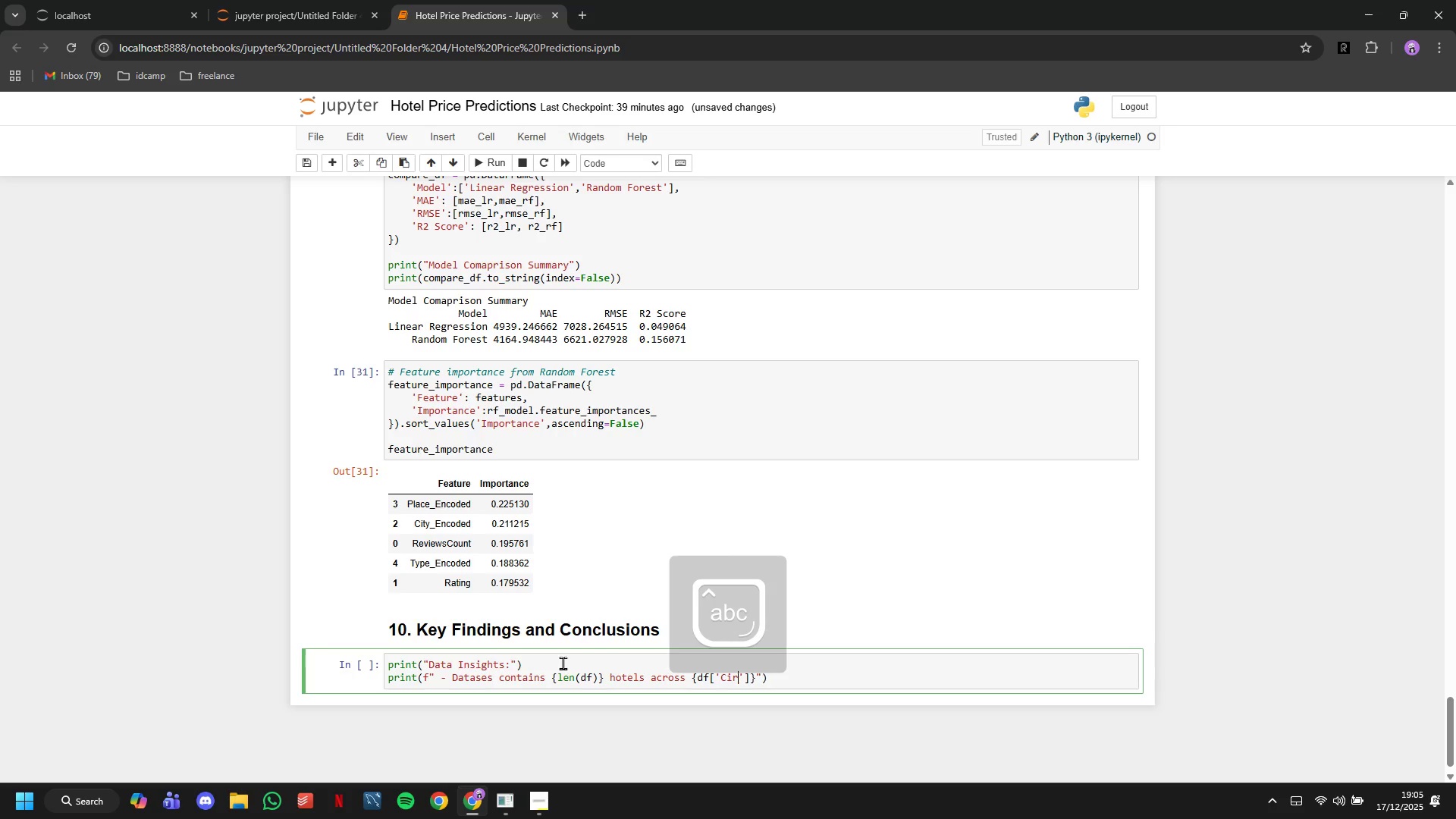 
key(ArrowRight)
 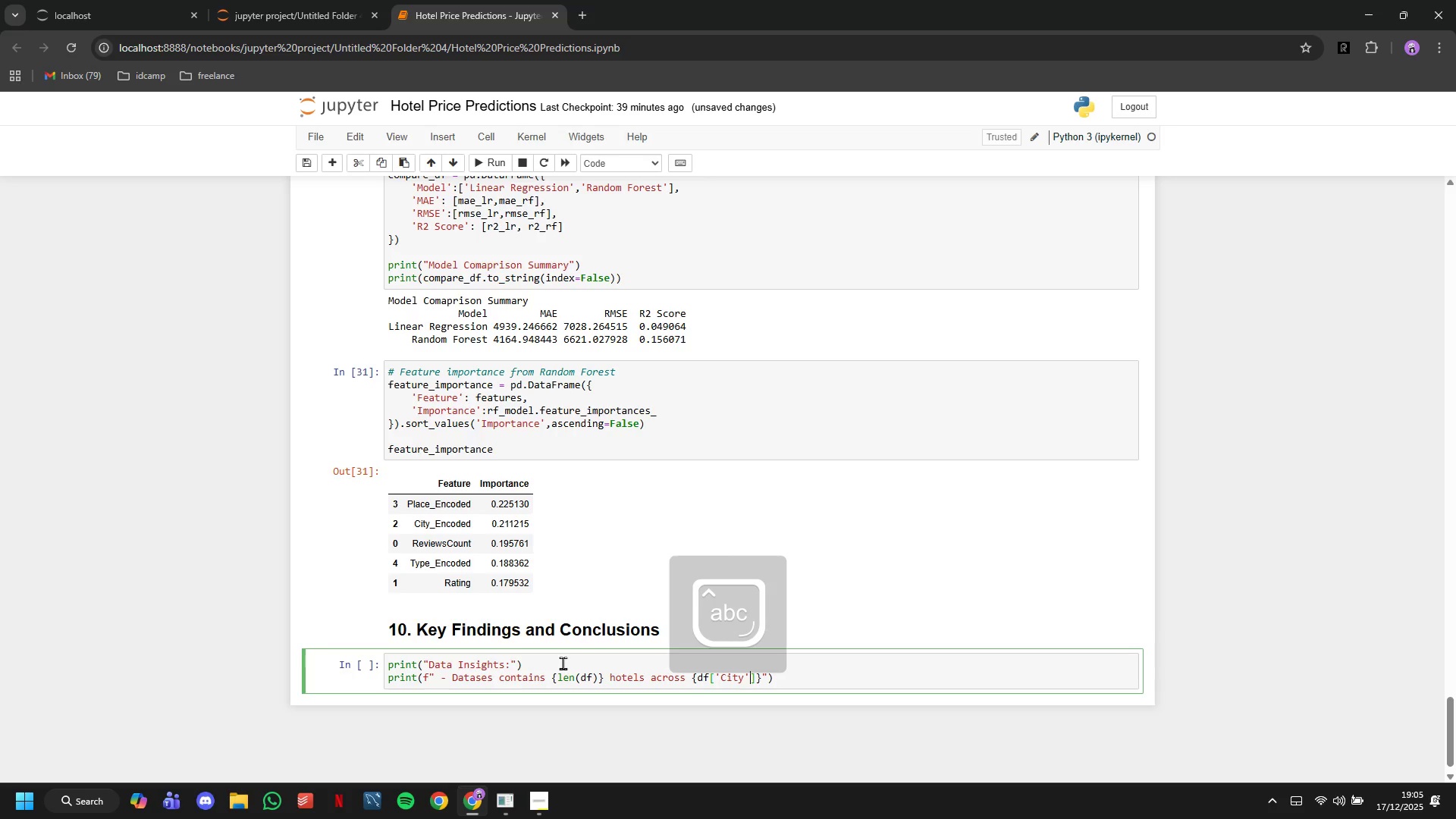 
key(ArrowRight)
 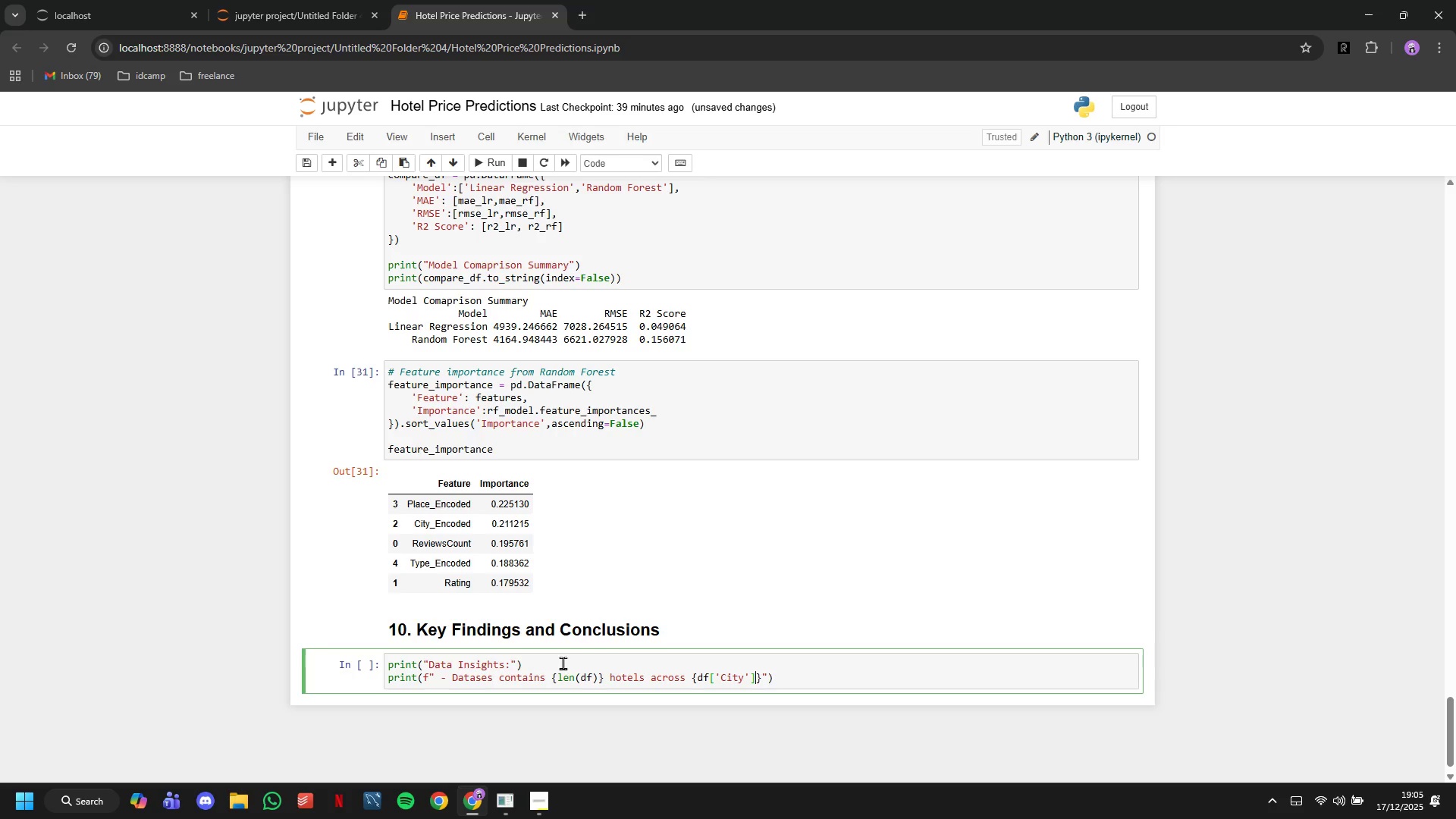 
type(.nunique()
 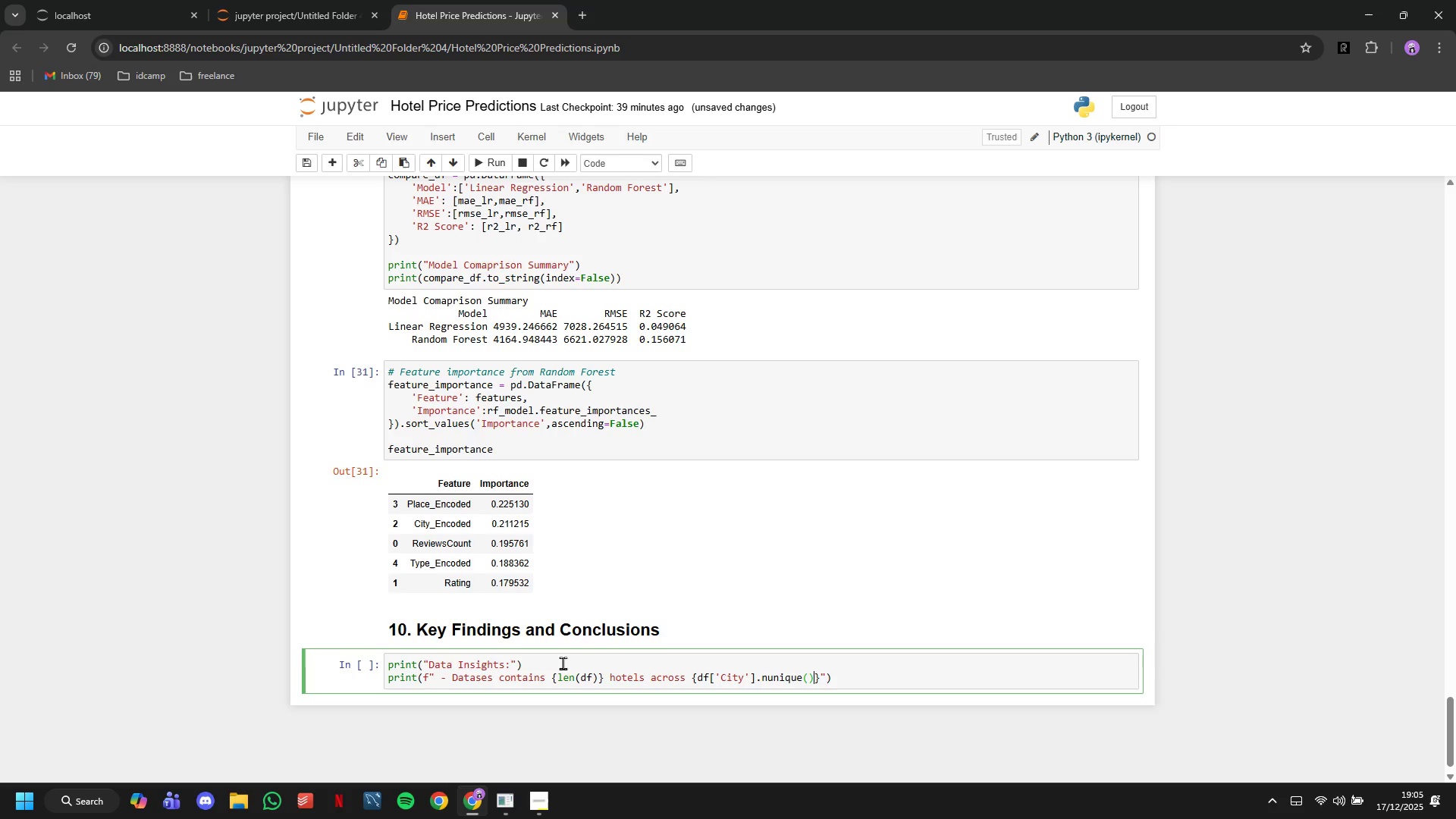 
 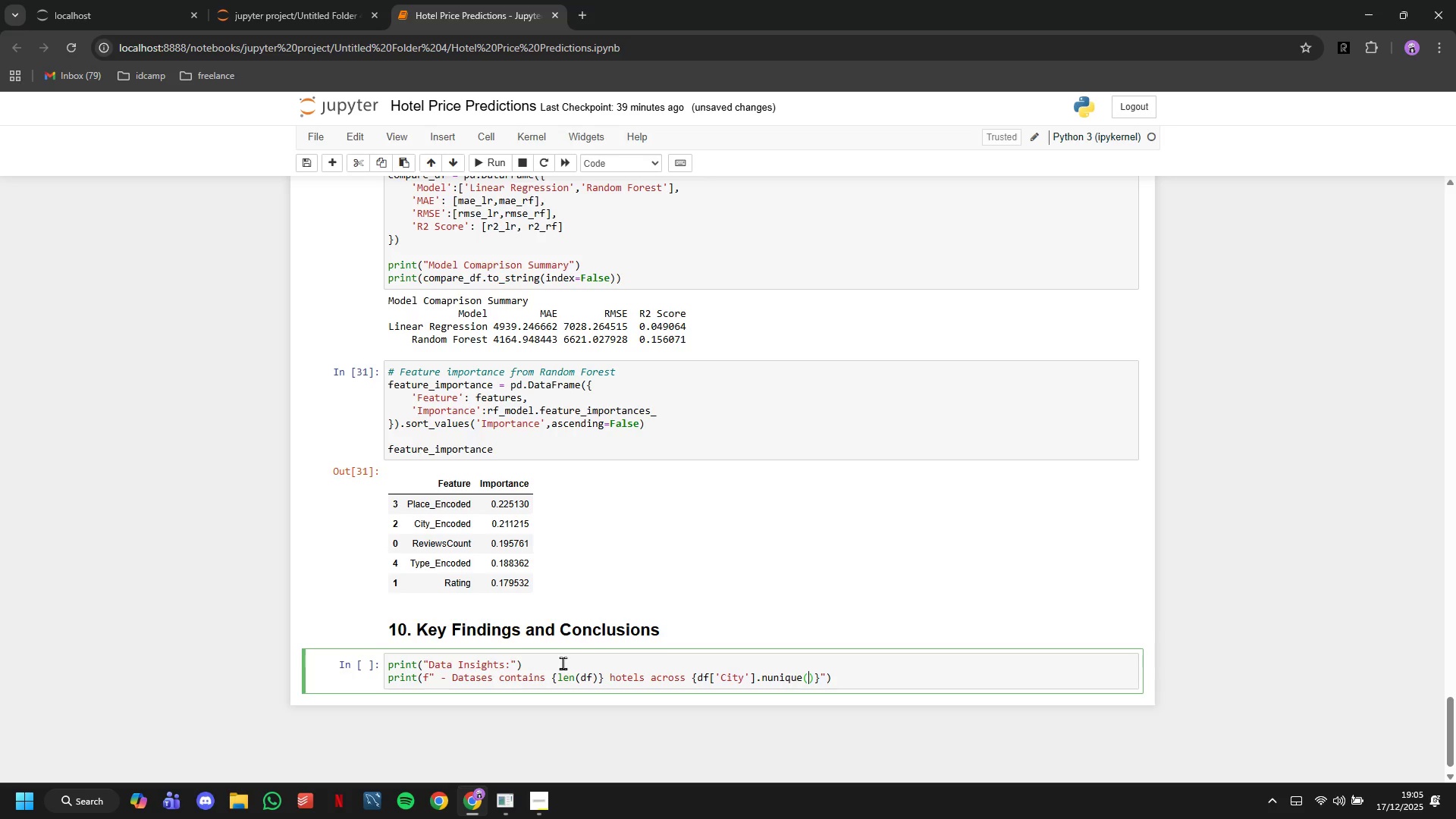 
key(ArrowRight)
 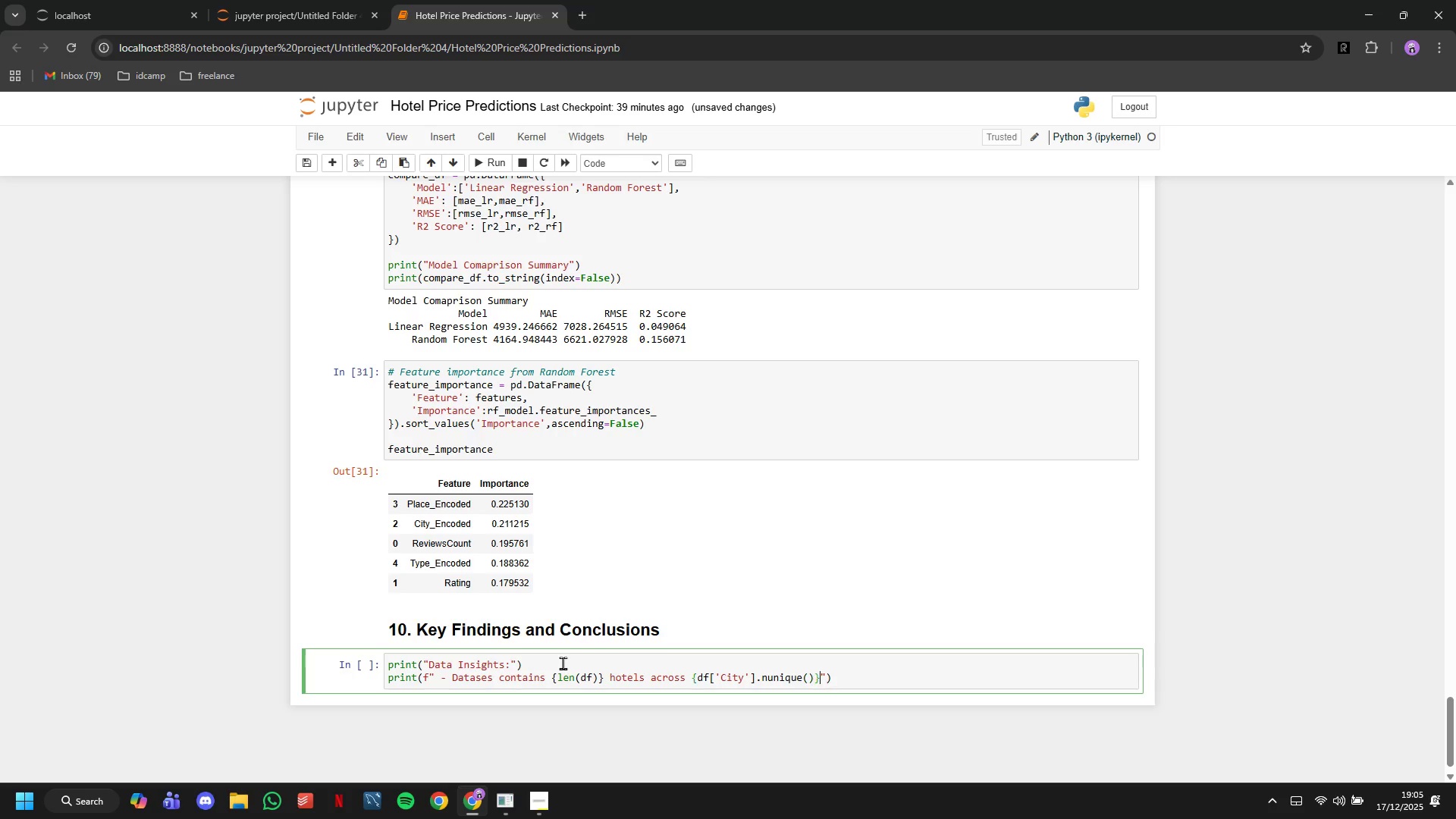 
key(ArrowRight)
 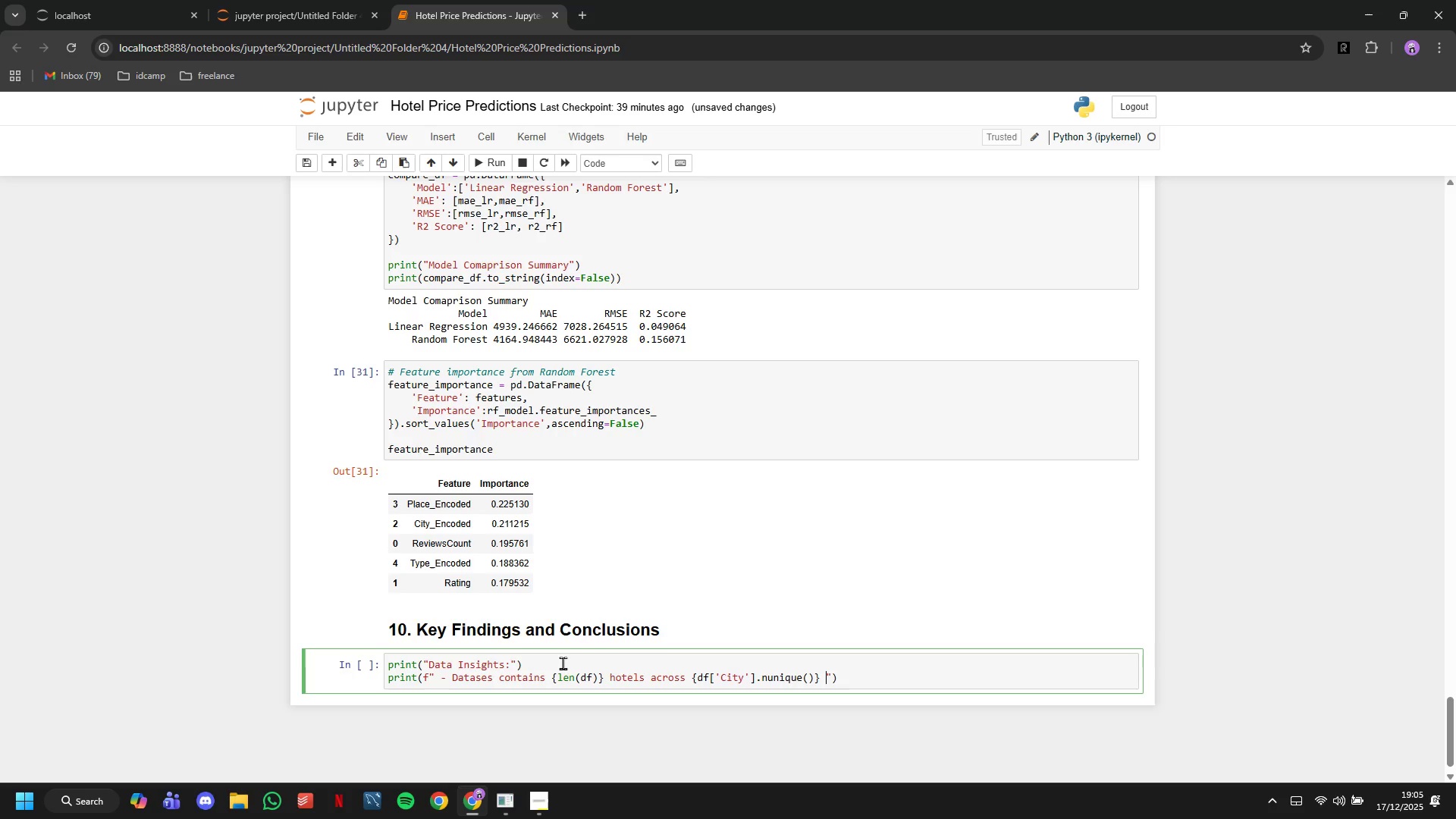 
type( cities)
 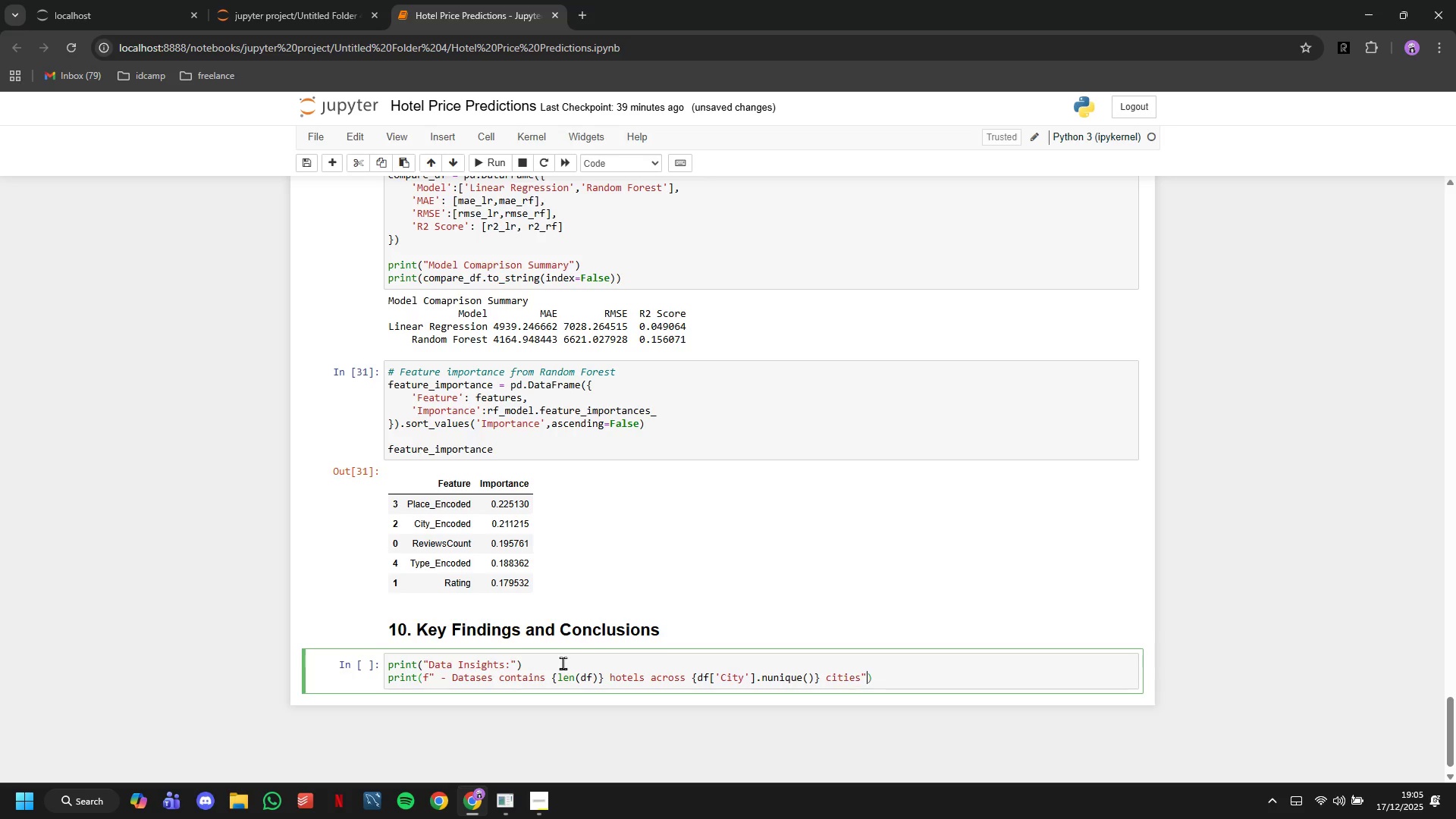 
key(ArrowRight)
 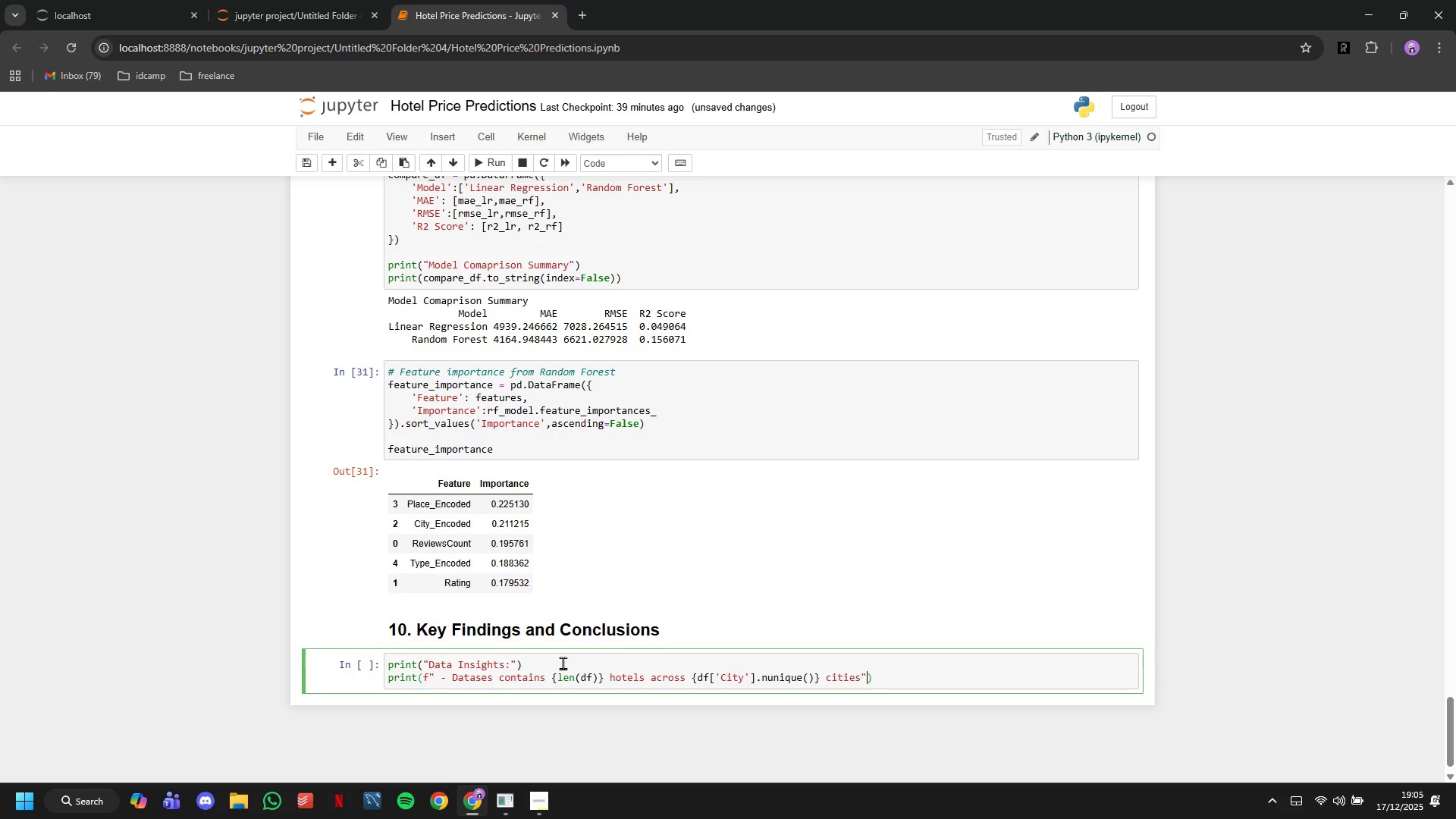 
key(ArrowRight)
 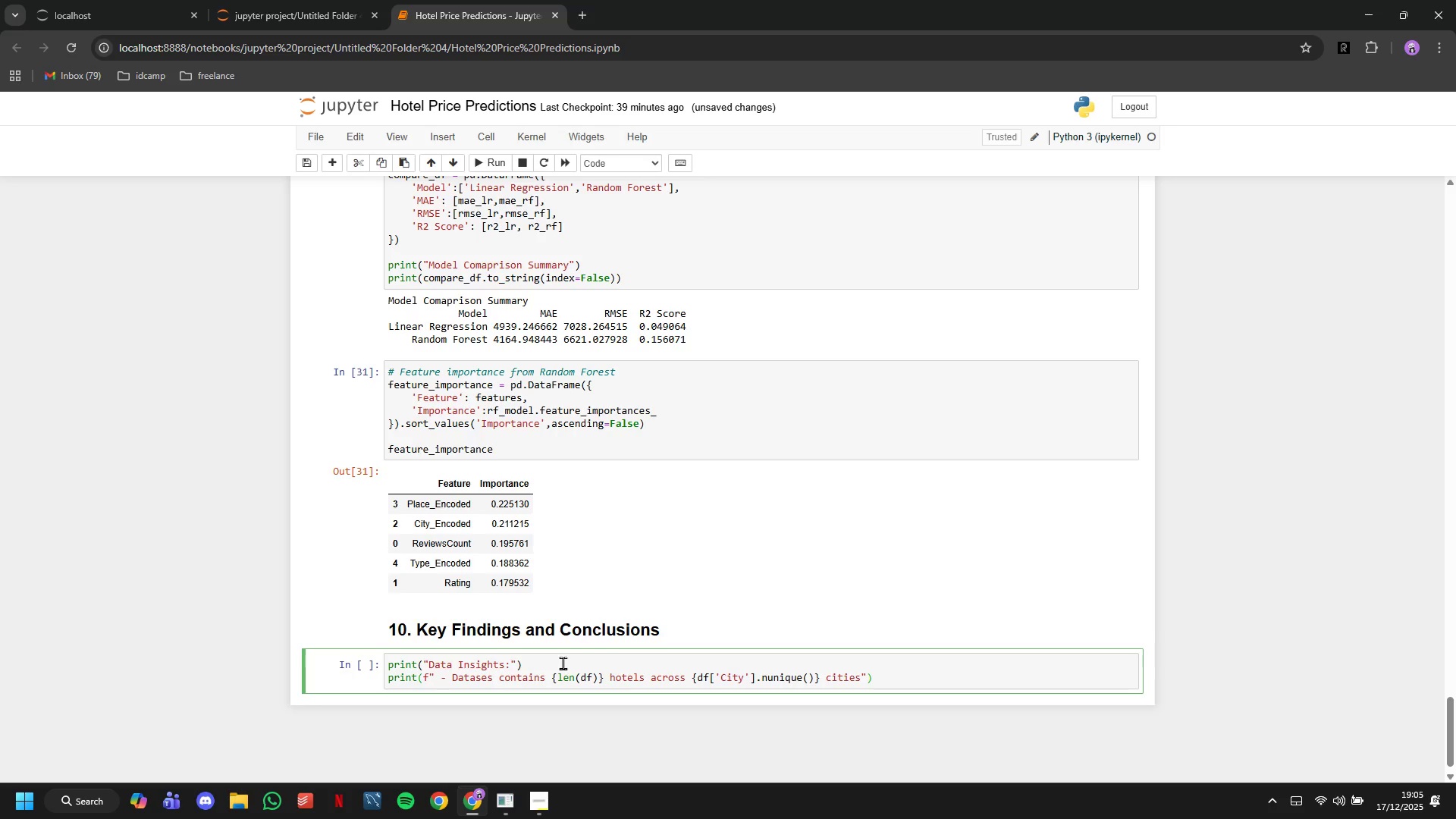 
key(Enter)
 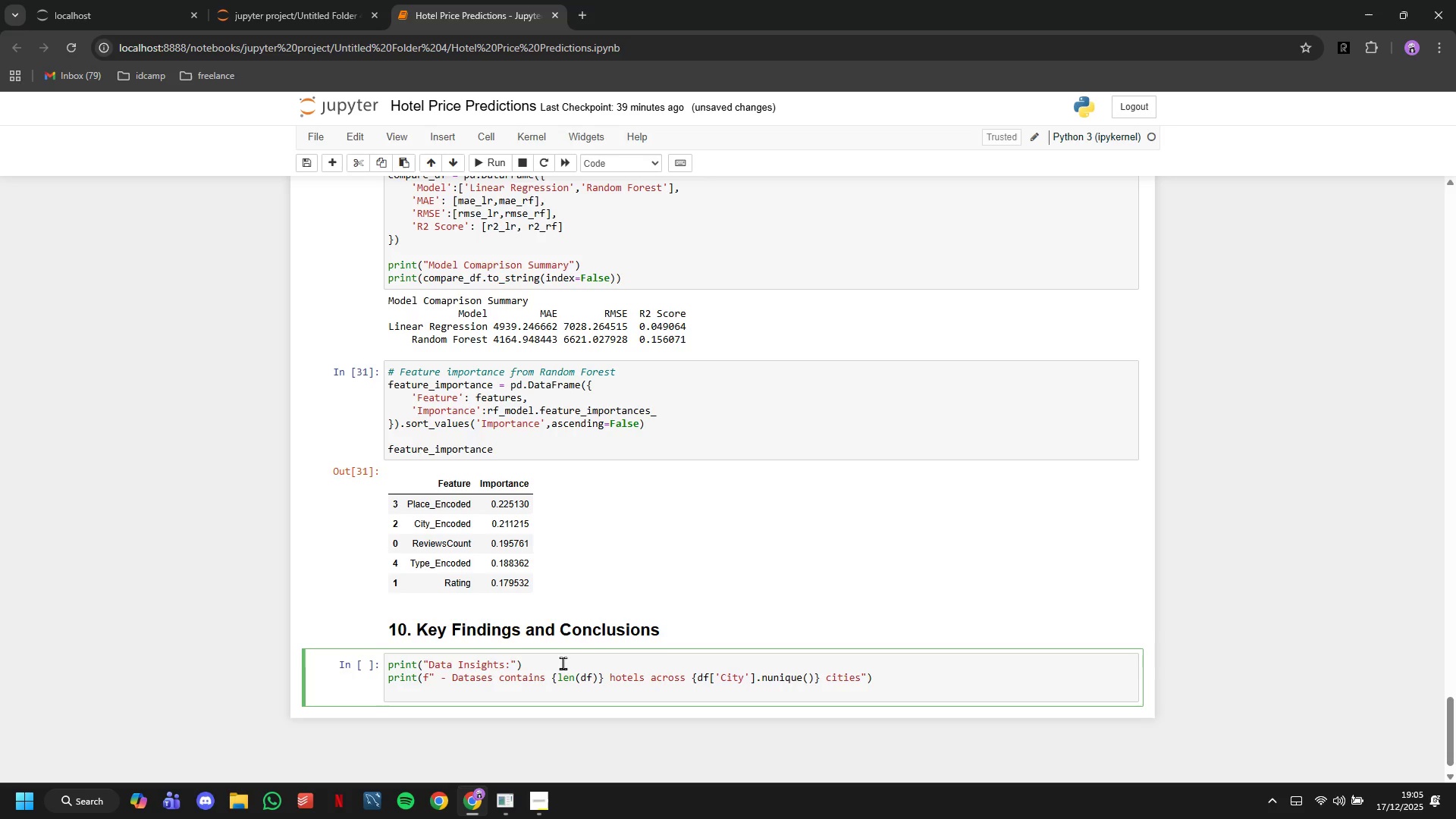 
type(print(f"")
 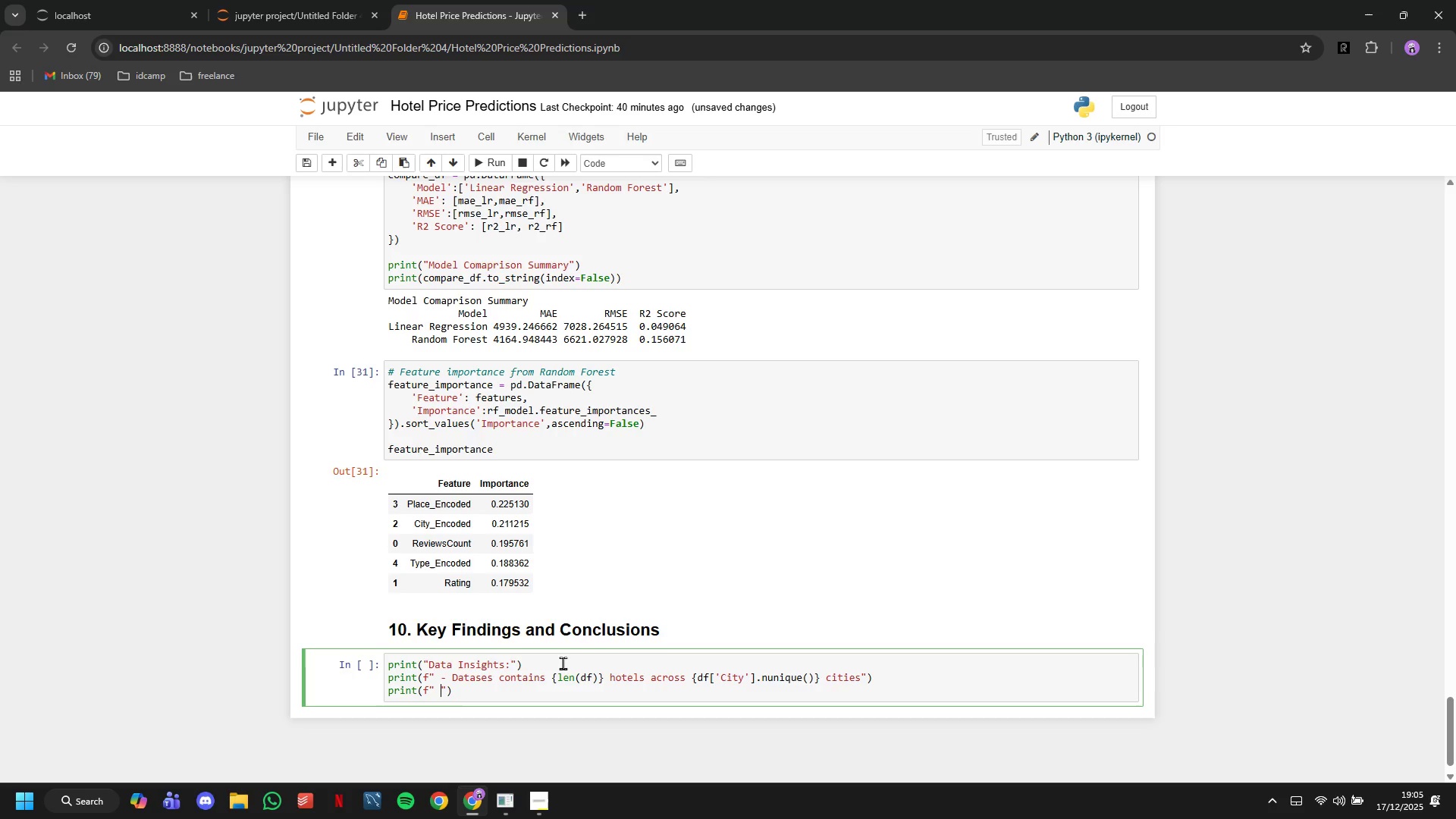 
 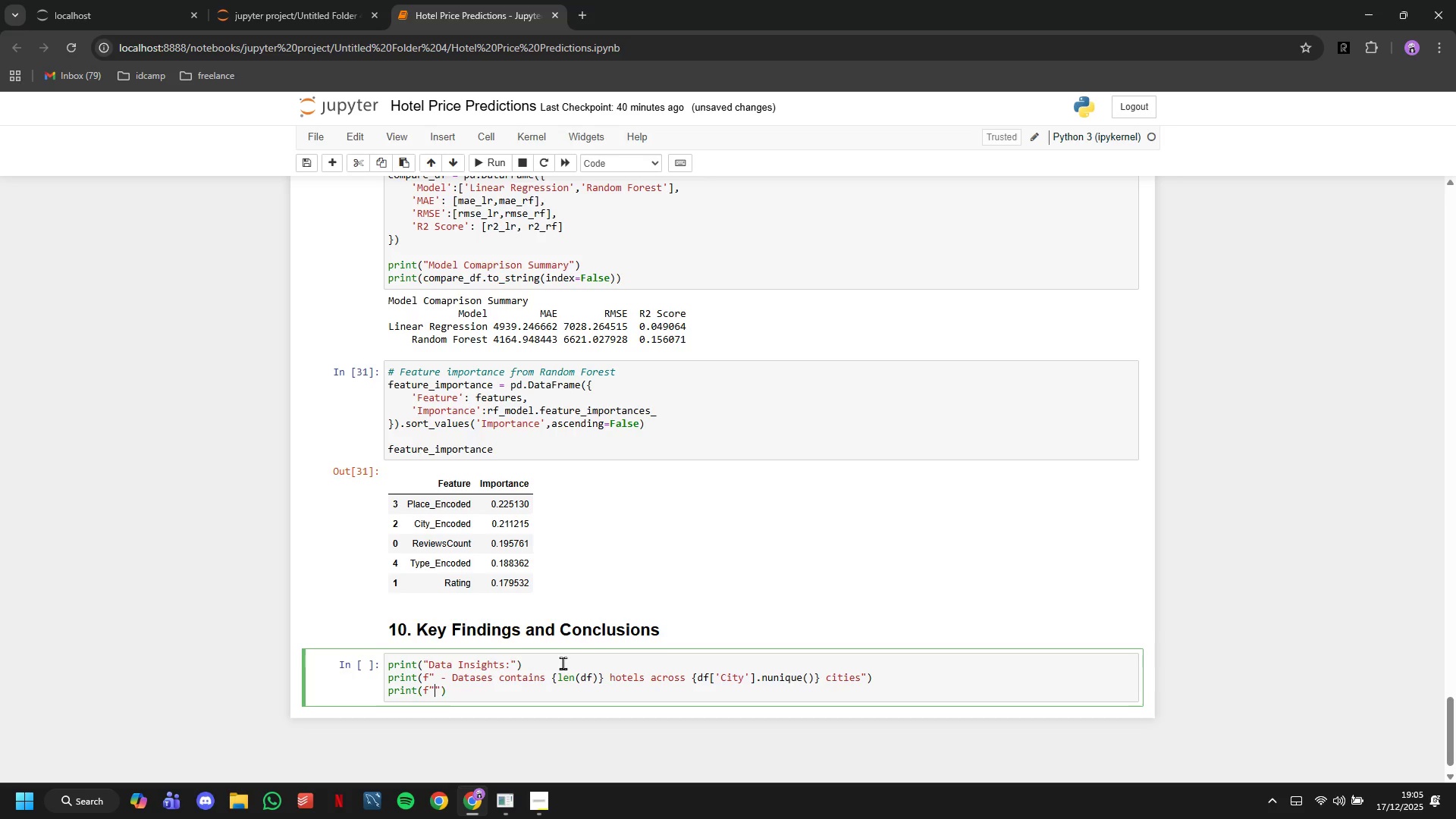 
key(ArrowLeft)
 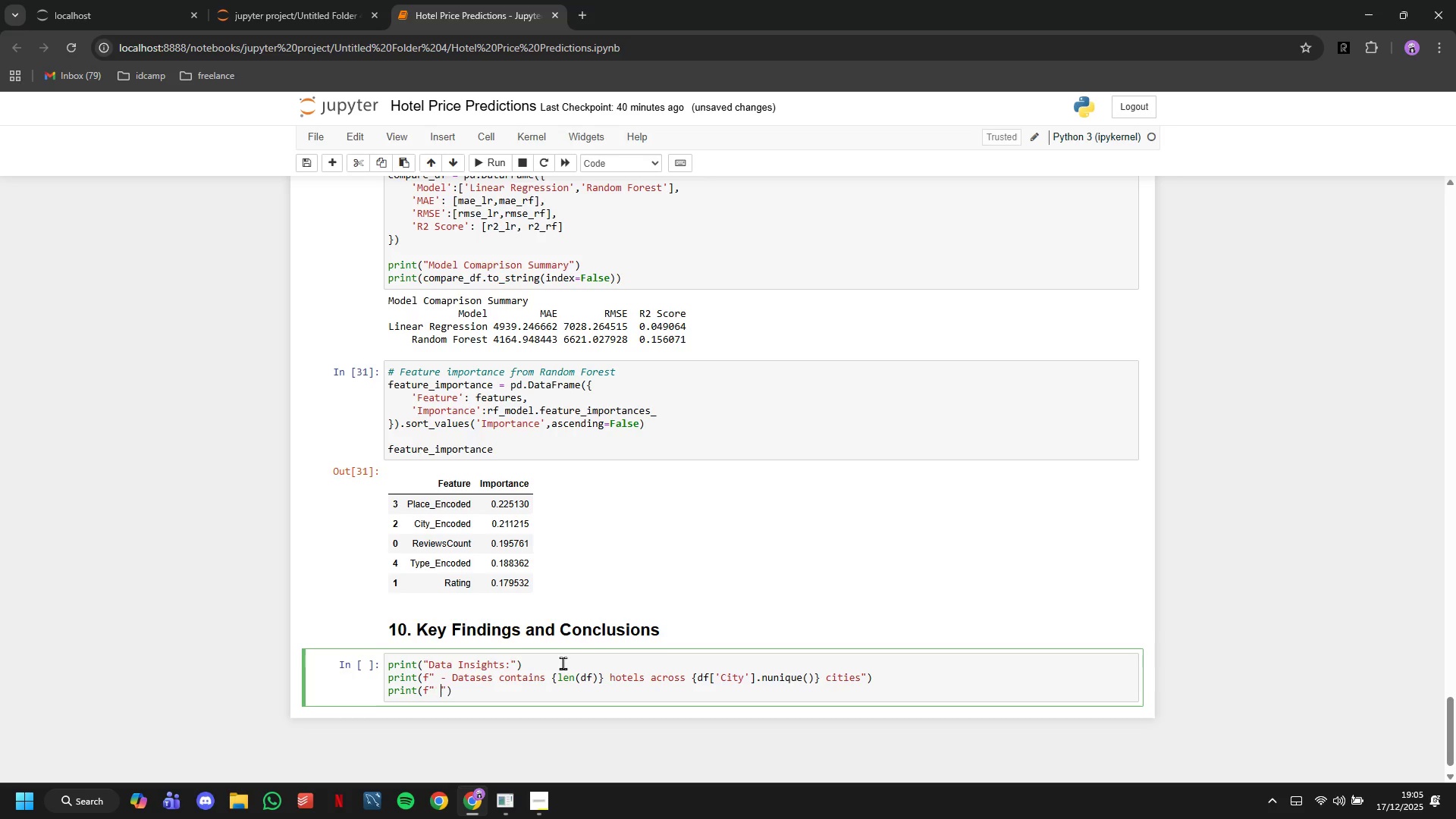 
type( - Average hotel price: {df['Price)
 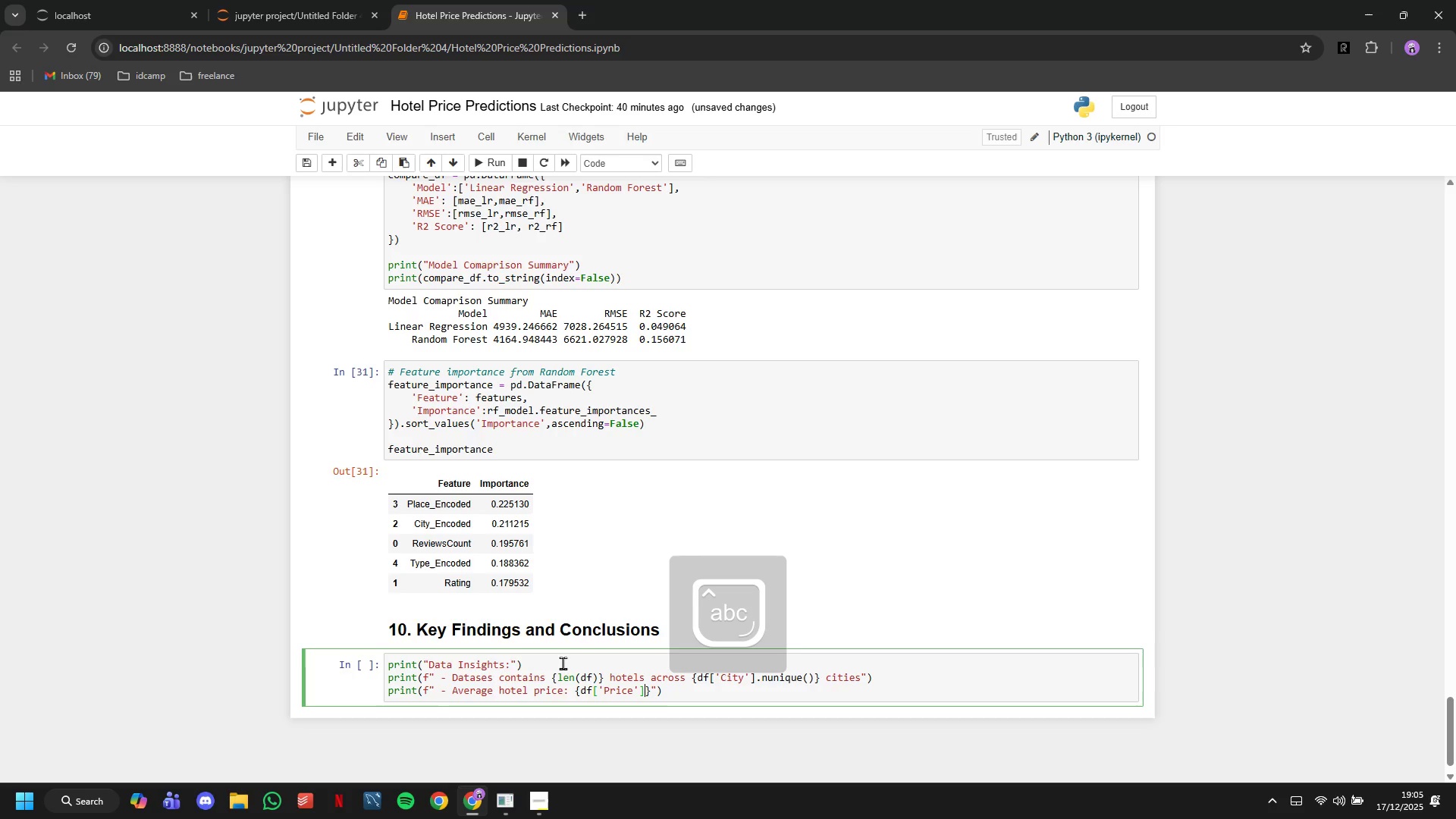 
 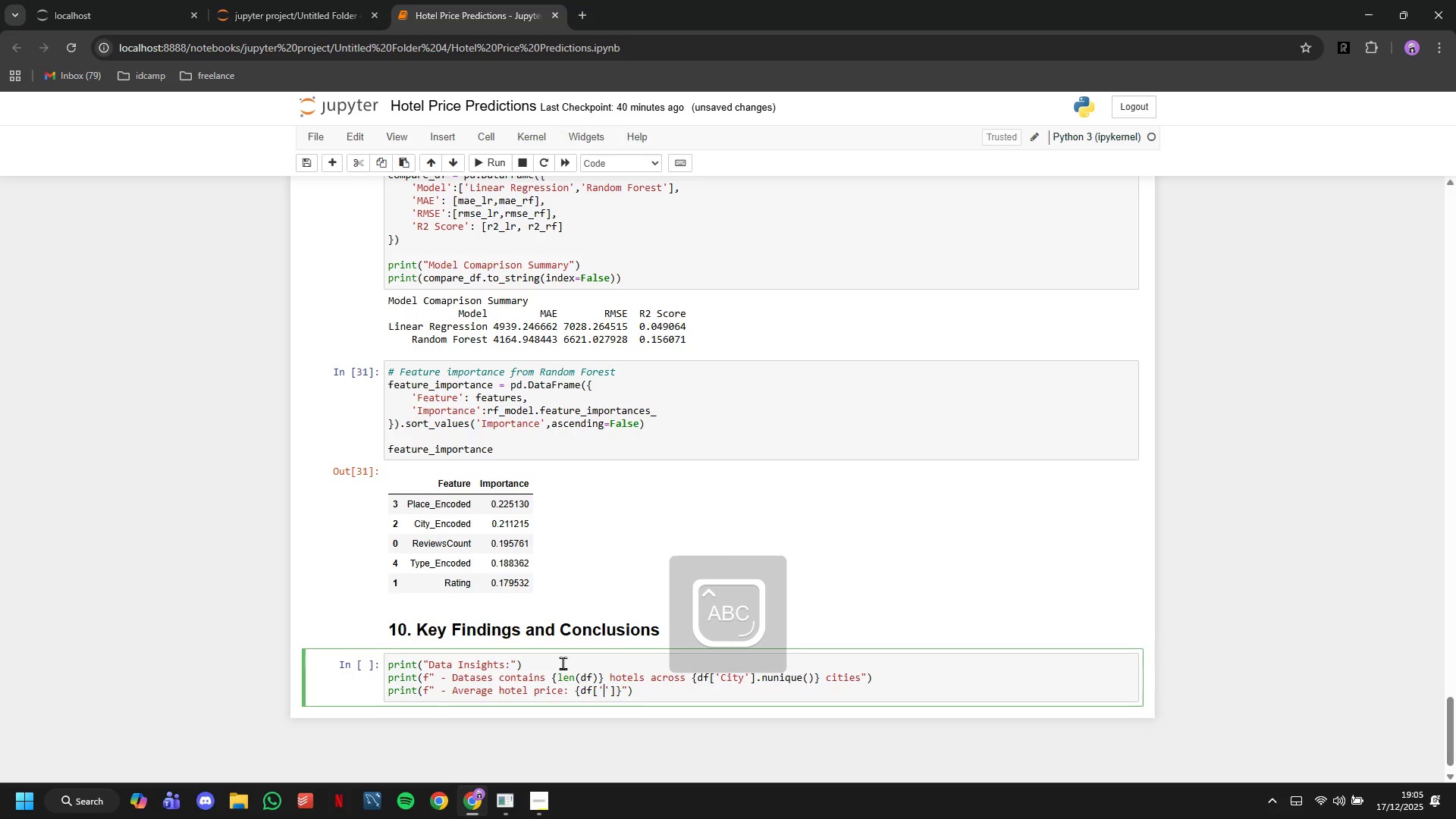 
key(ArrowRight)
 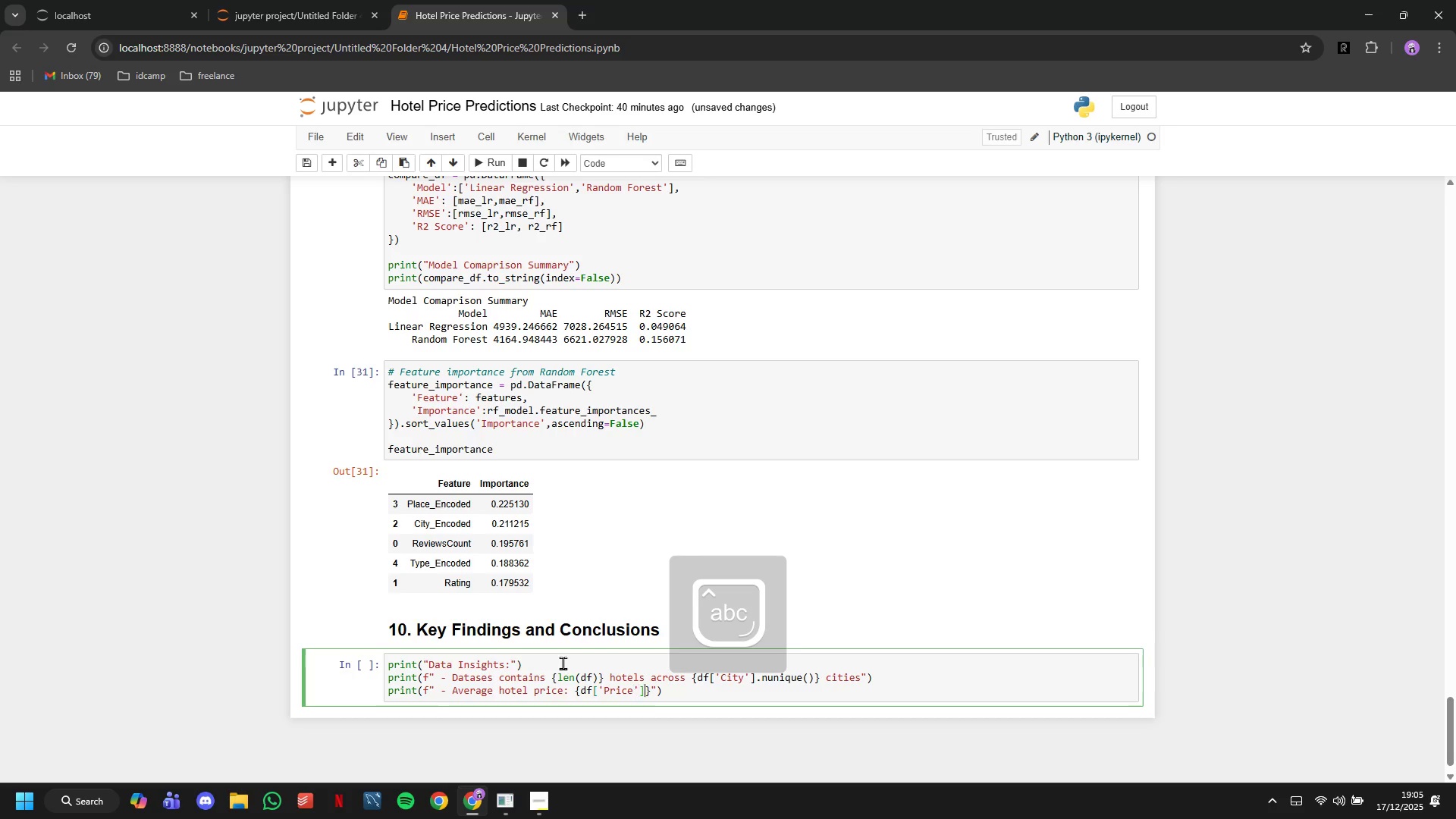 
key(ArrowRight)
 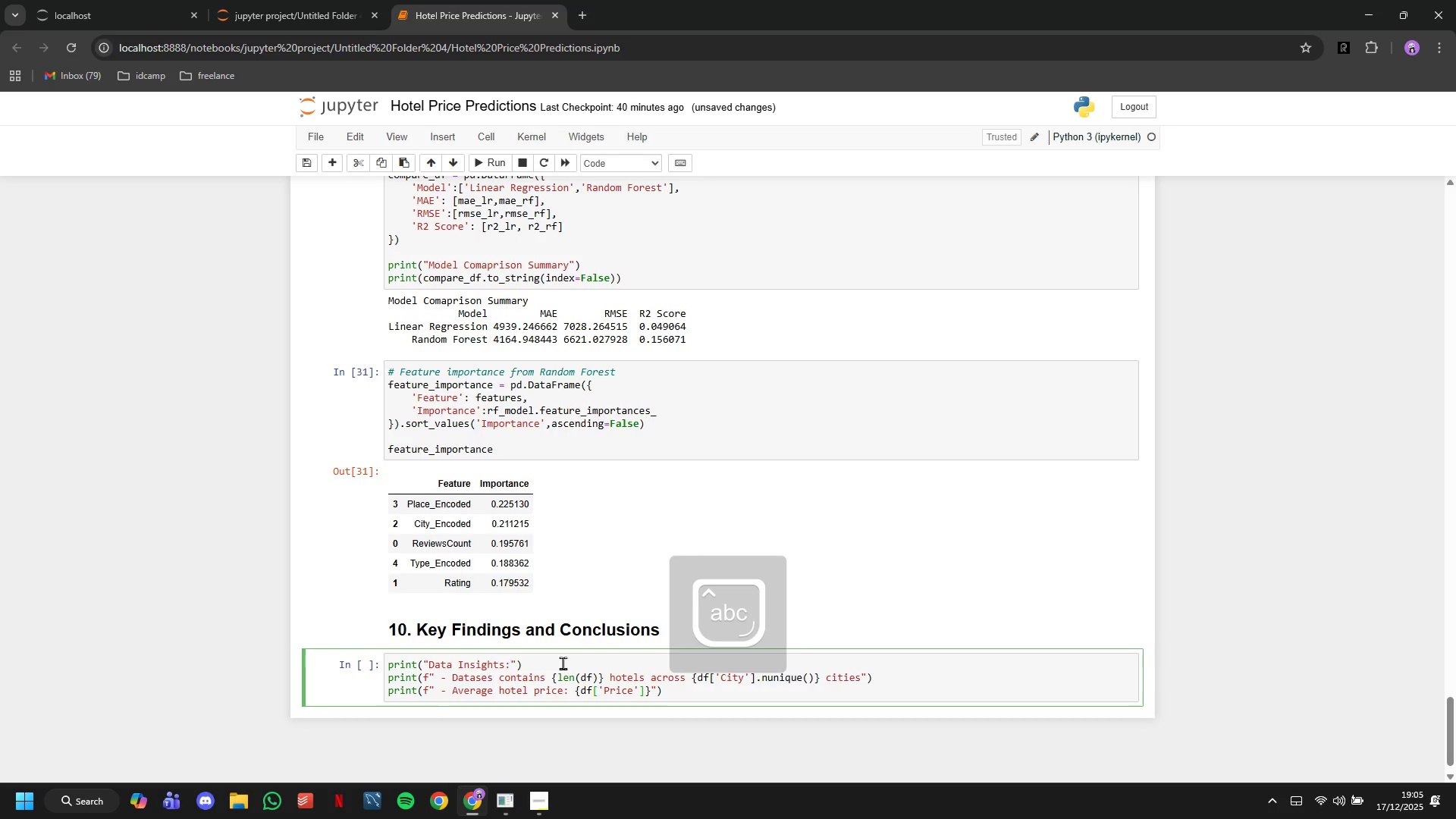 
type(,)
key(Backspace)
type(.mean()
 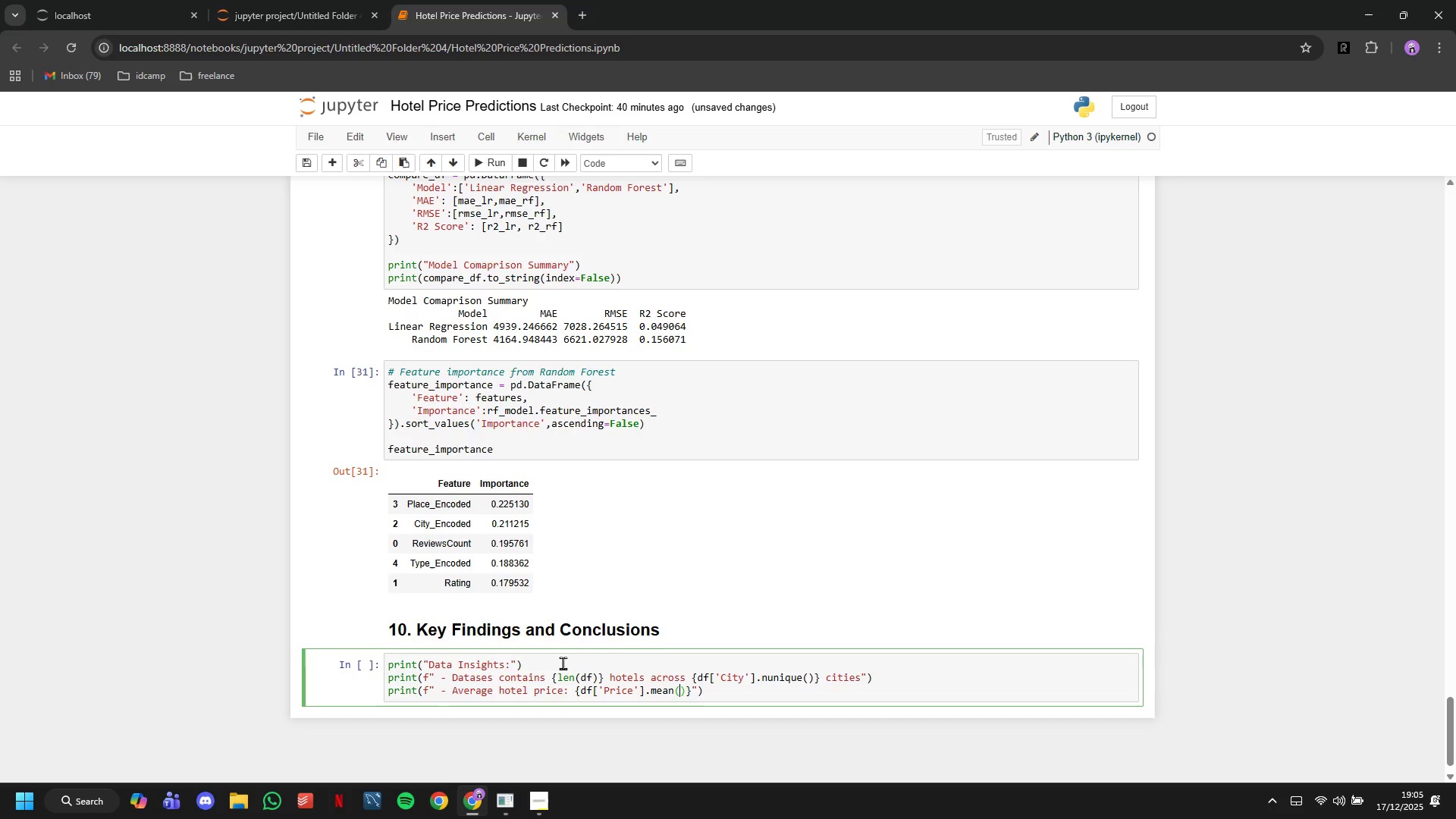 
key(ArrowRight)
 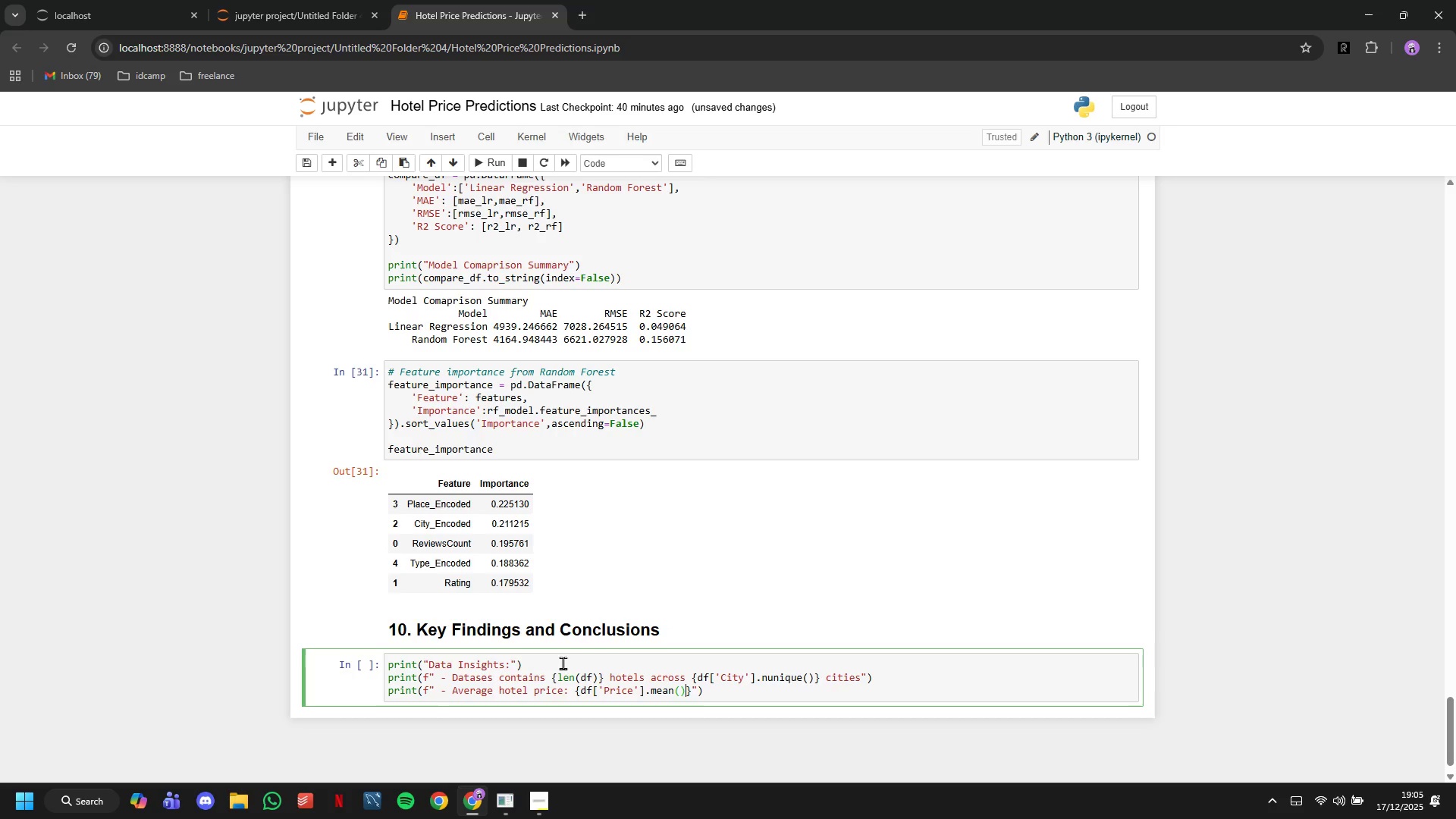 
type(:,.2f)
 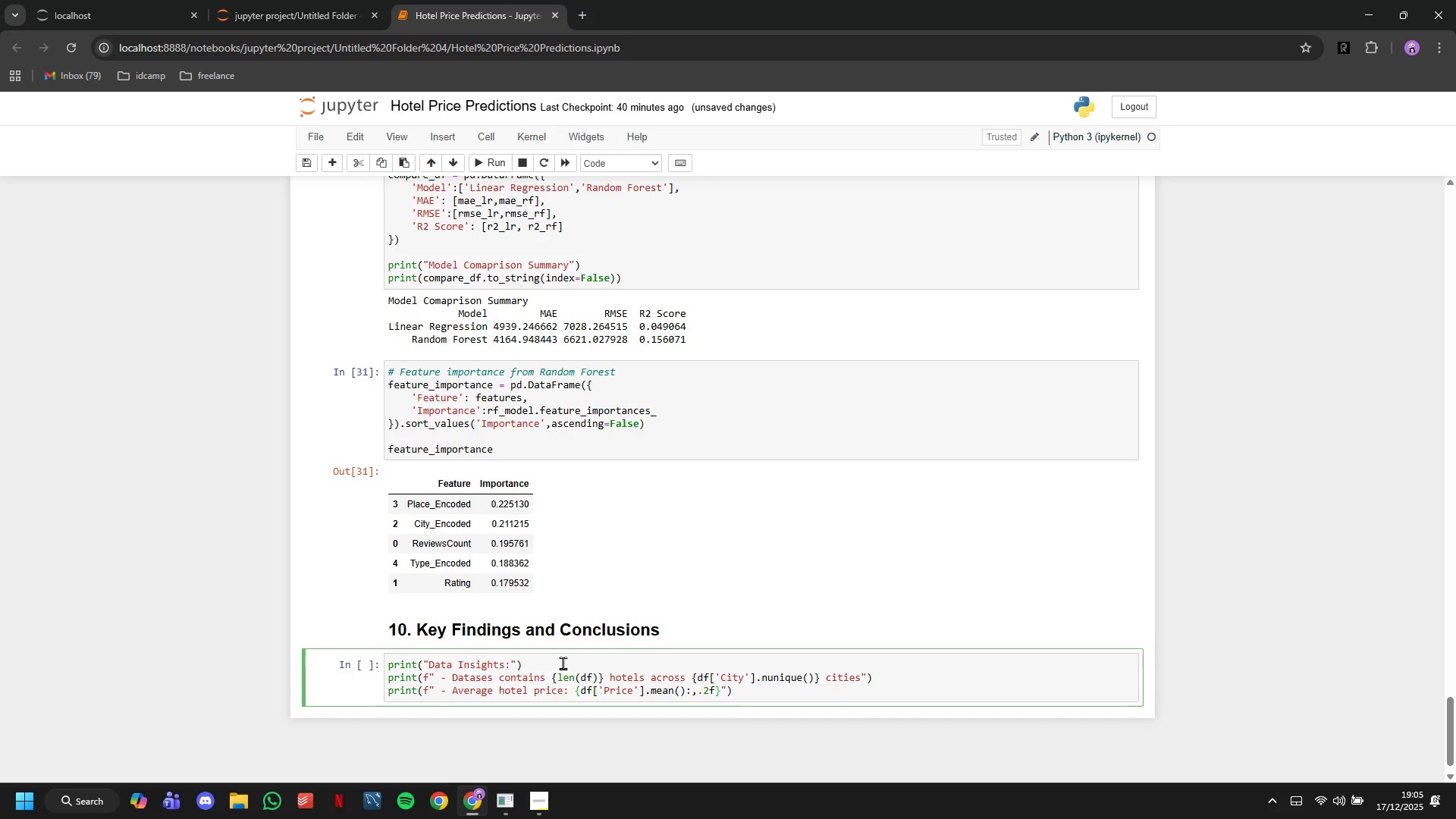 
key(ArrowRight)
 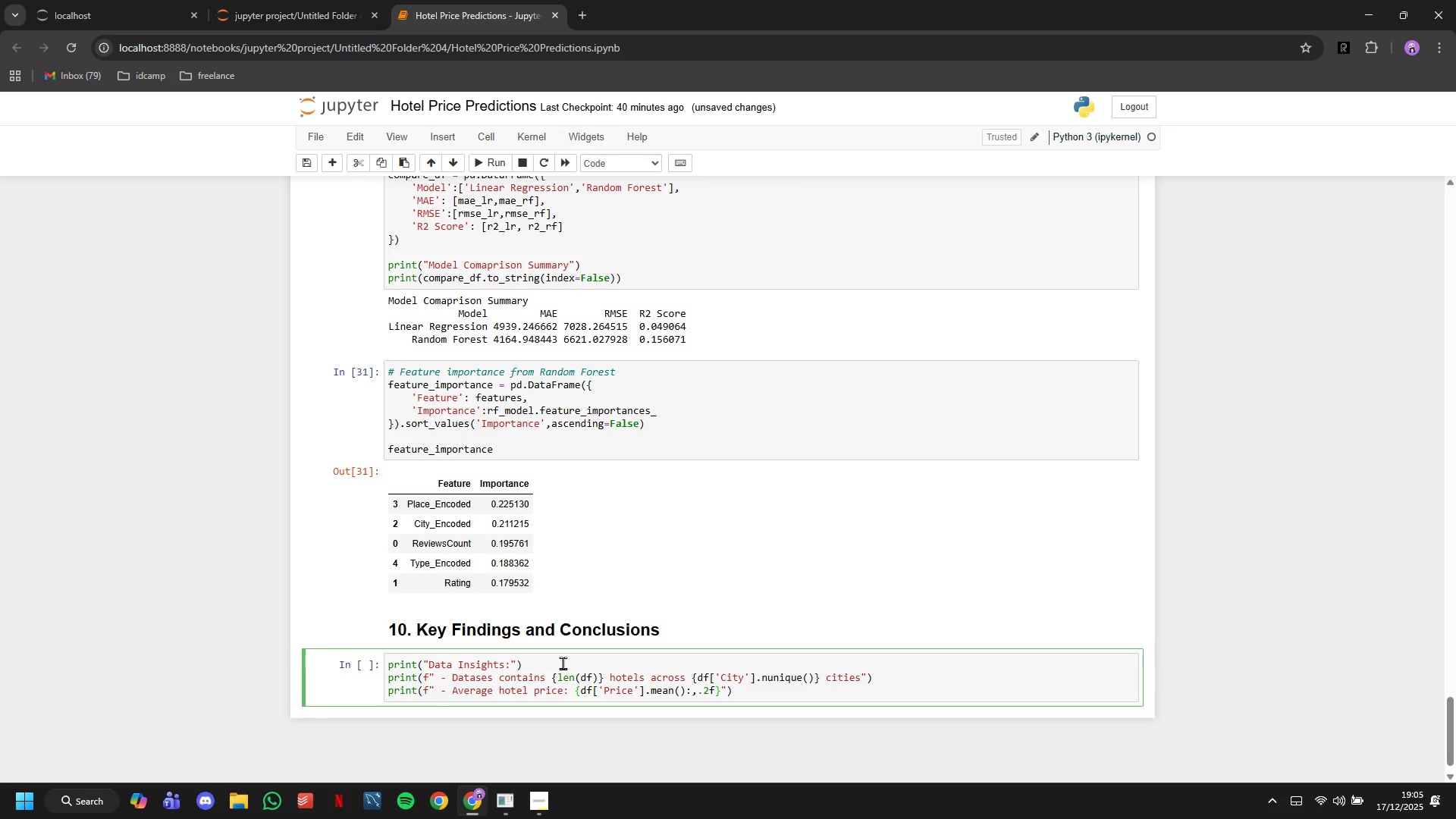 
key(ArrowRight)
 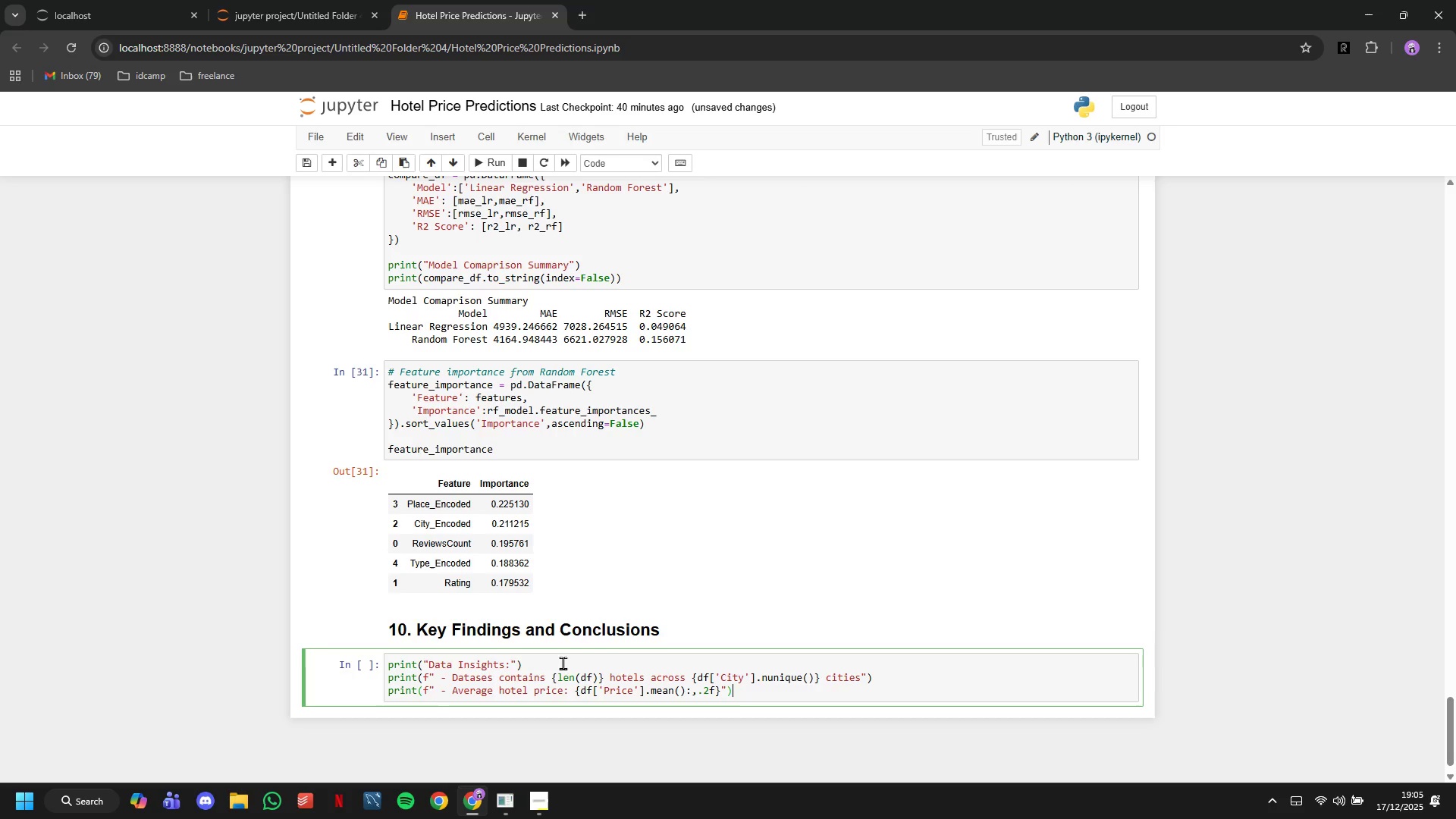 
key(ArrowRight)
 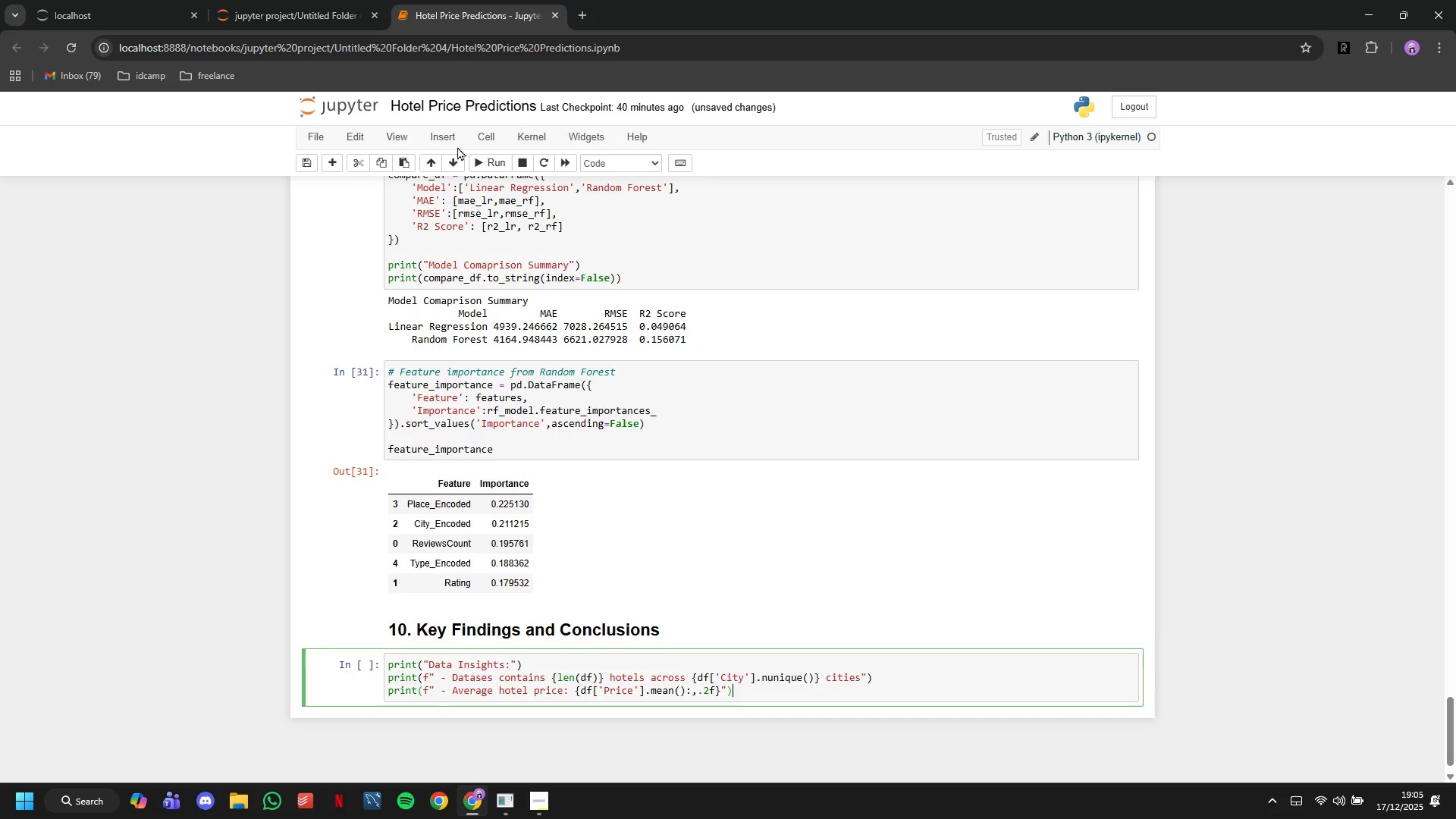 
left_click([488, 158])
 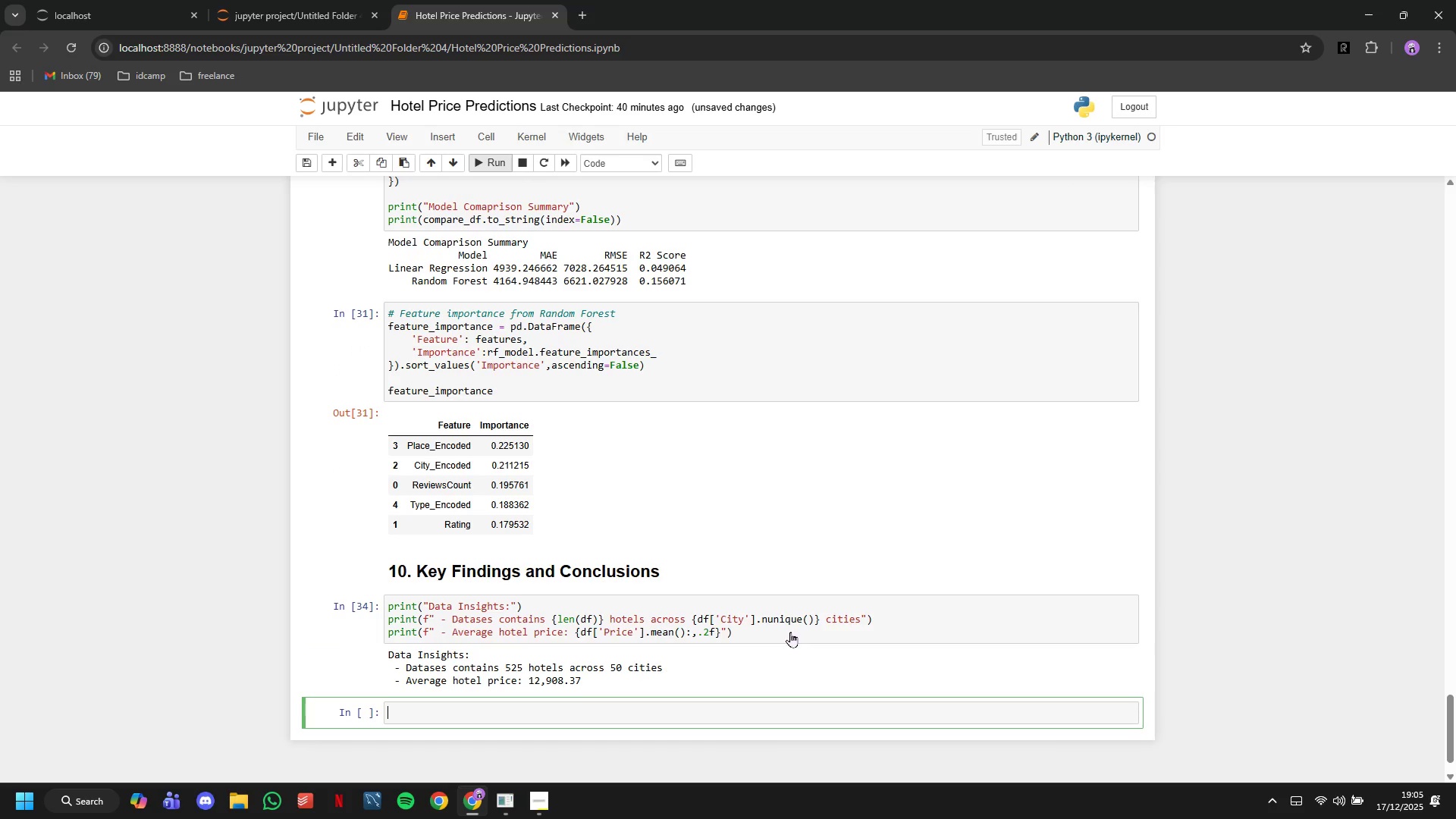 
left_click([778, 636])
 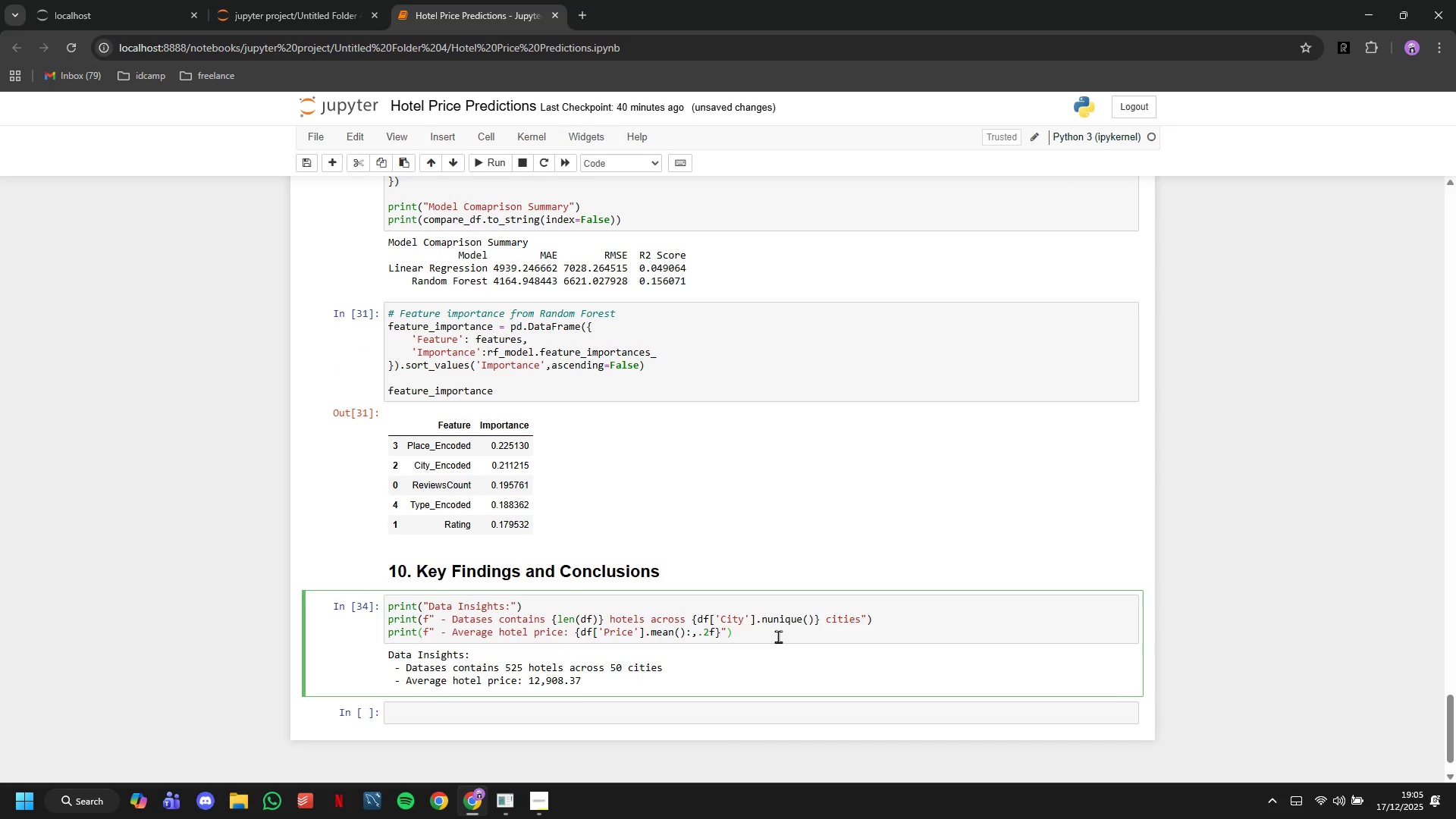 
key(Enter)
 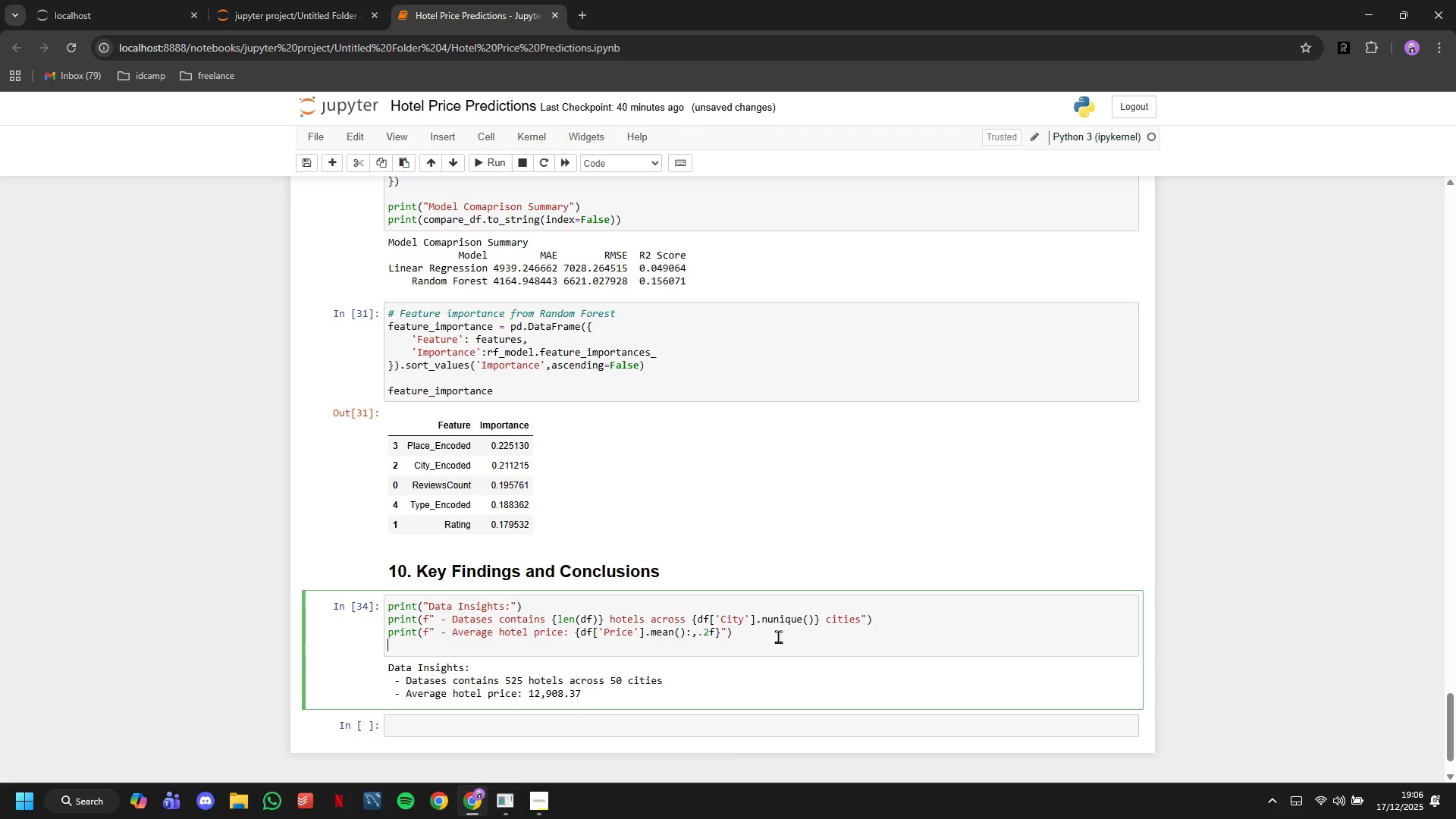 
type(print(f"")
 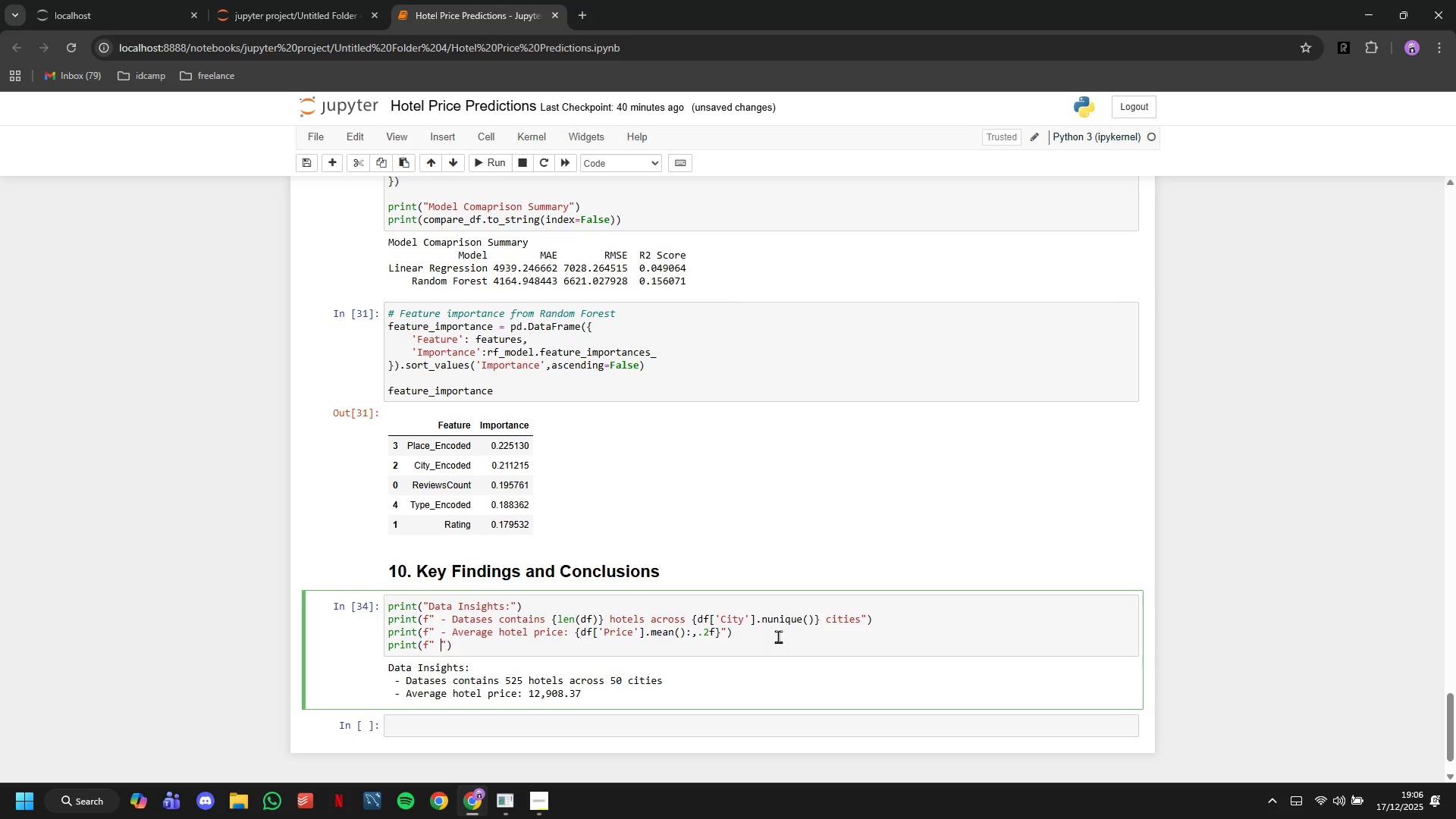 
 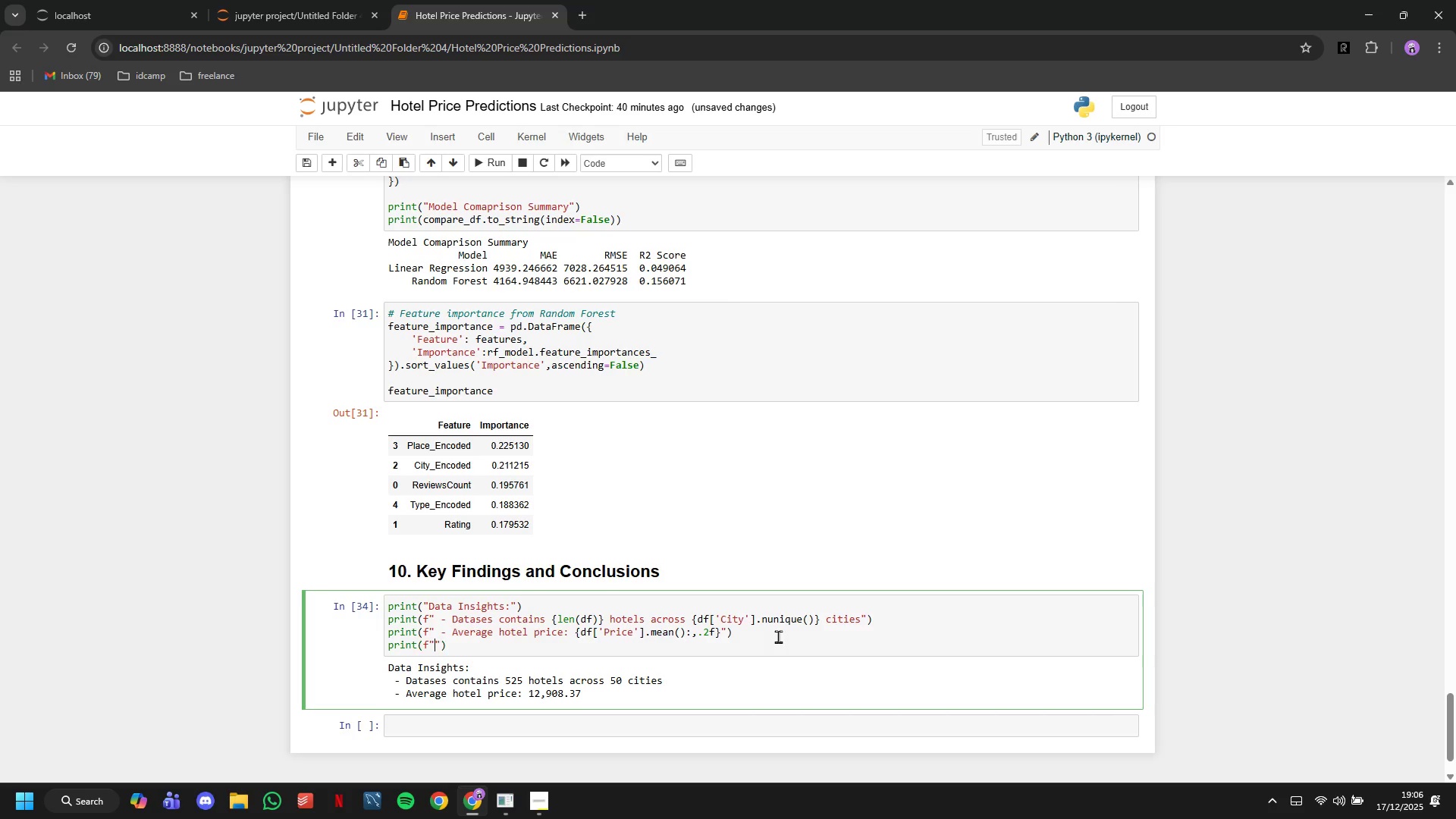 
key(ArrowLeft)
 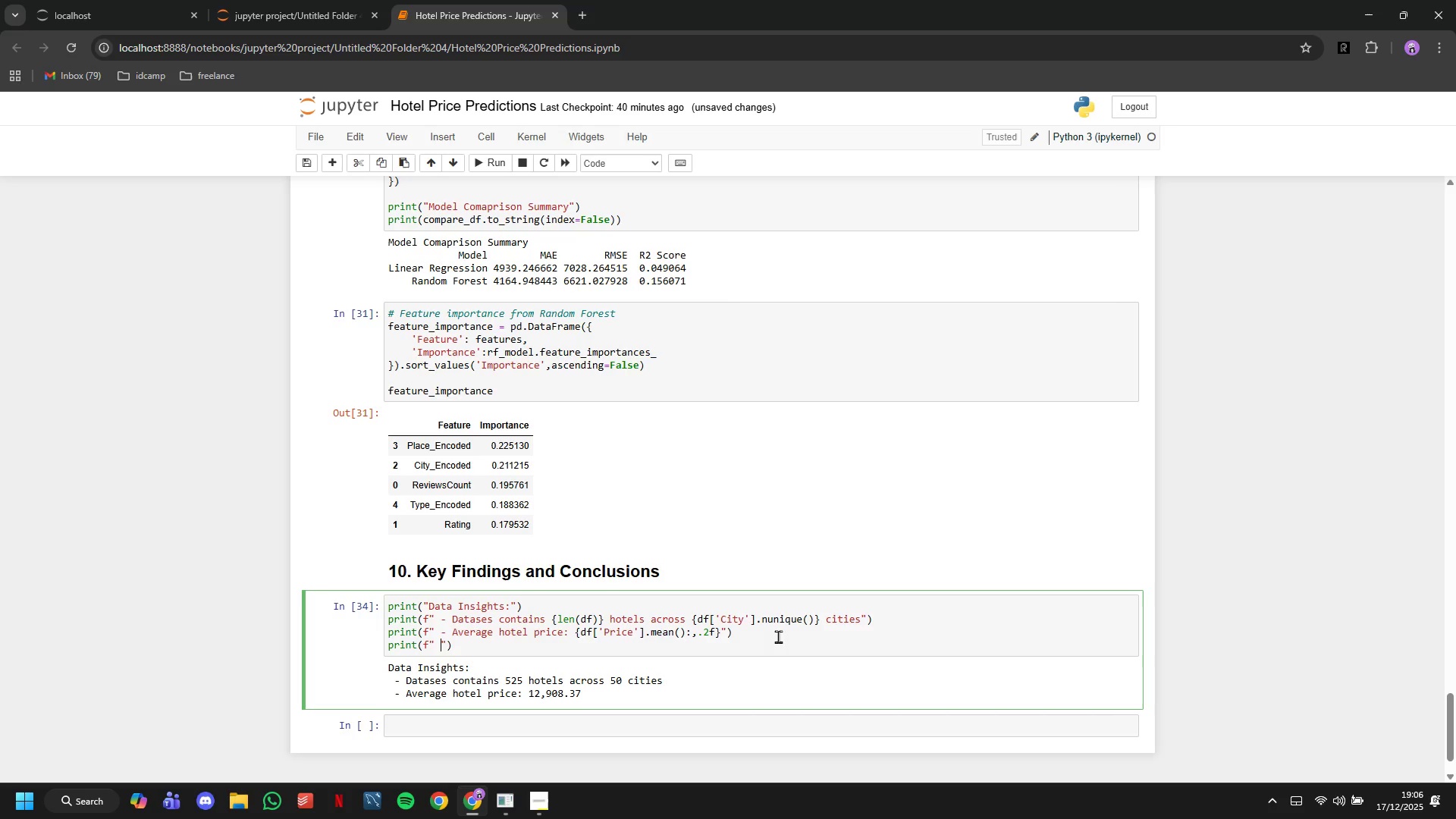 
key(Space)
 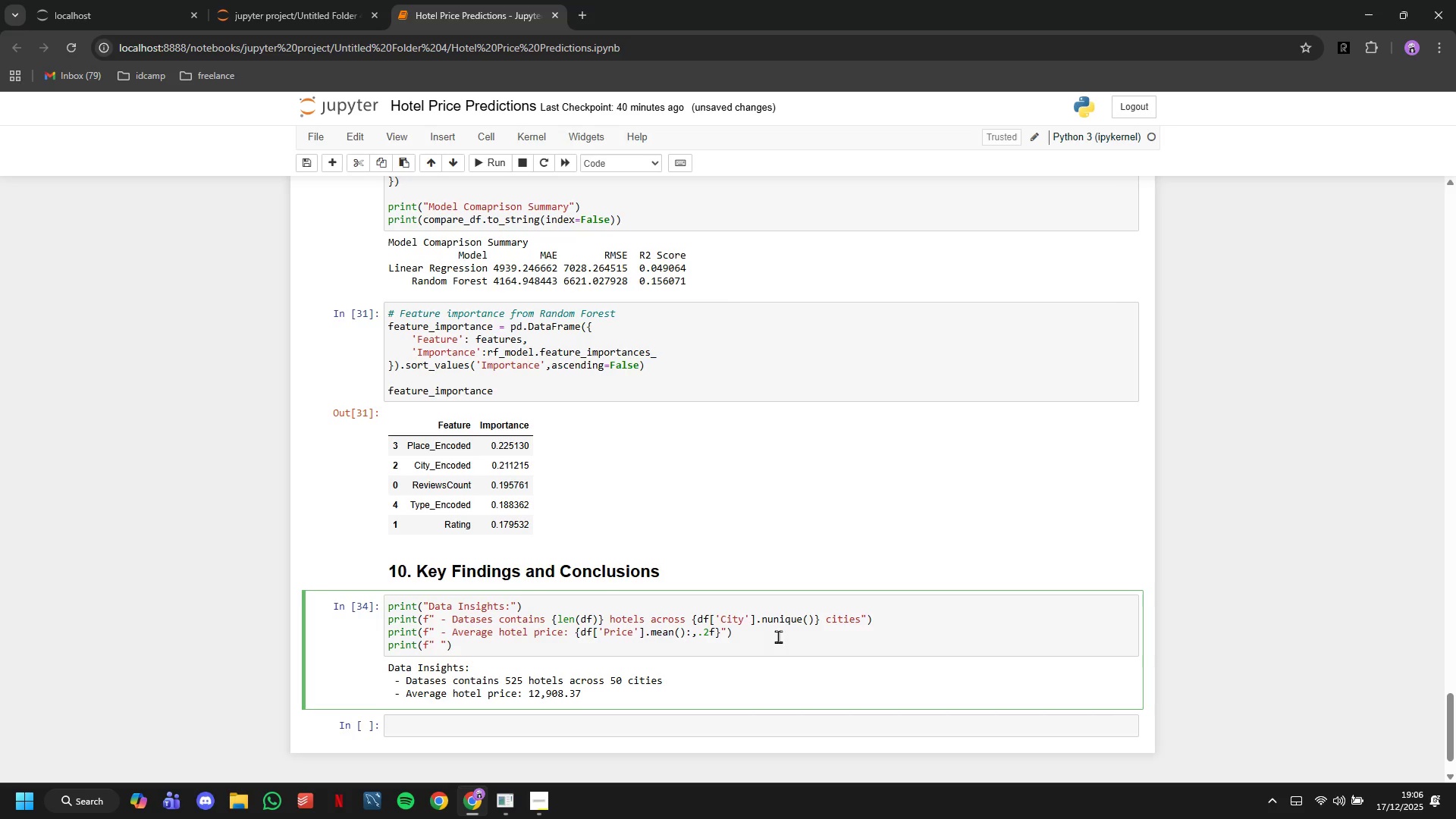 
key(Minus)
 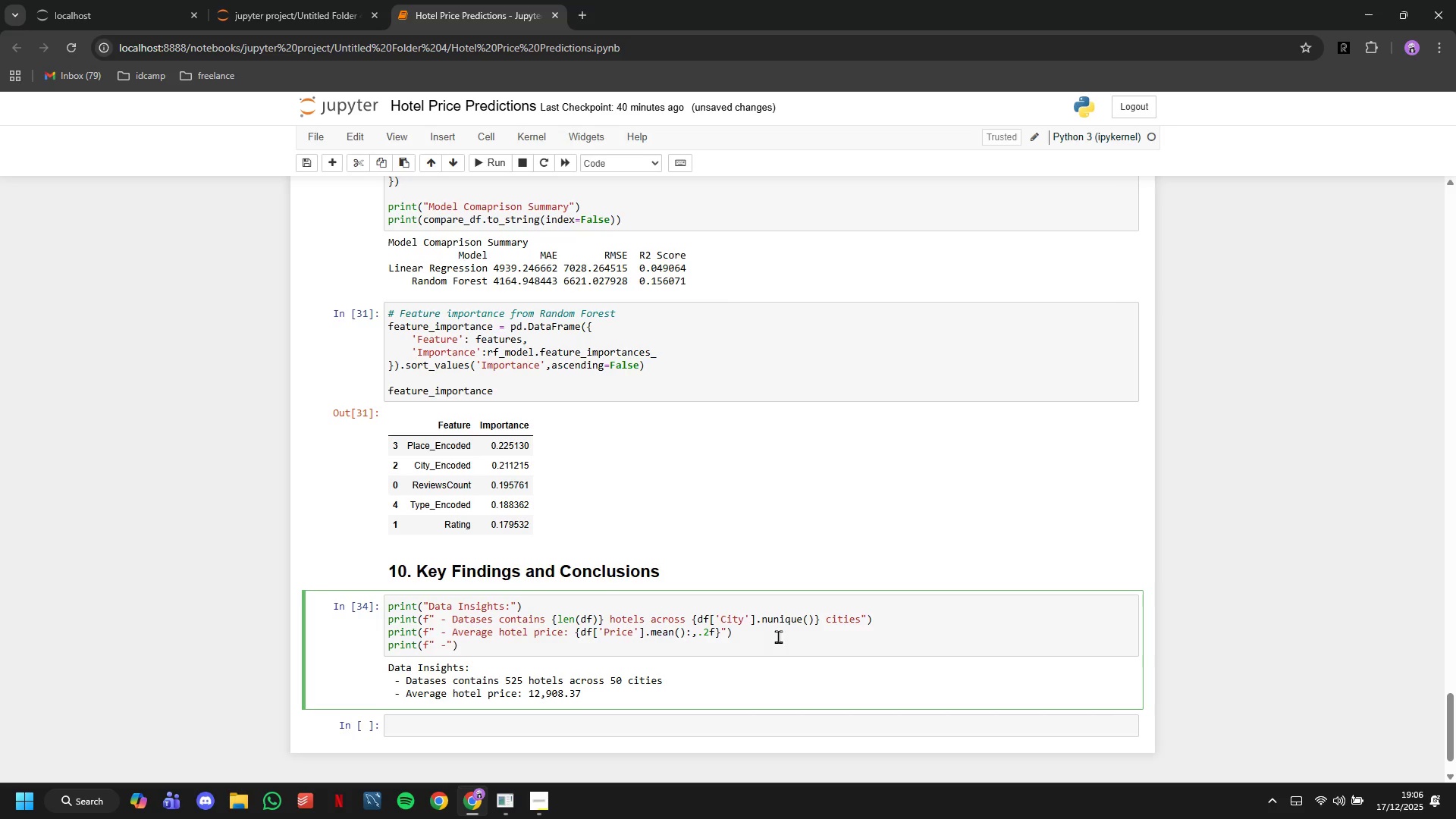 
key(Space)
 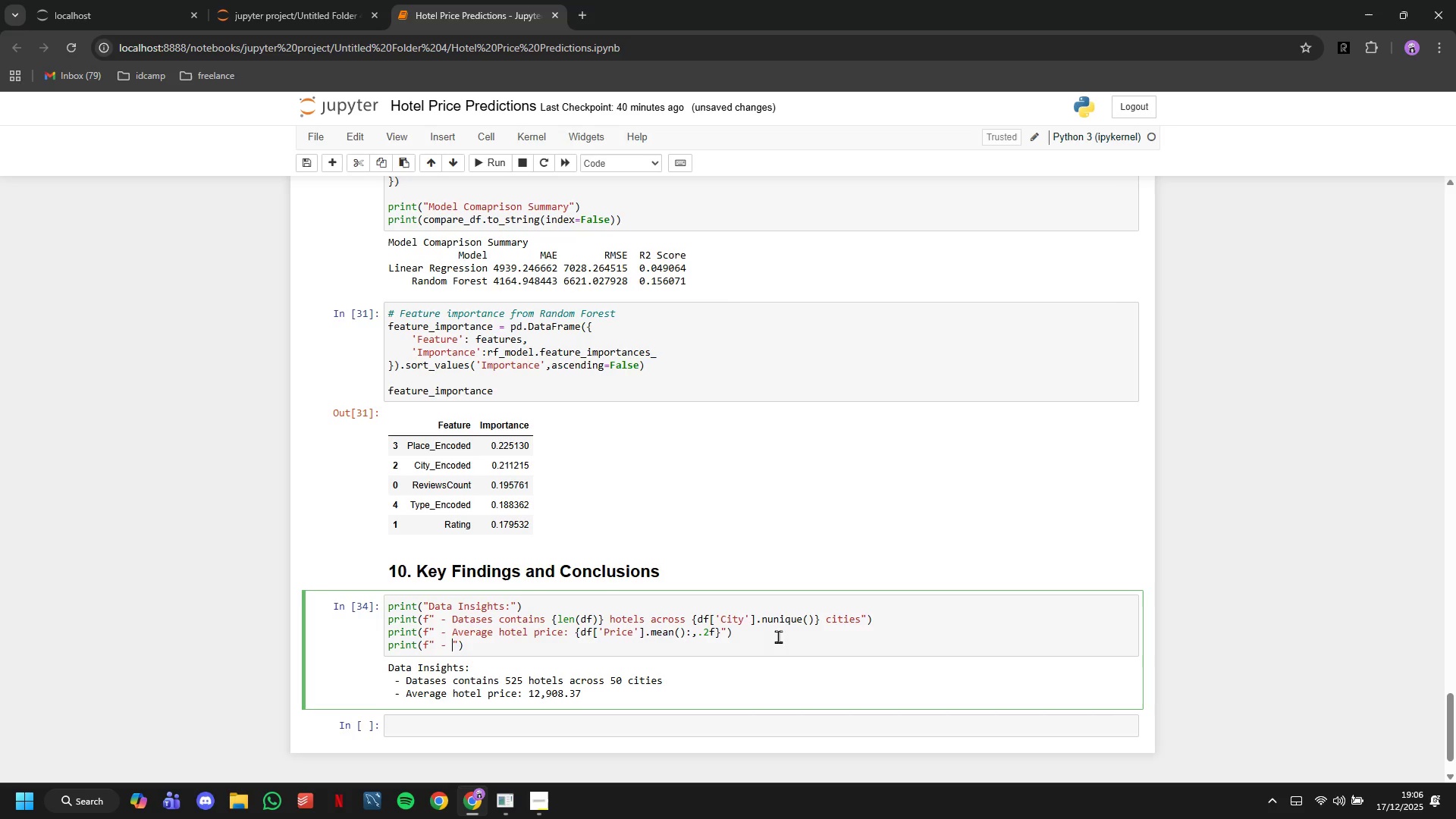 
type({d)
key(Backspace)
key(Backspace)
type(Price R)
key(Backspace)
type(range: {df['p)
key(Backspace)
type(Price)
 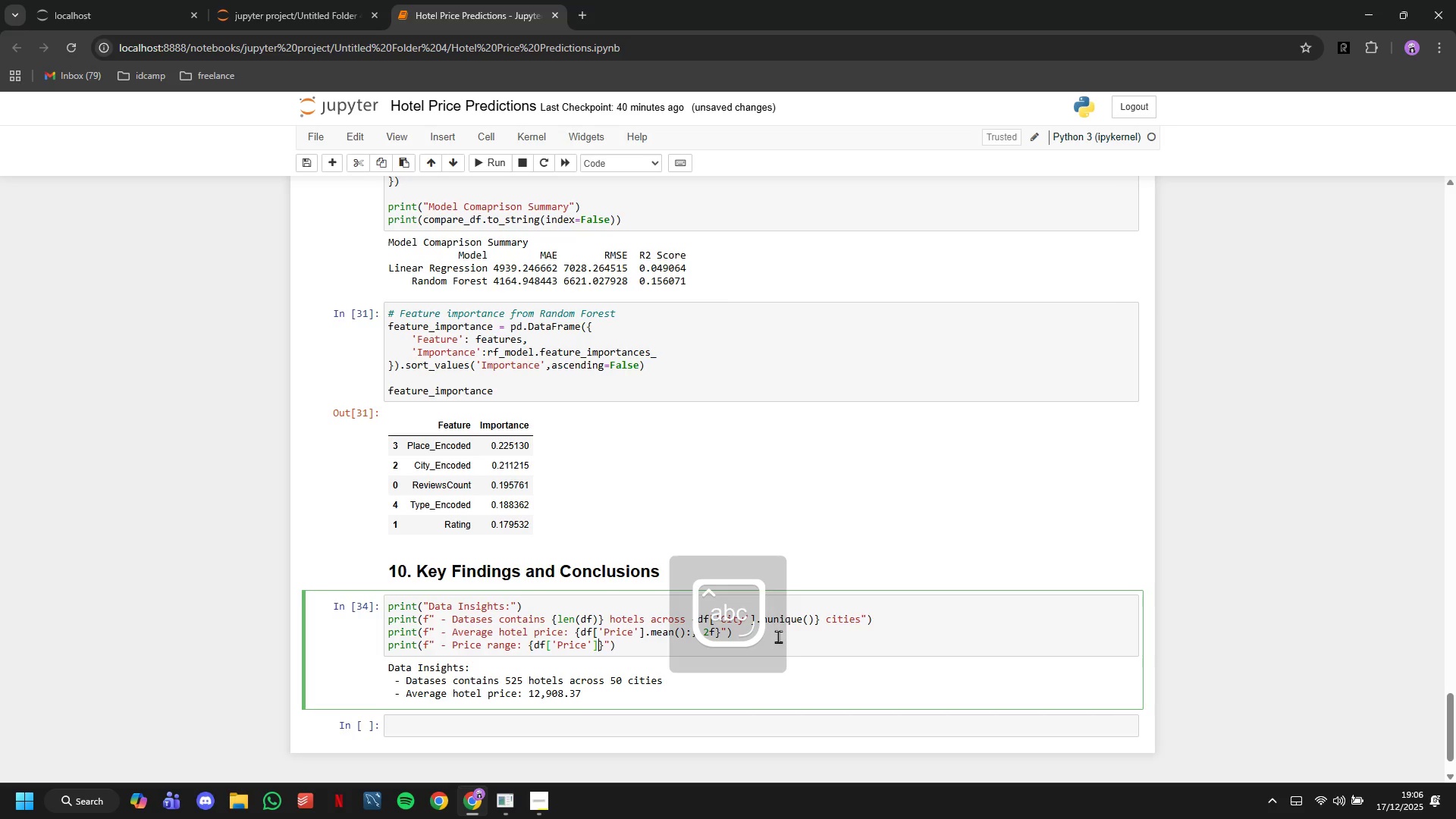 
 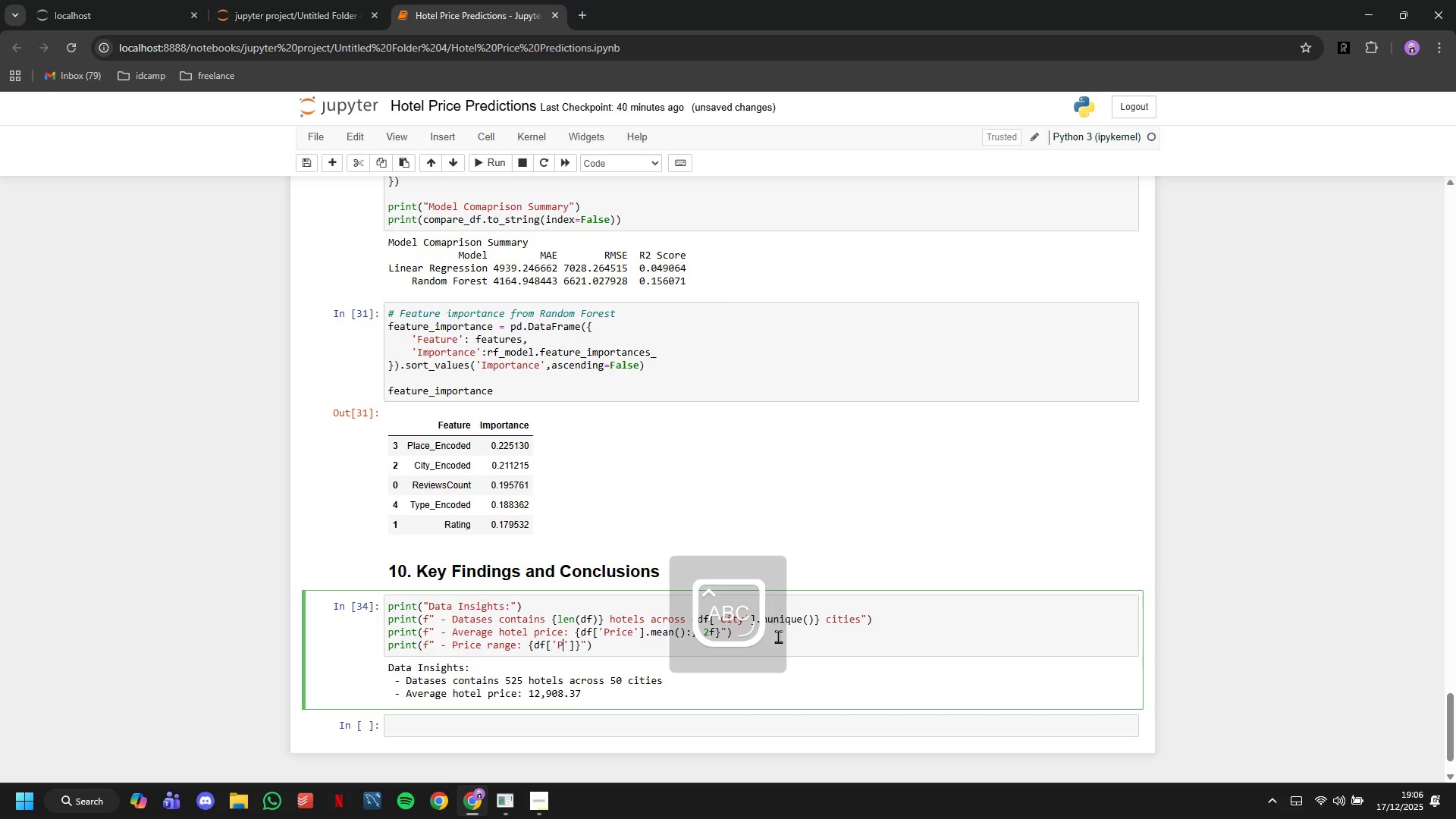 
key(ArrowRight)
 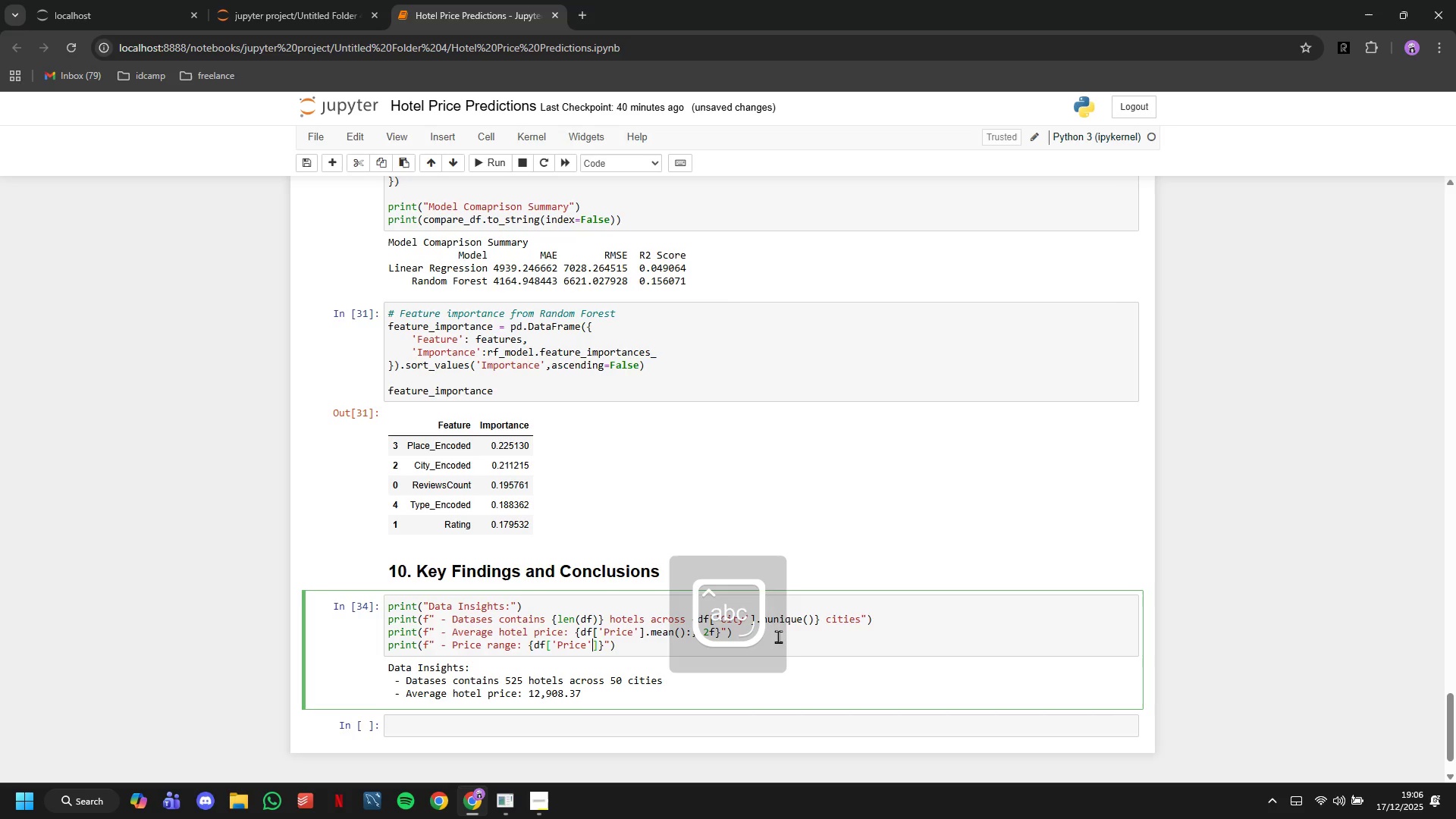 
key(ArrowRight)
 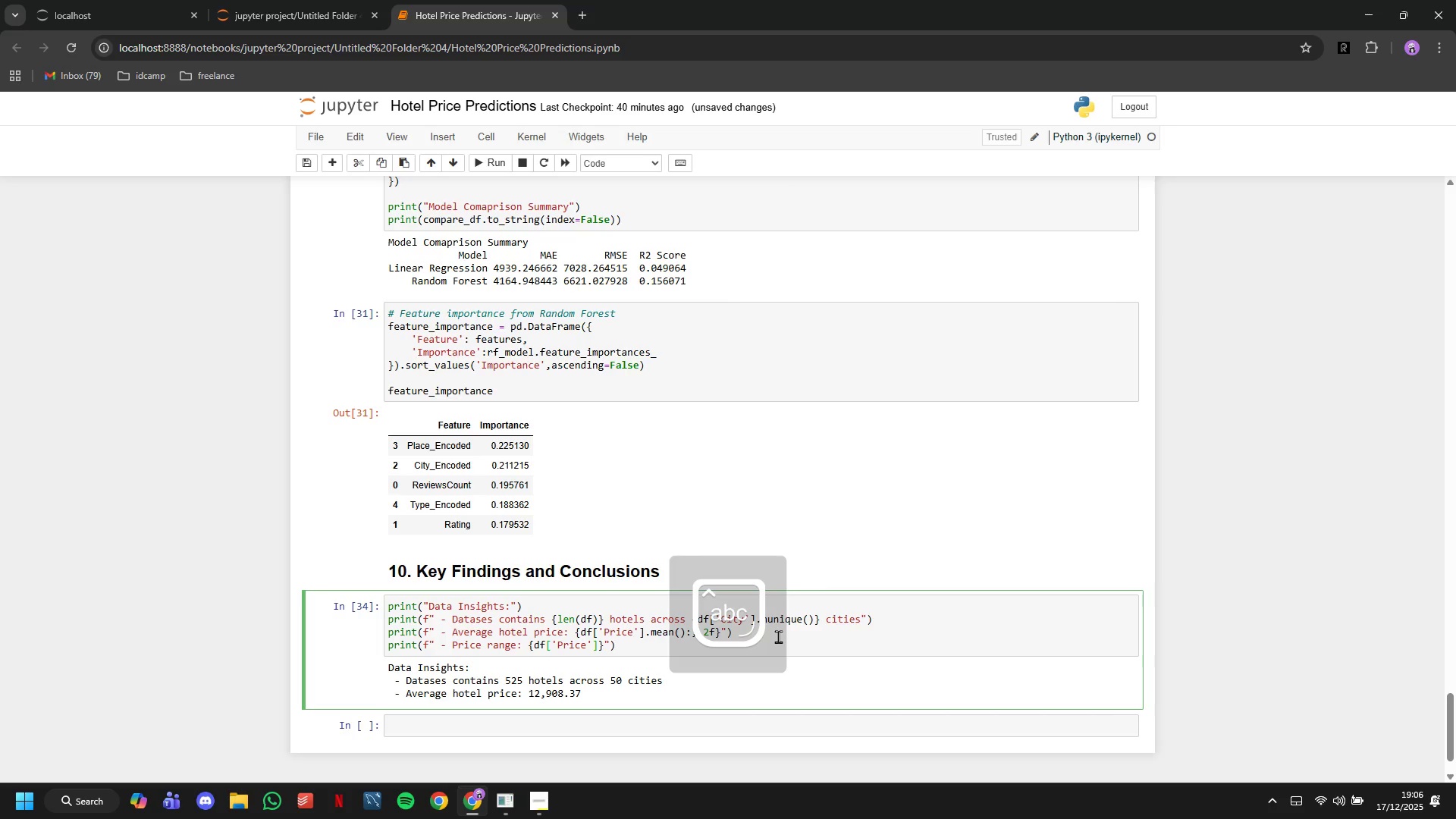 
type(.min()
 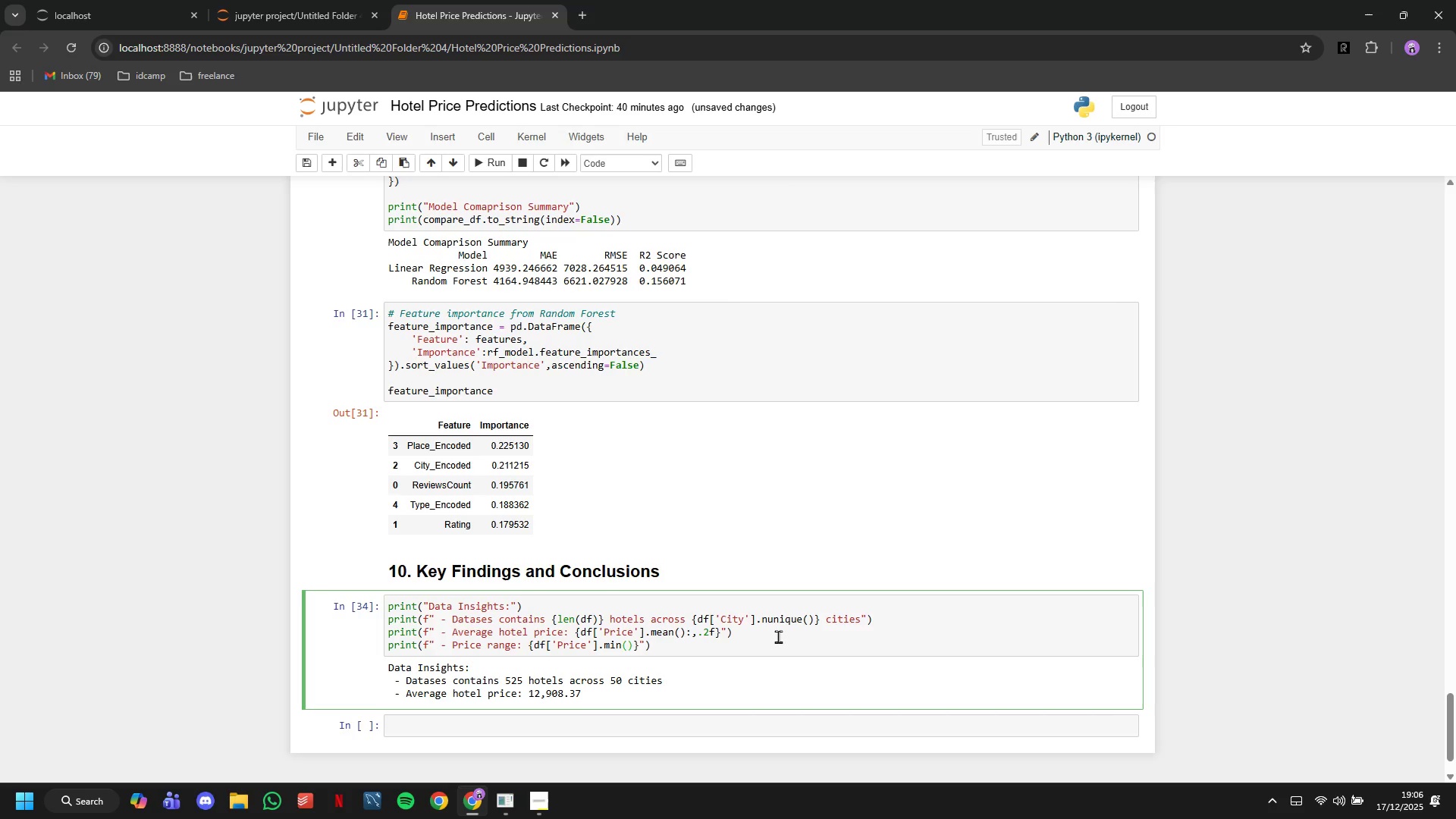 
key(ArrowRight)
 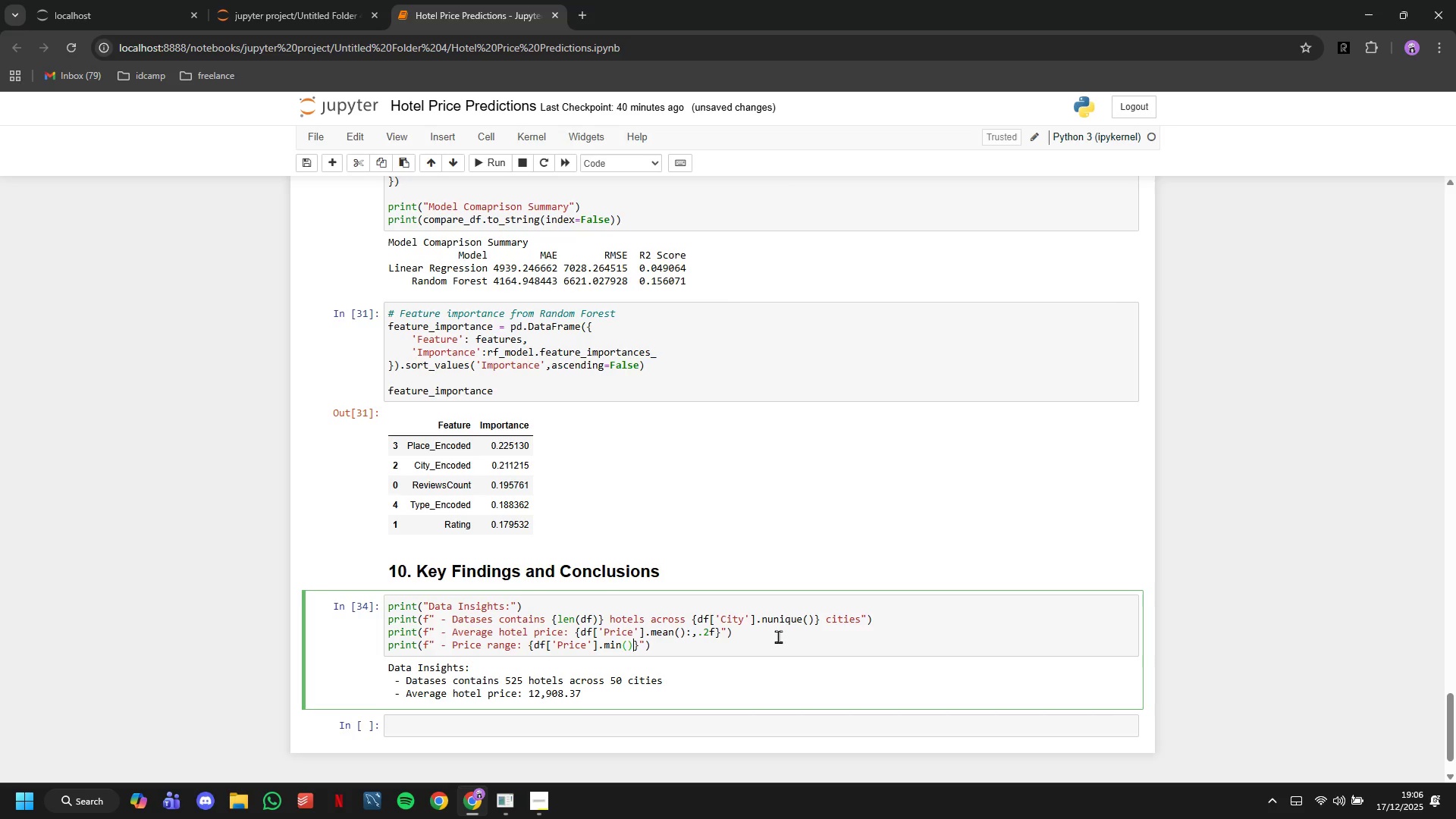 
type(:,.2f)
 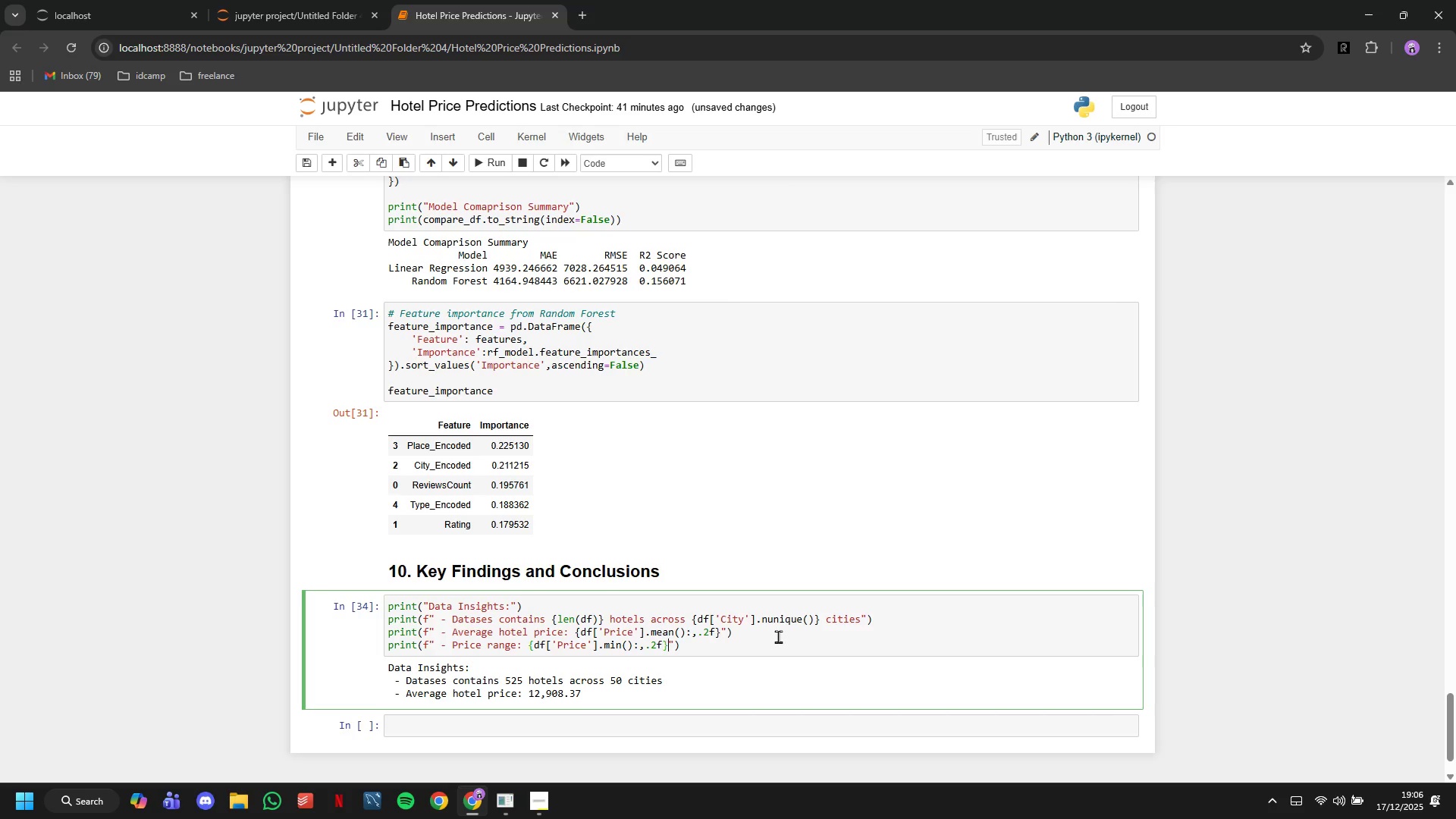 
key(ArrowRight)
 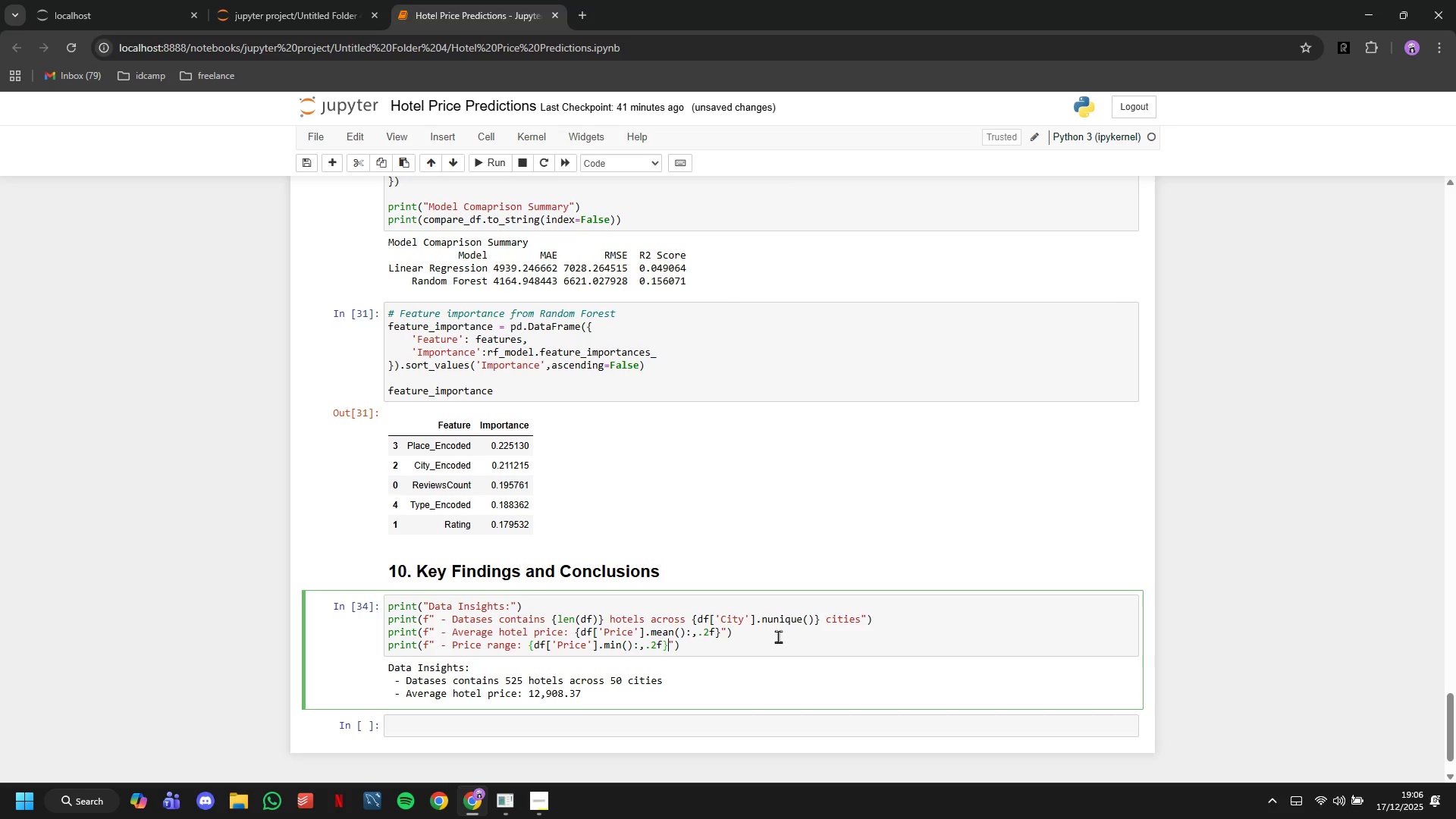 
type( tp {df['O)
key(Backspace)
type(Price)
 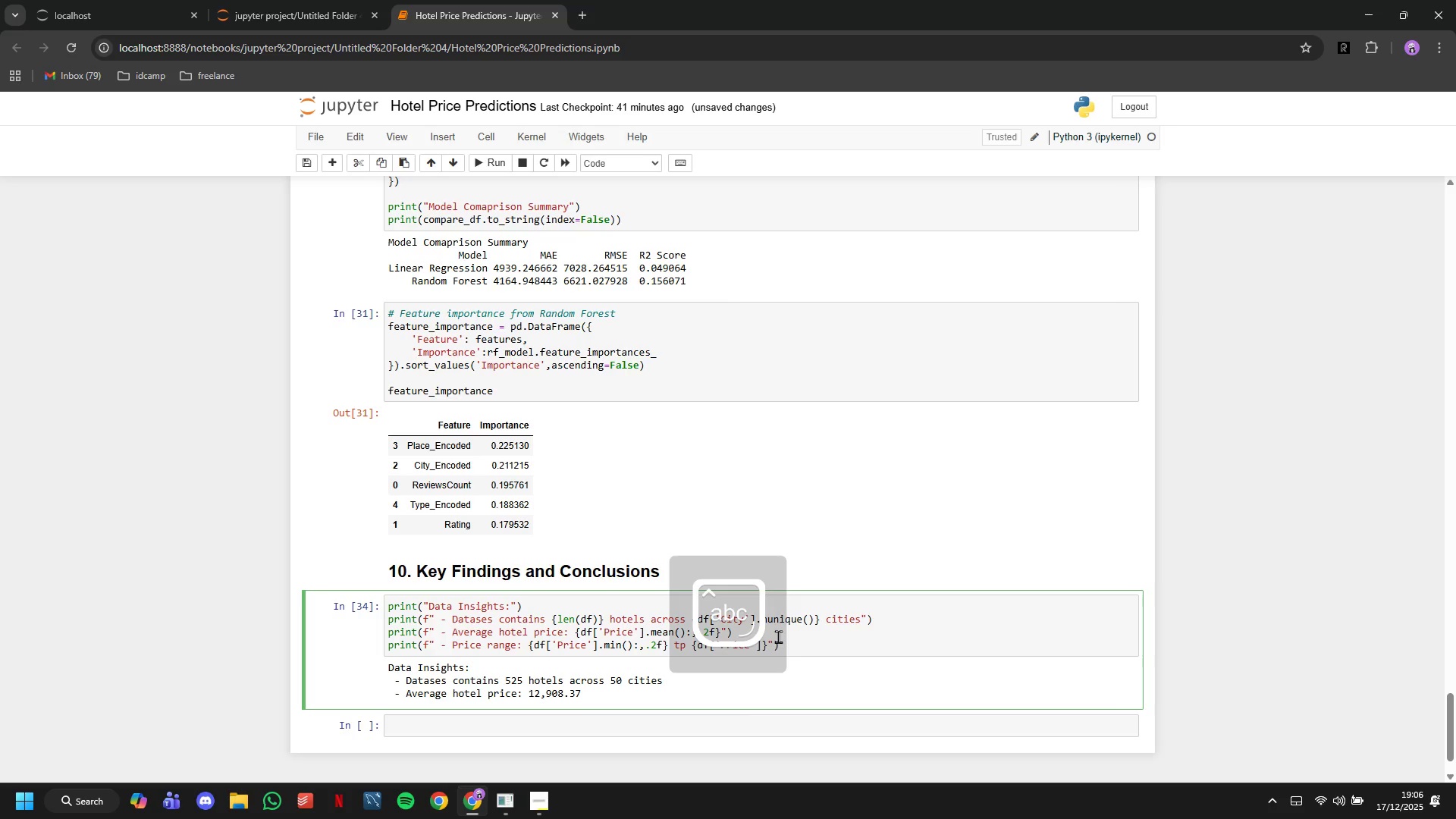 
key(ArrowRight)
 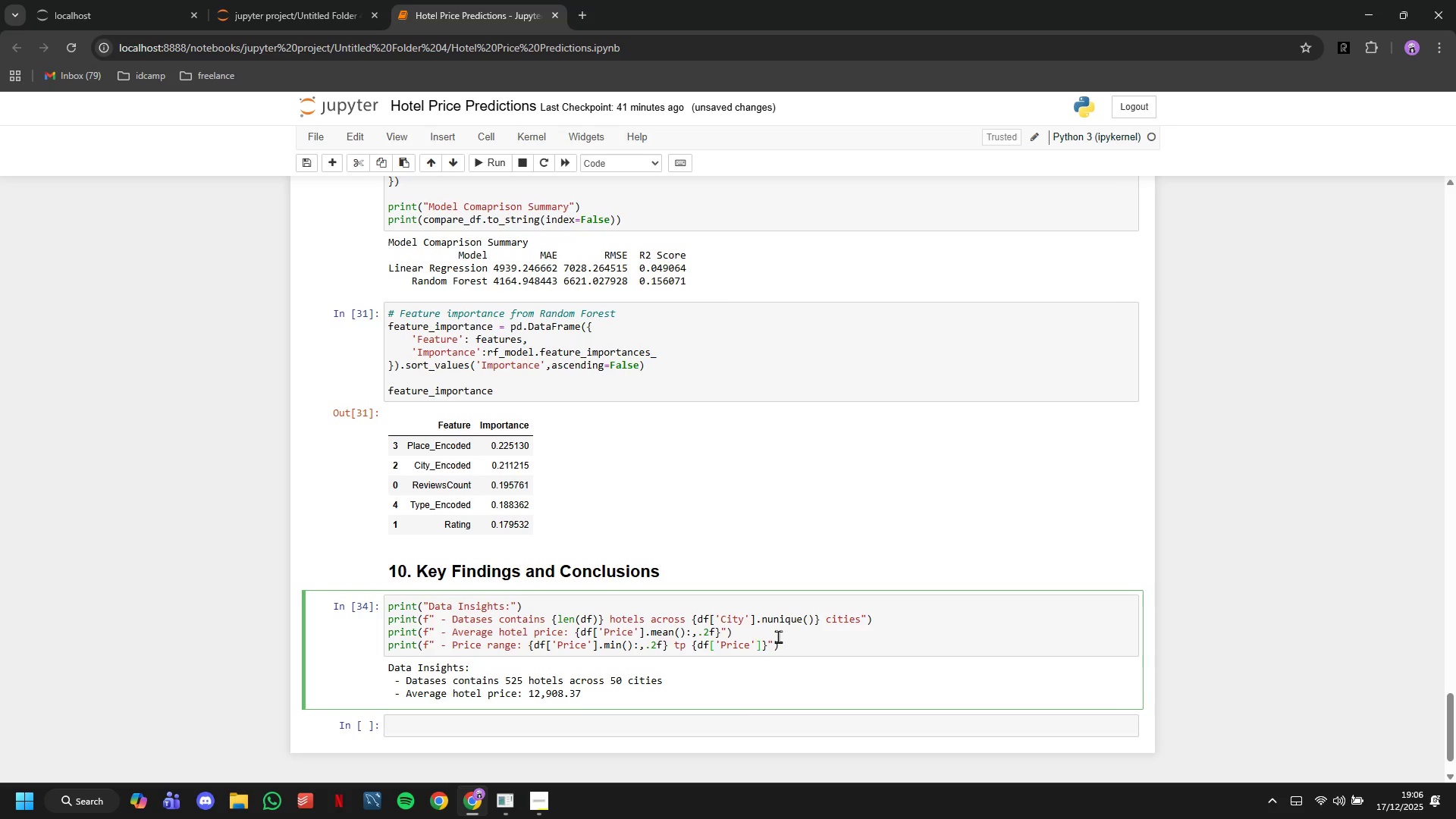 
key(ArrowRight)
 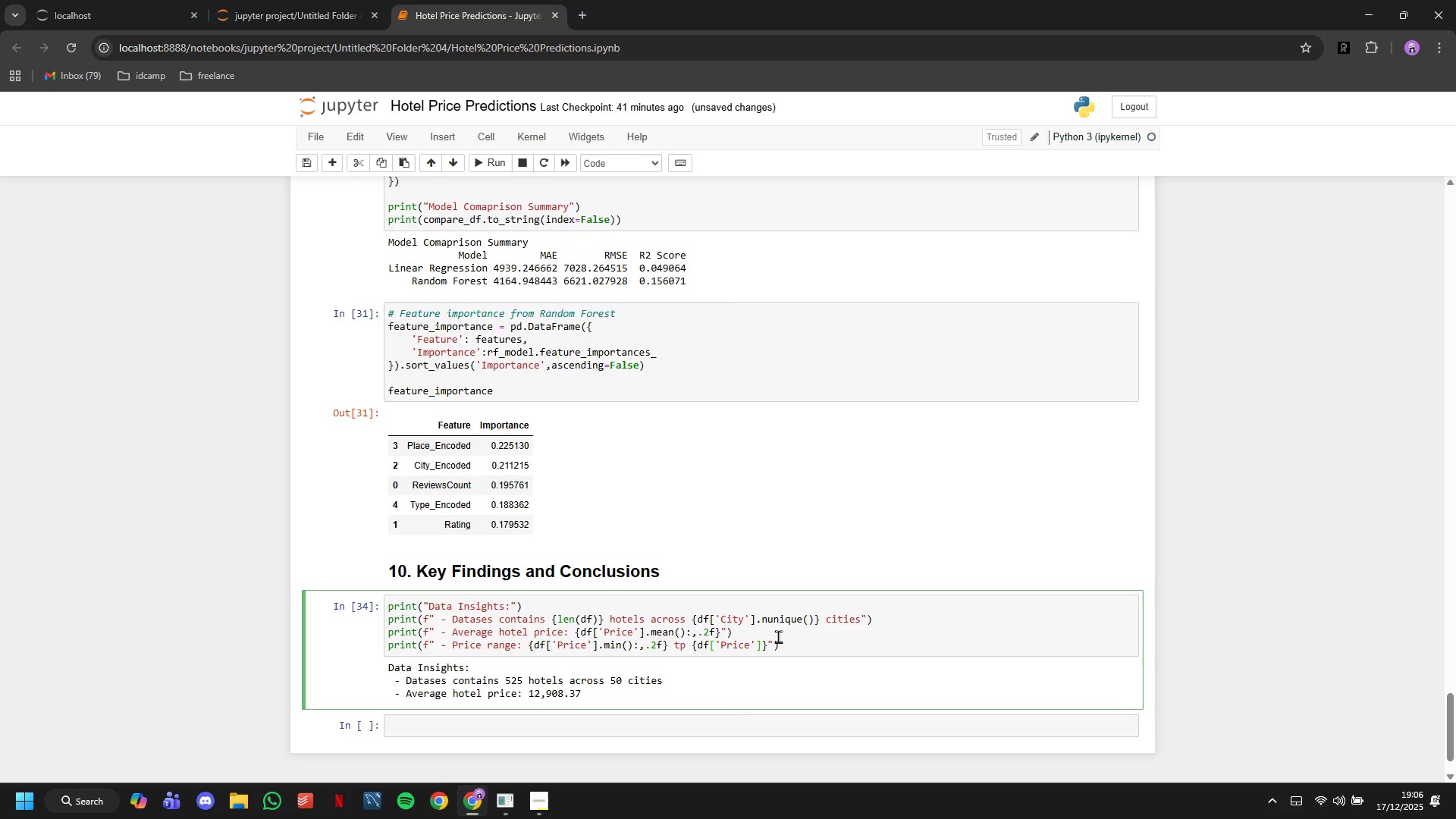 
type(.max()
 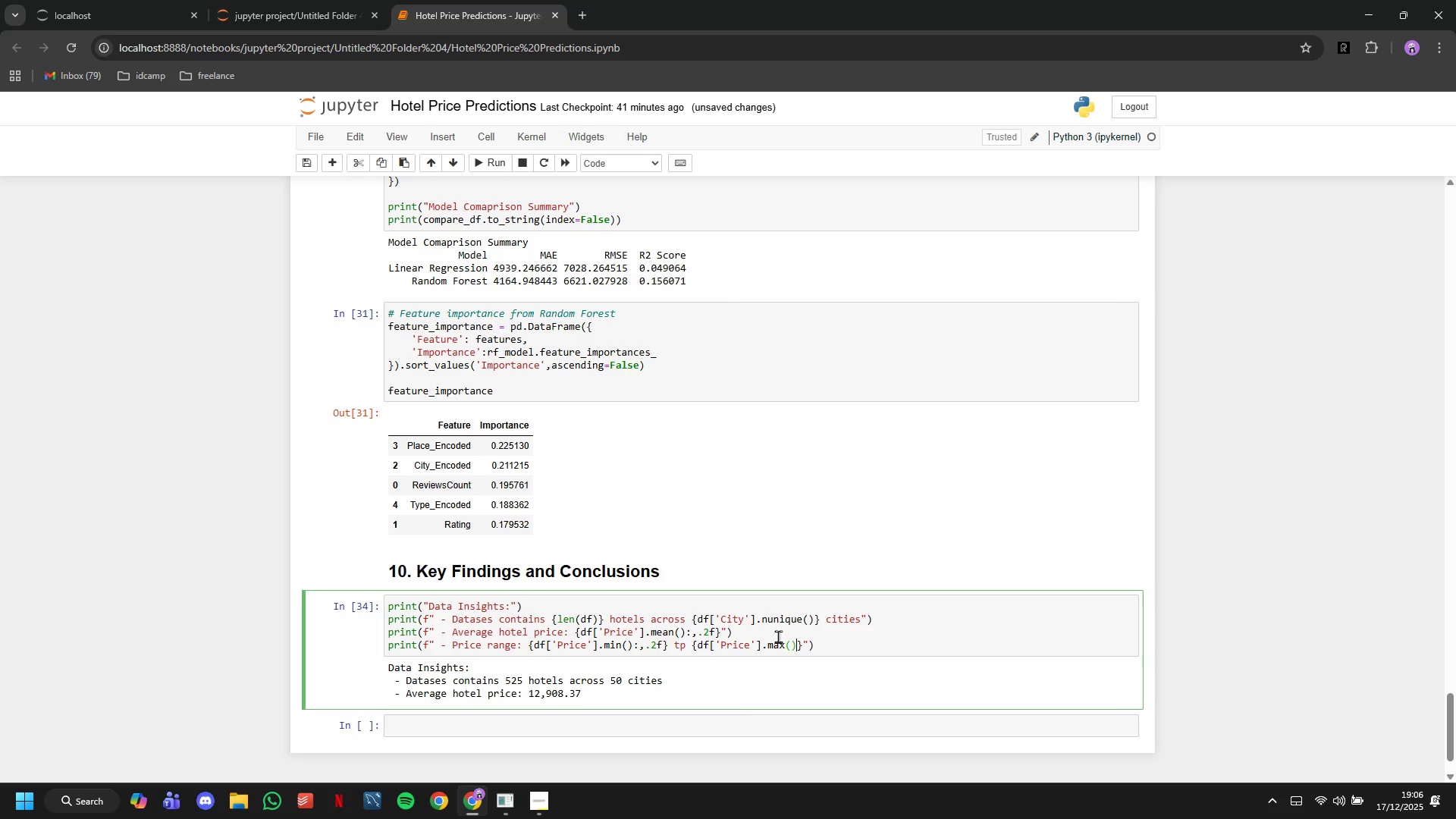 
 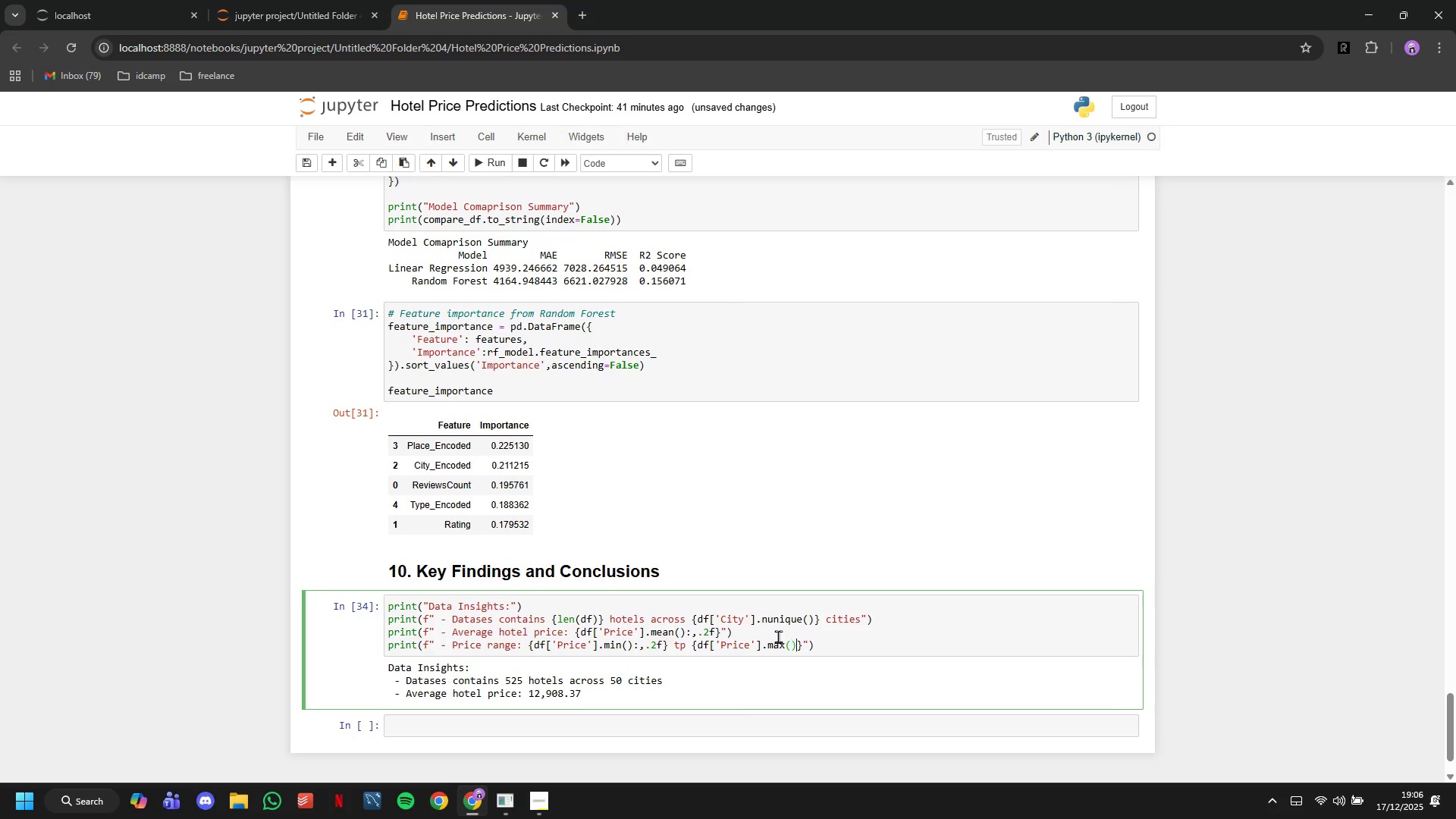 
key(ArrowRight)
 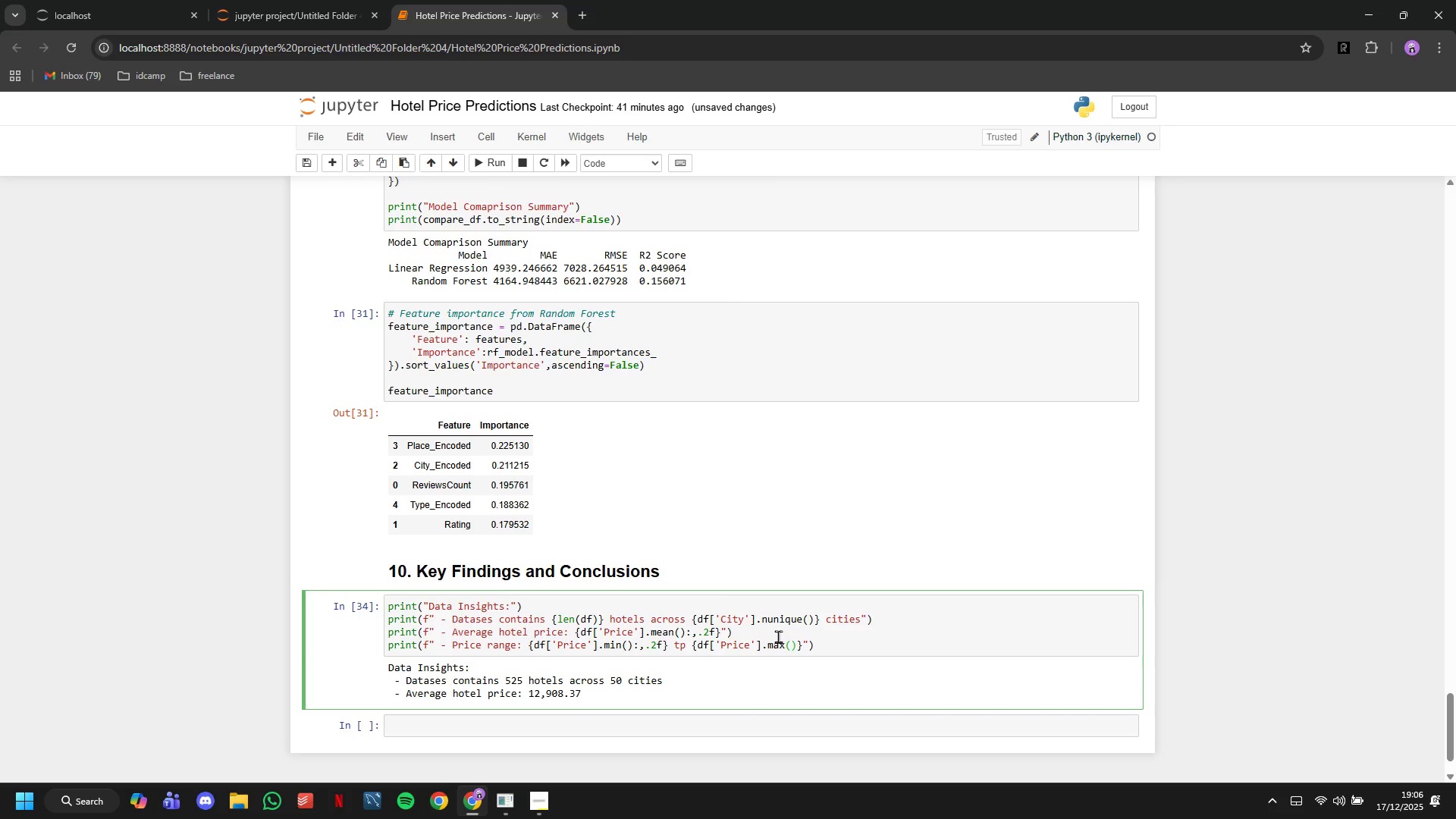 
type(:,.2f)
 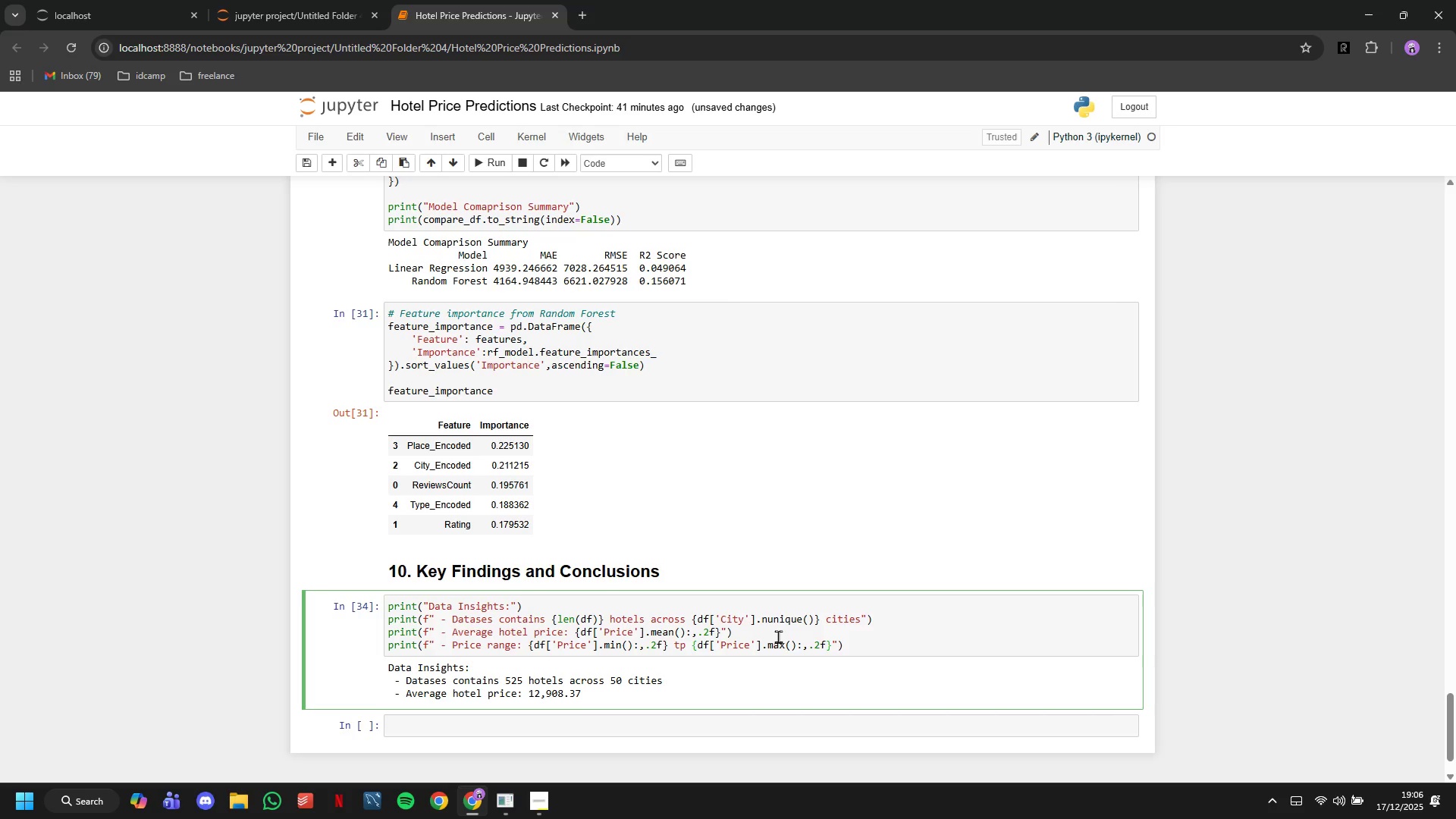 
key(ArrowRight)
 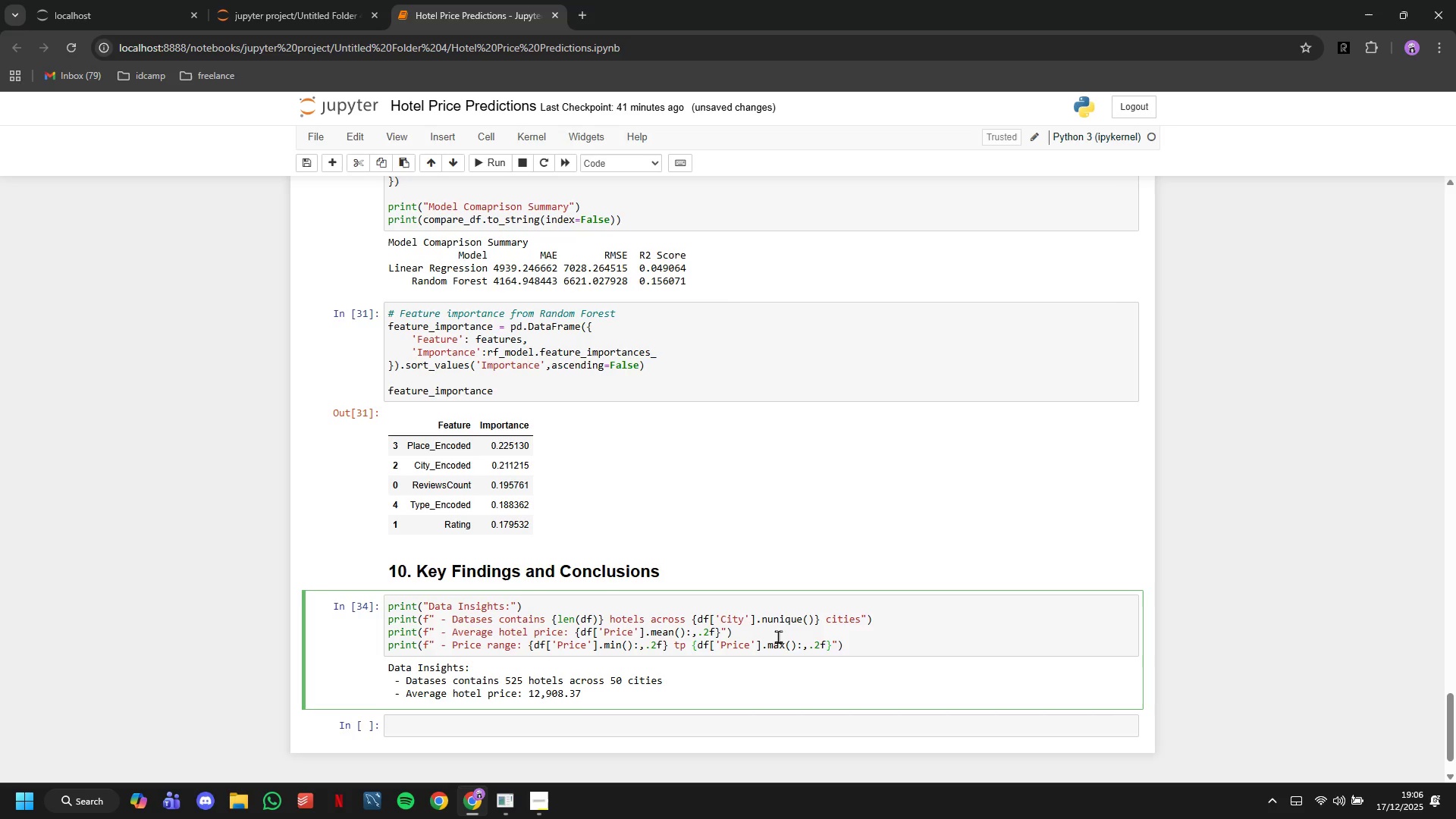 
key(ArrowRight)
 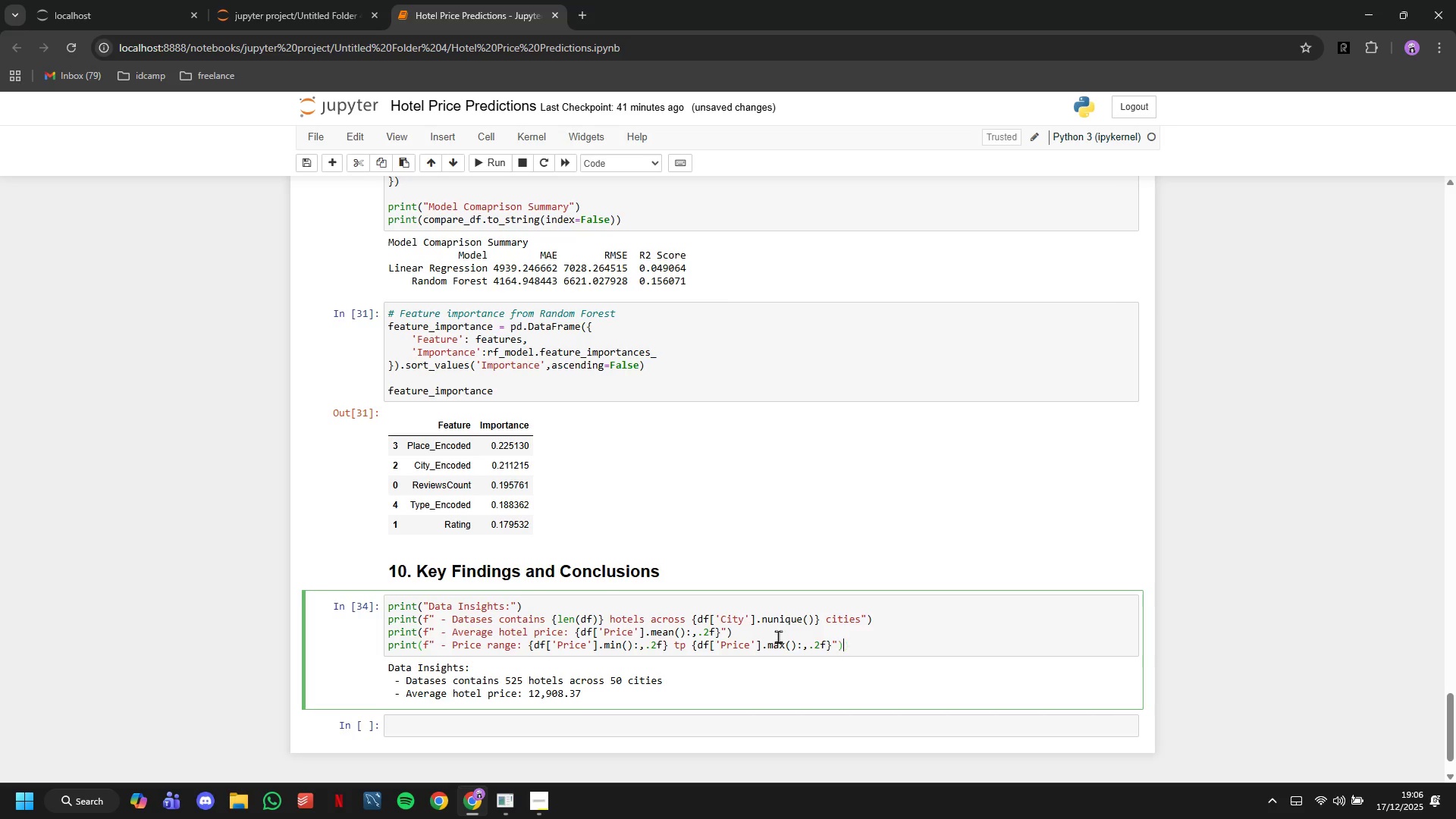 
key(ArrowRight)
 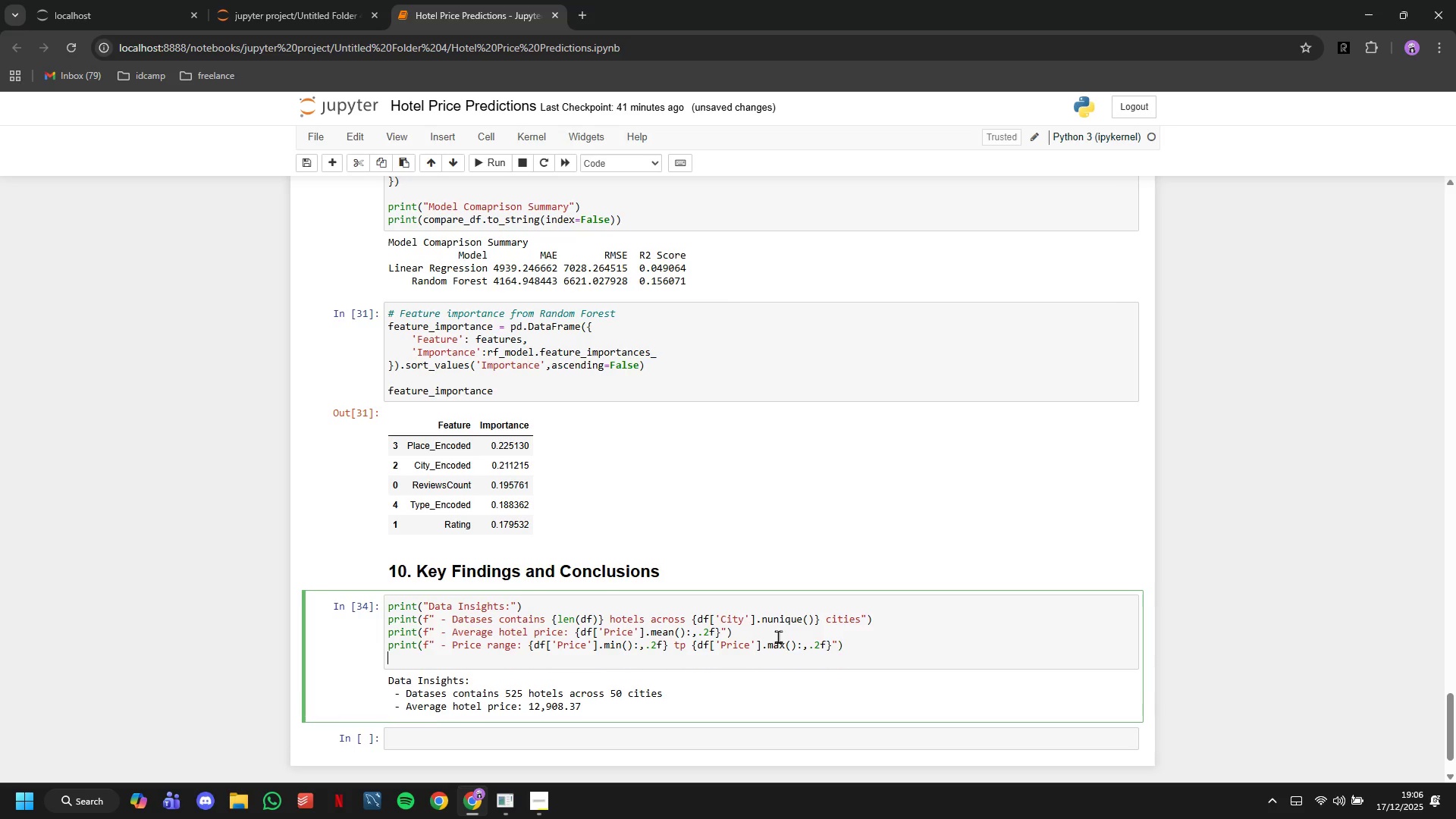 
key(Enter)
 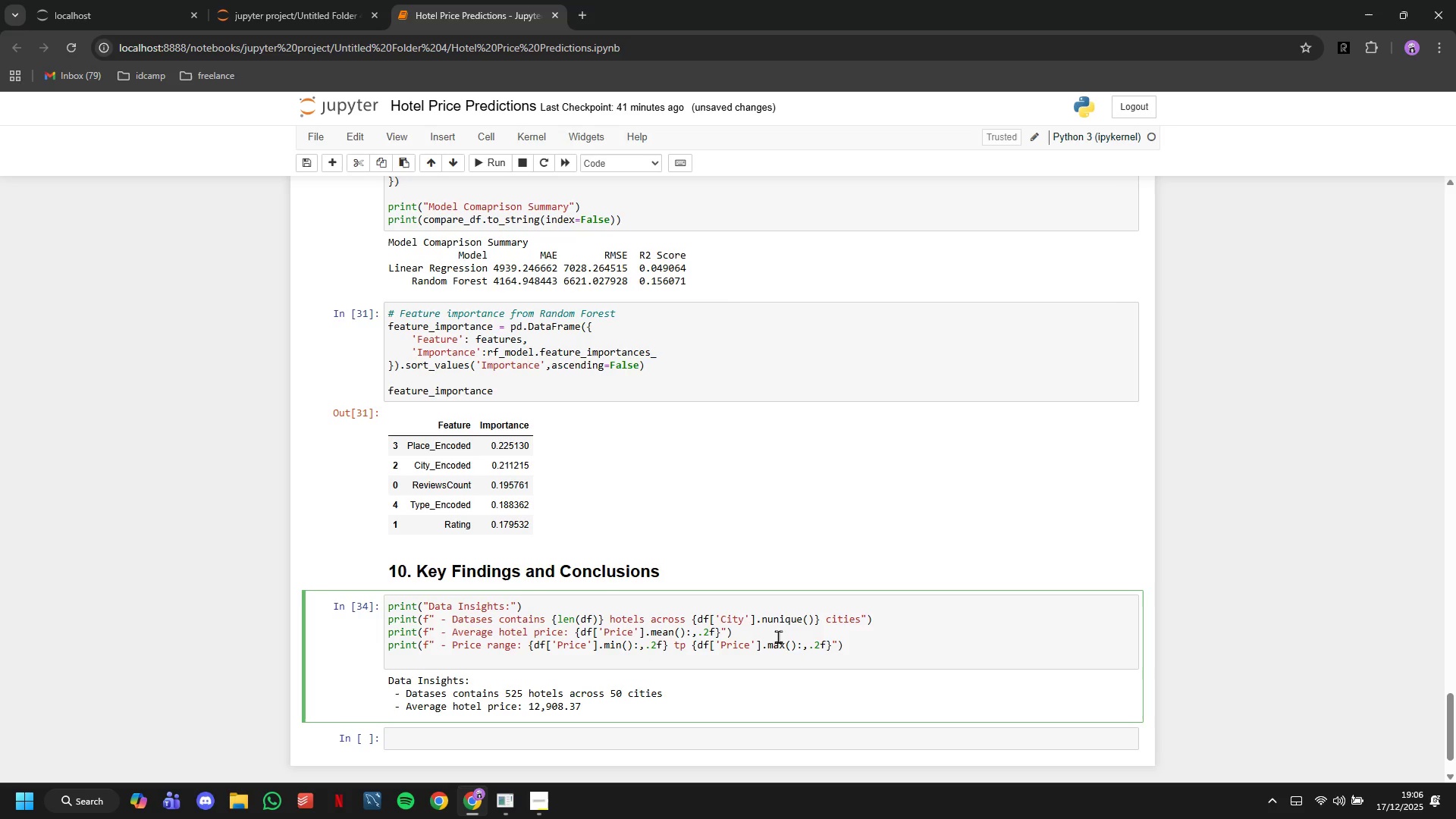 
type(print(f"")
 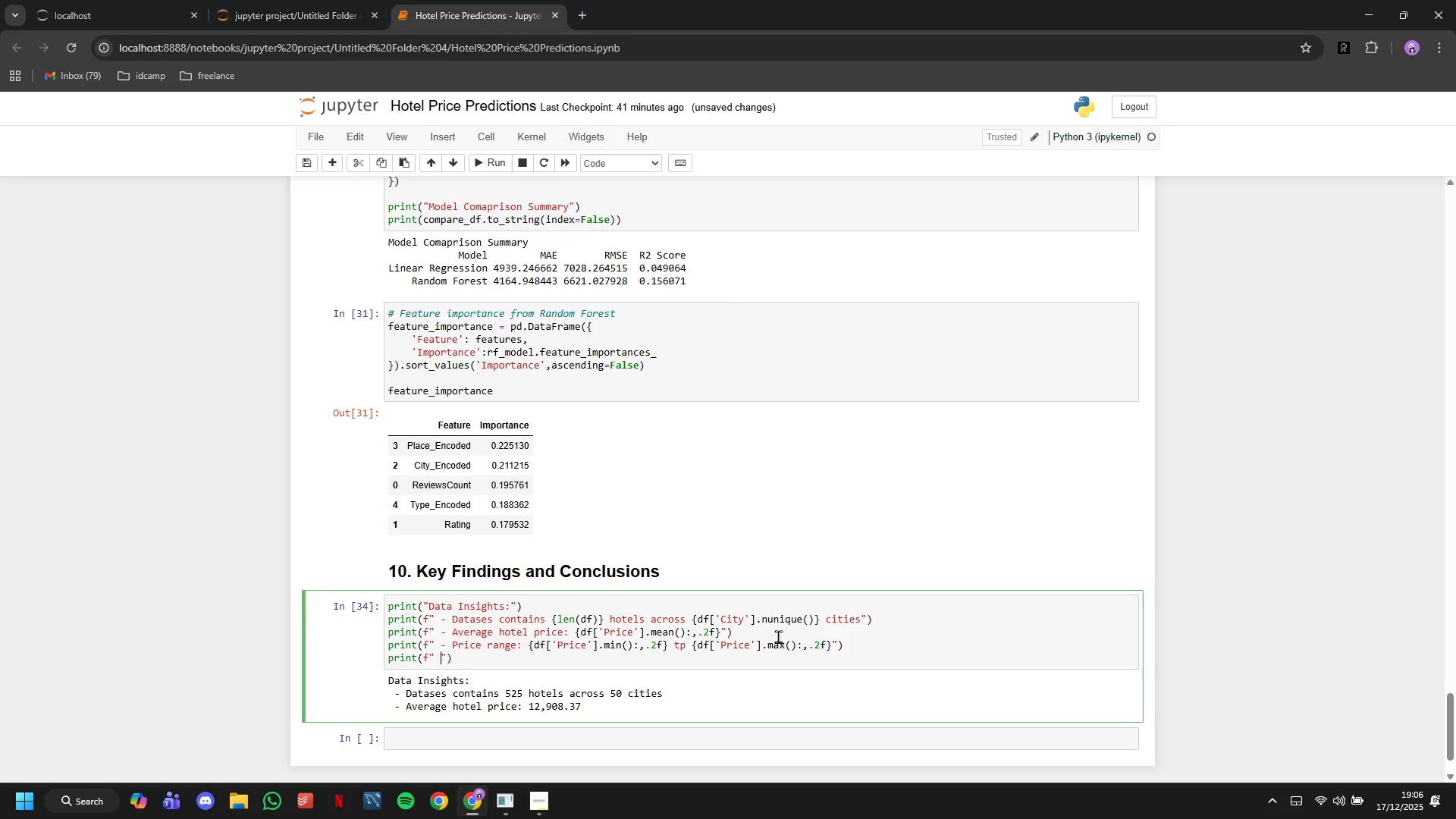 
 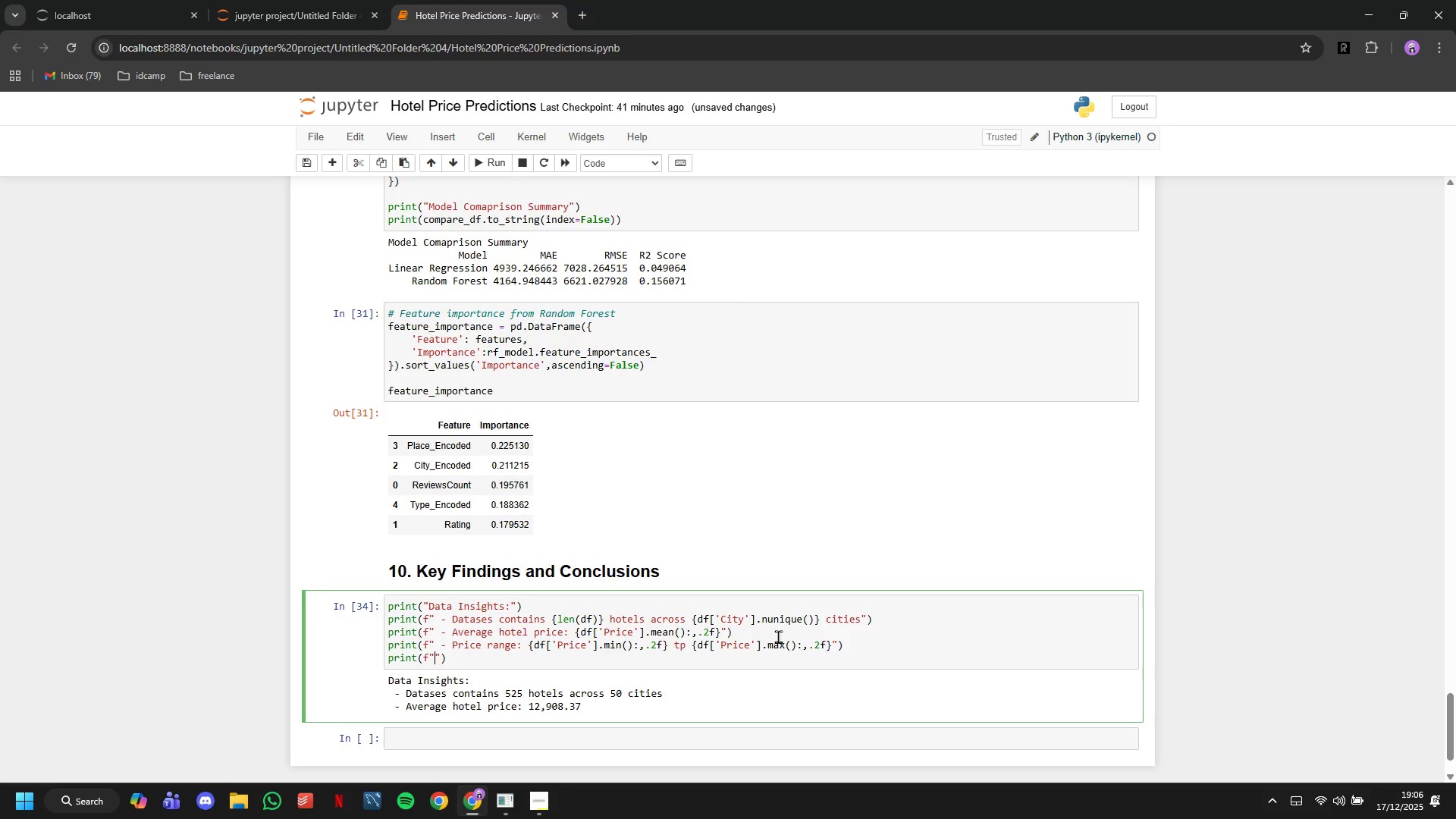 
key(ArrowLeft)
 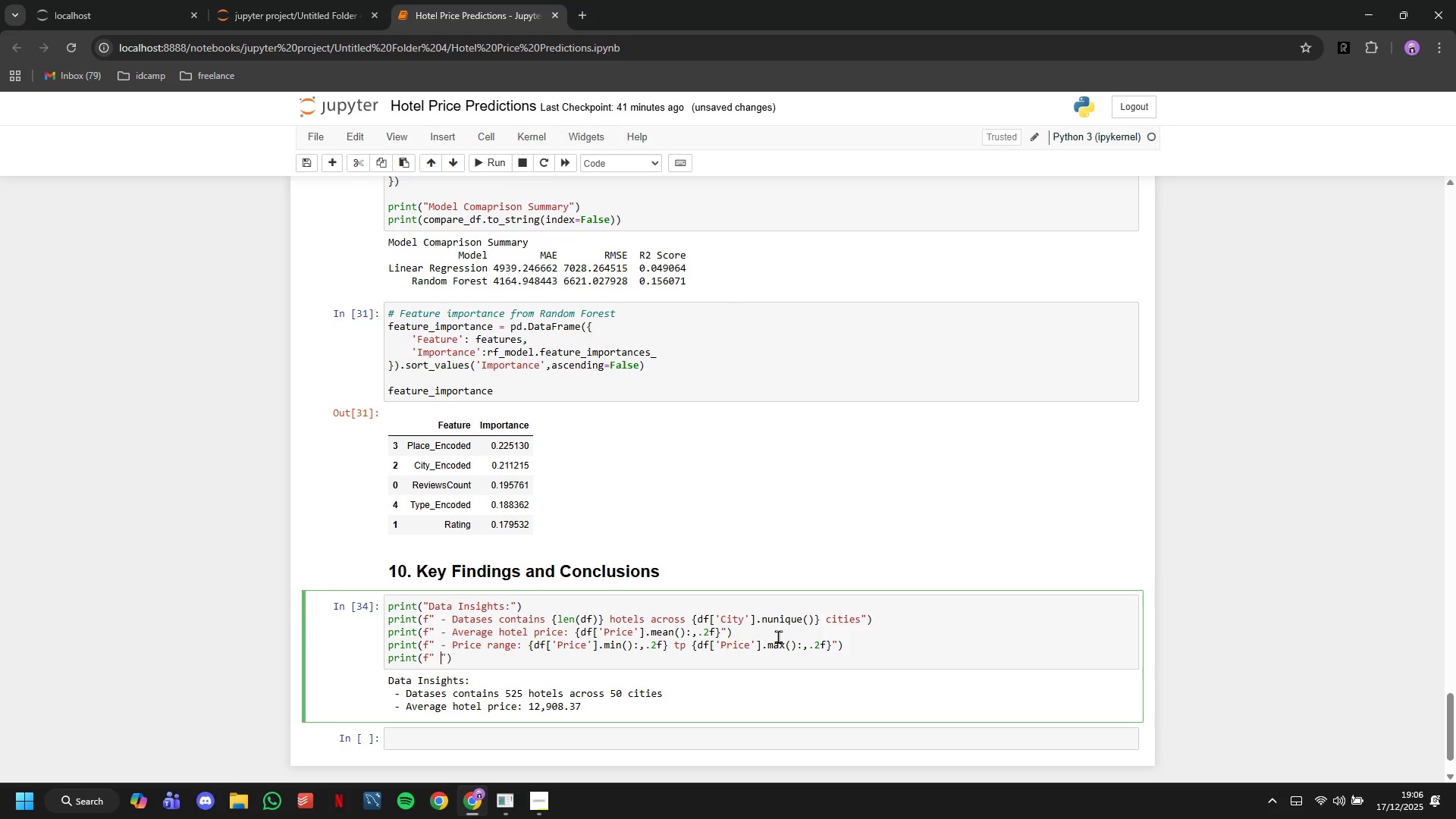 
type( - Average Rating: {df['Rating)
 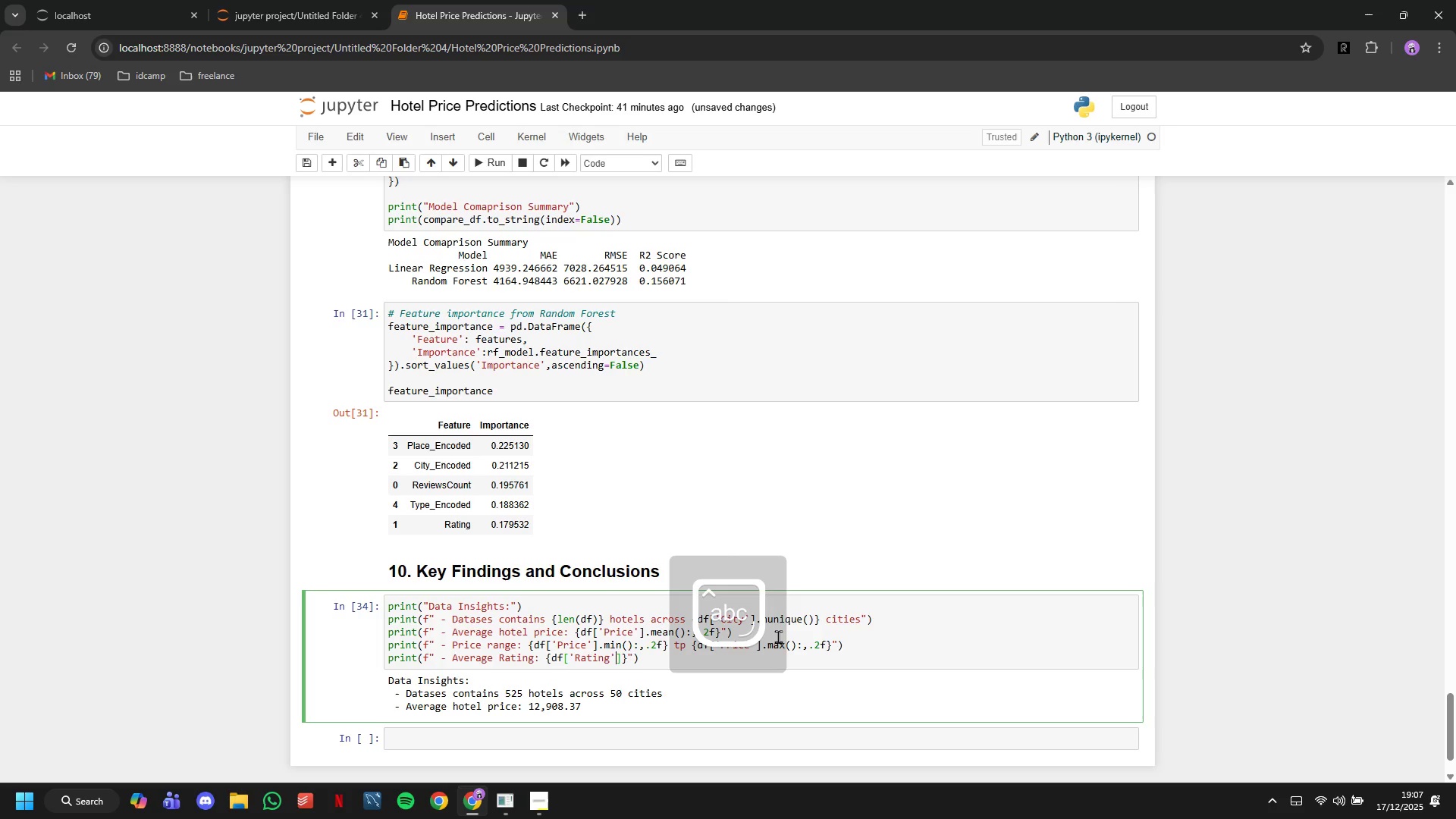 
 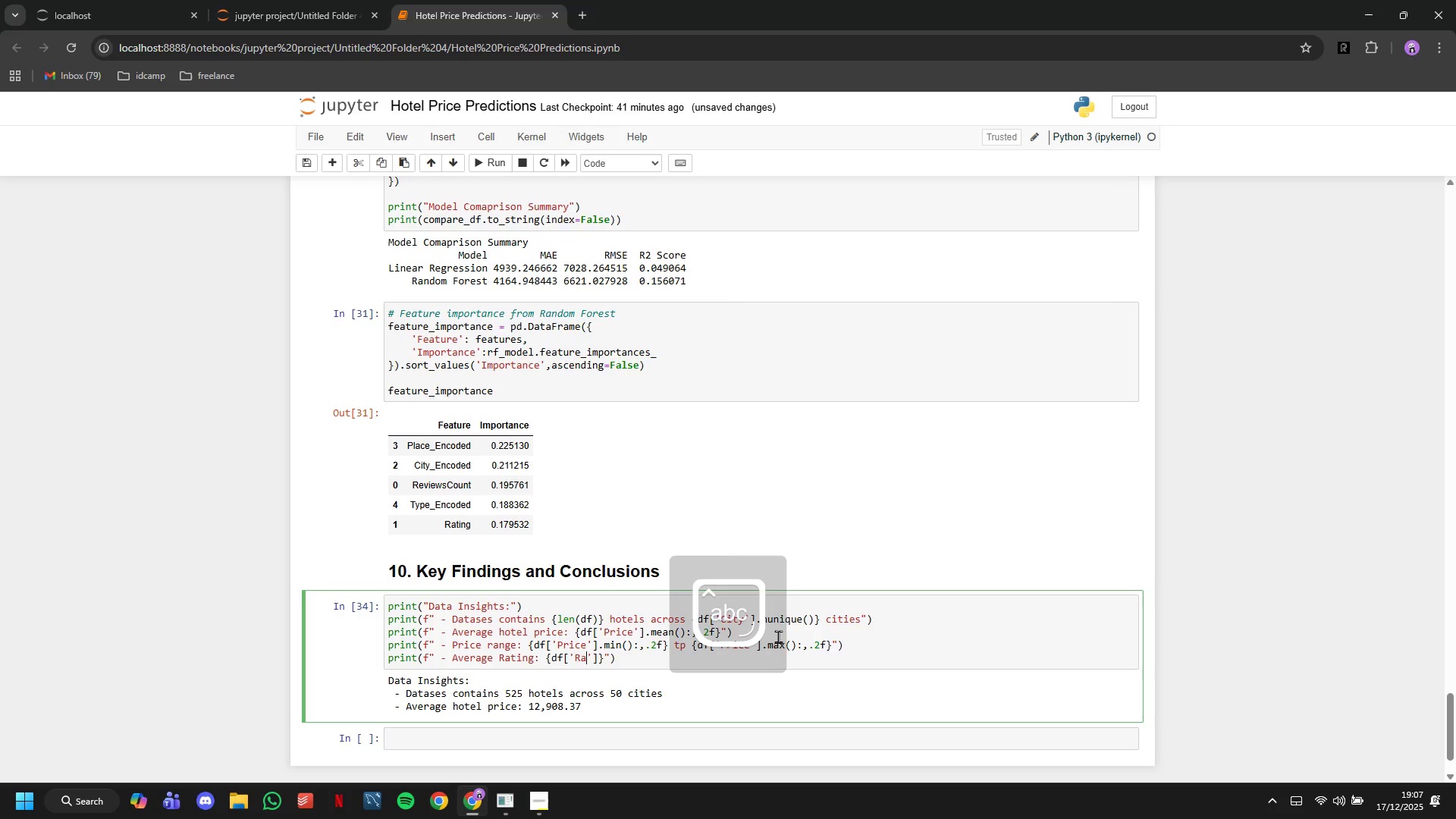 
key(ArrowRight)
 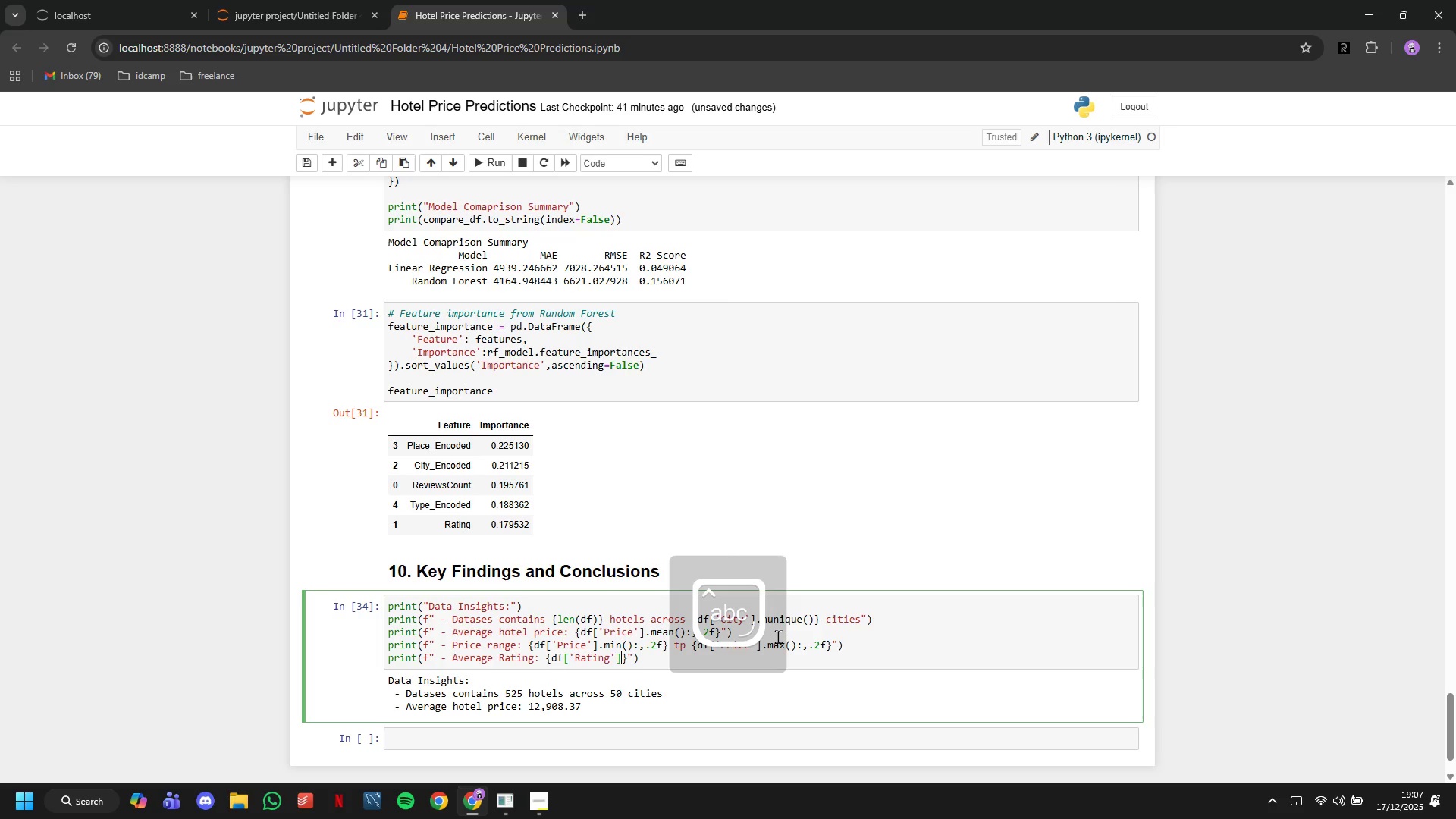 
key(ArrowRight)
 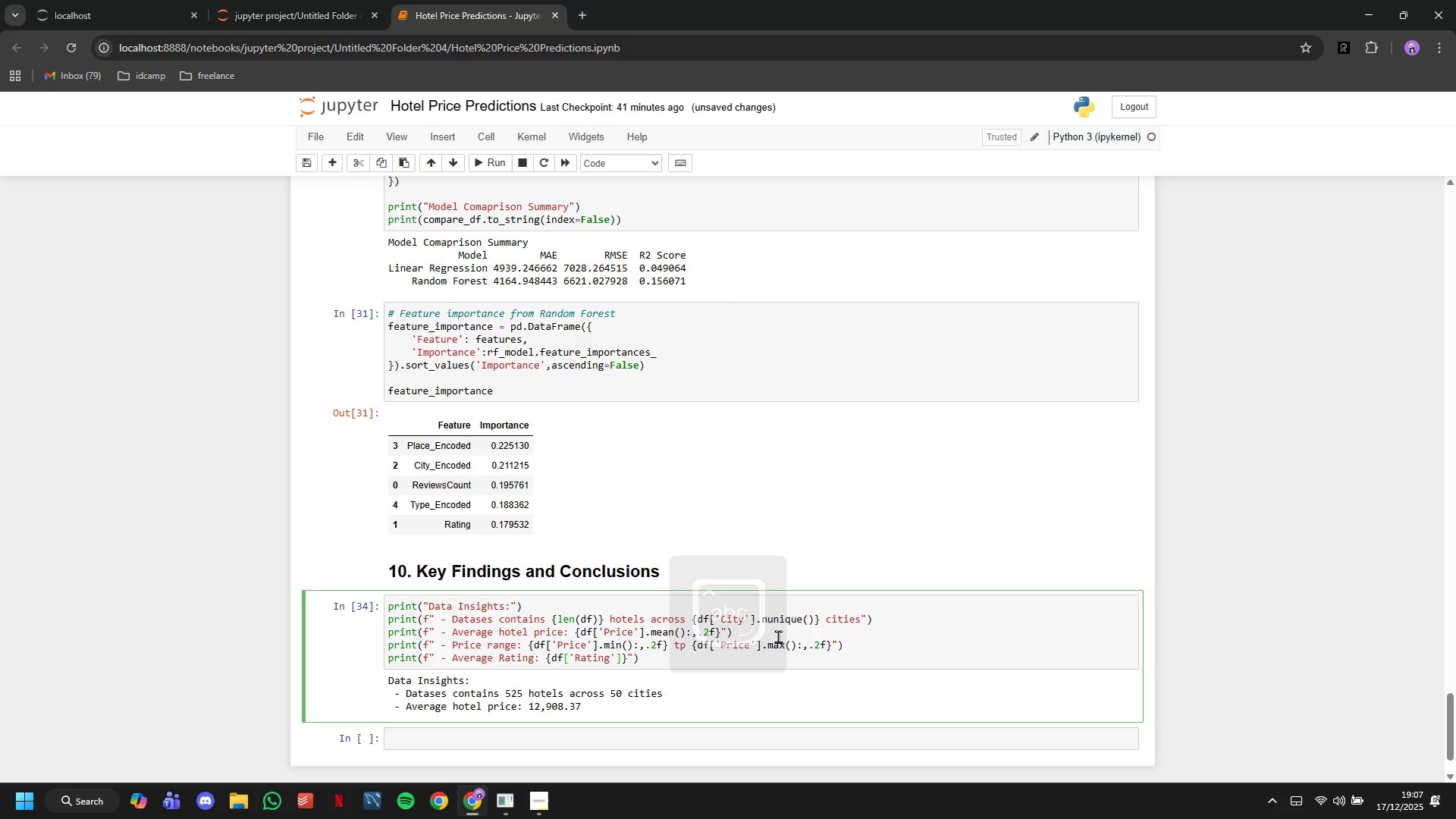 
type(.mean()
 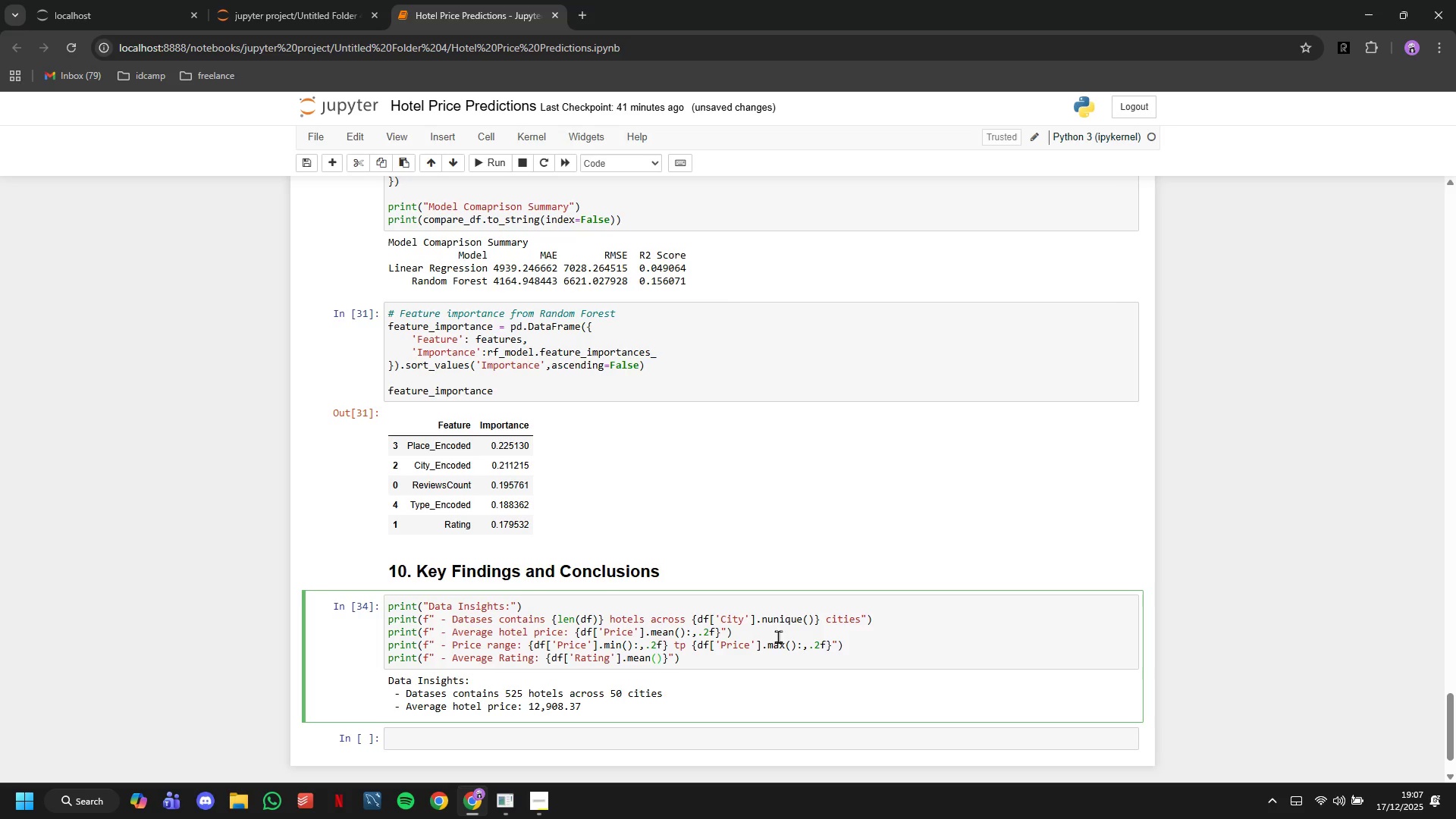 
key(ArrowRight)
 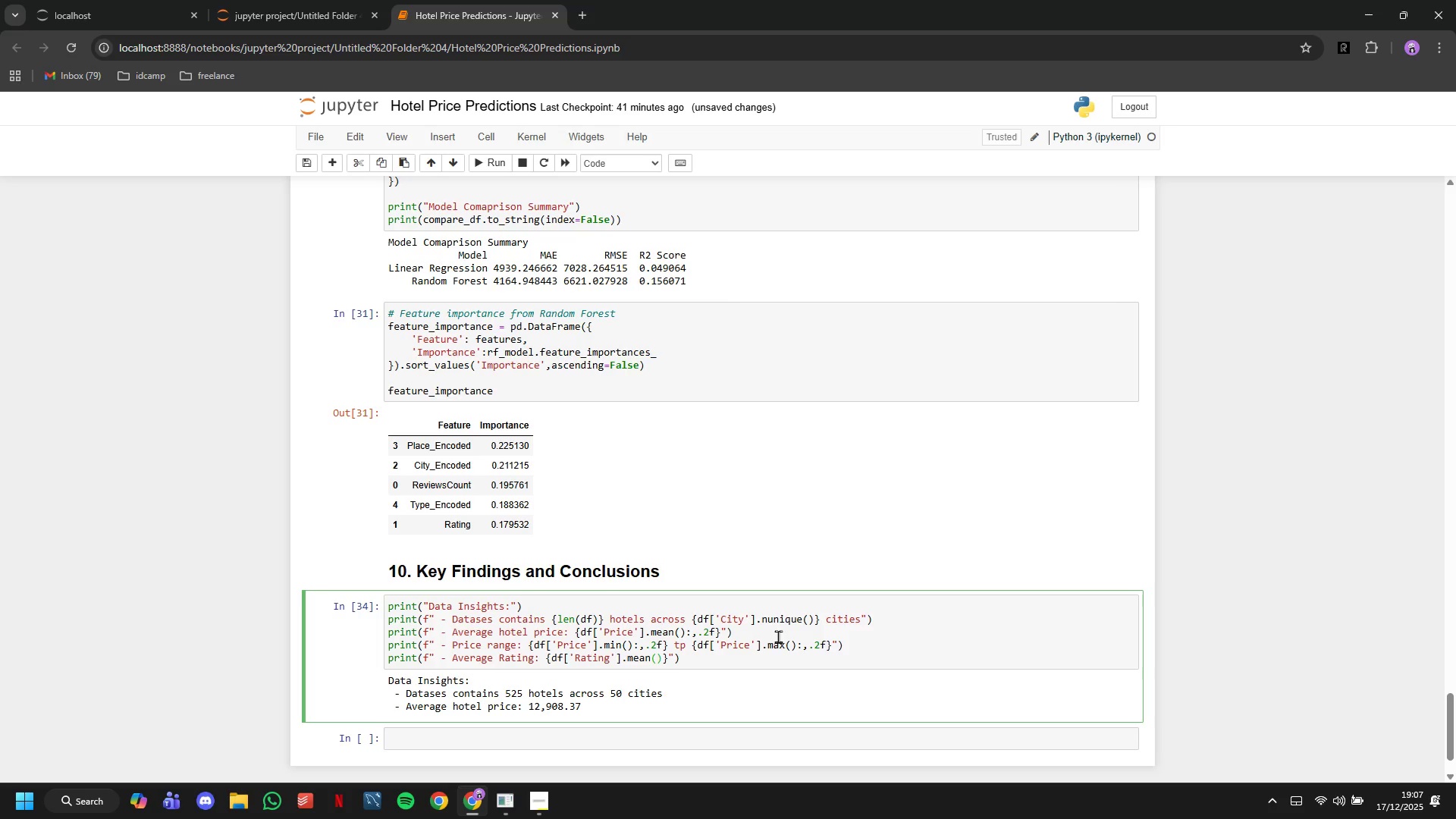 
type(:.2f)
 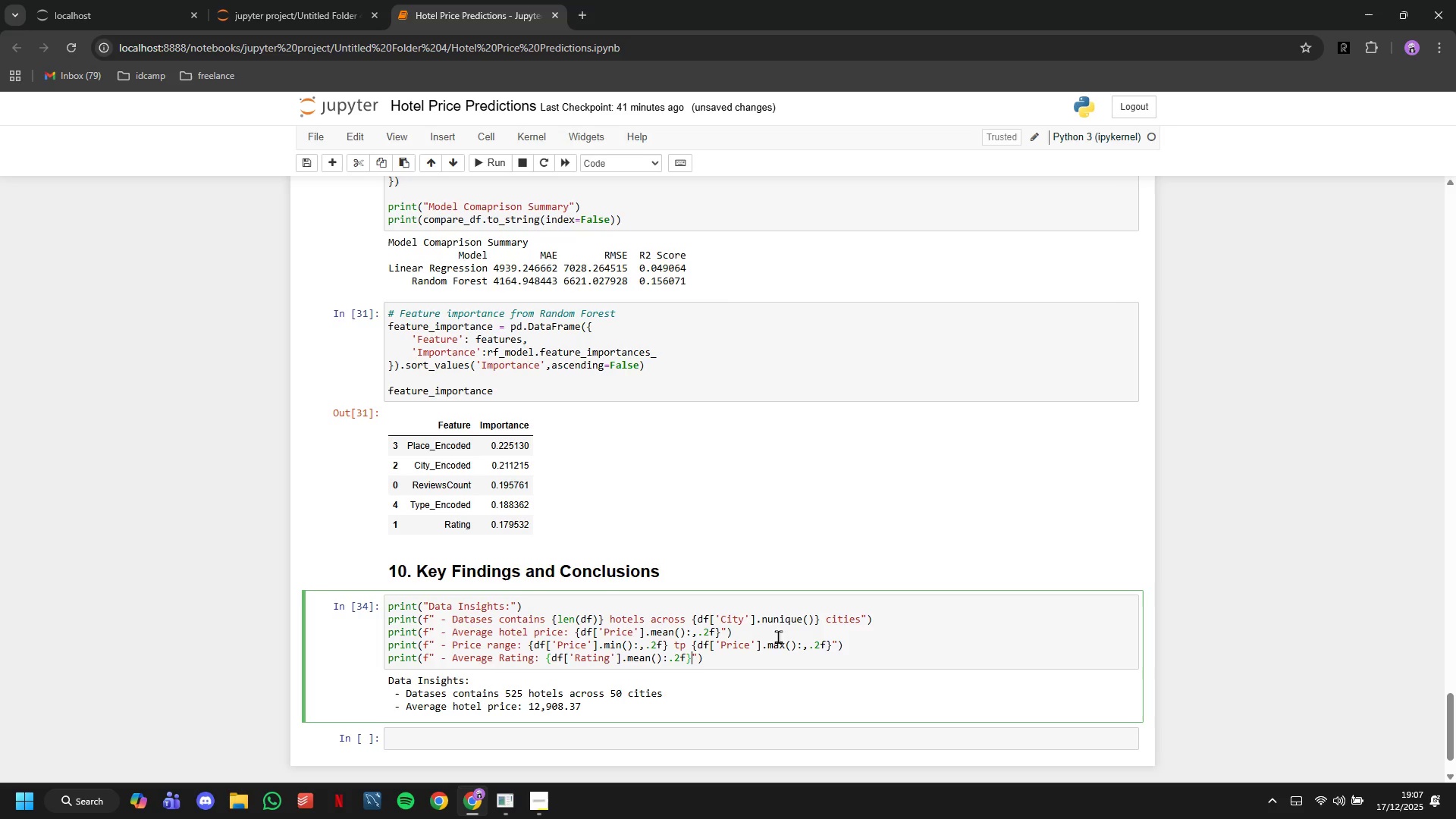 
key(ArrowRight)
 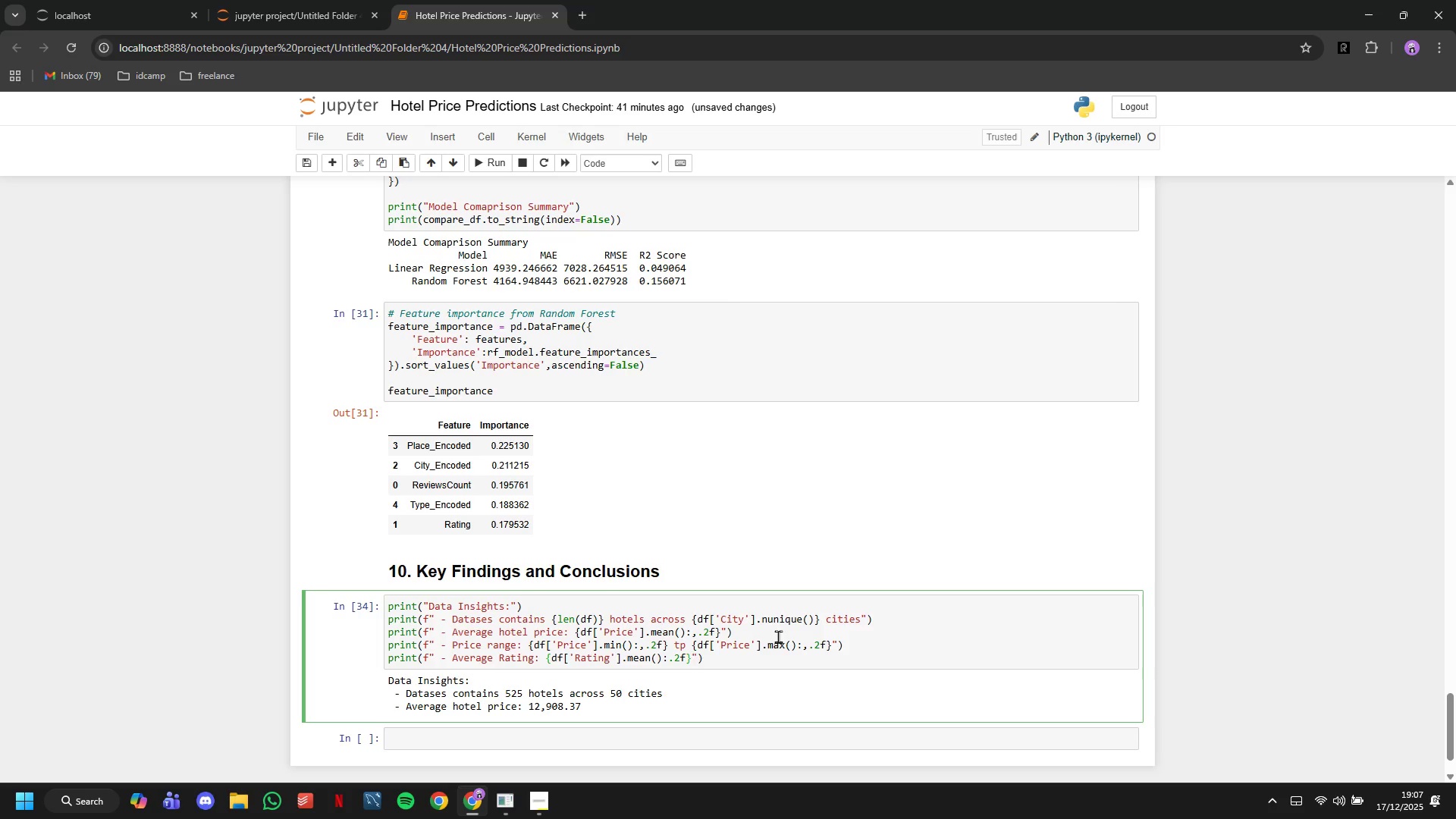 
key(ArrowRight)
 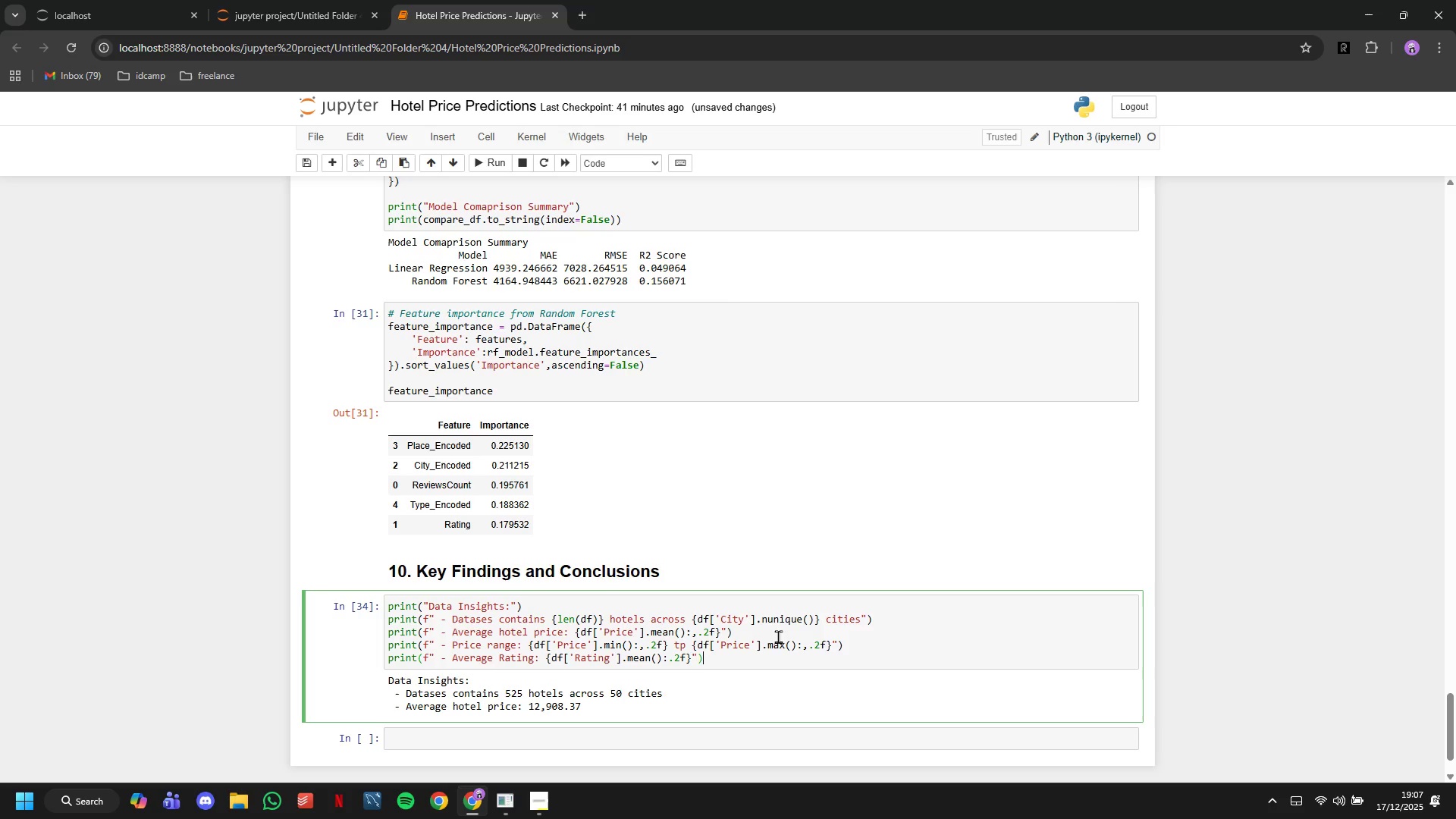 
key(ArrowRight)
 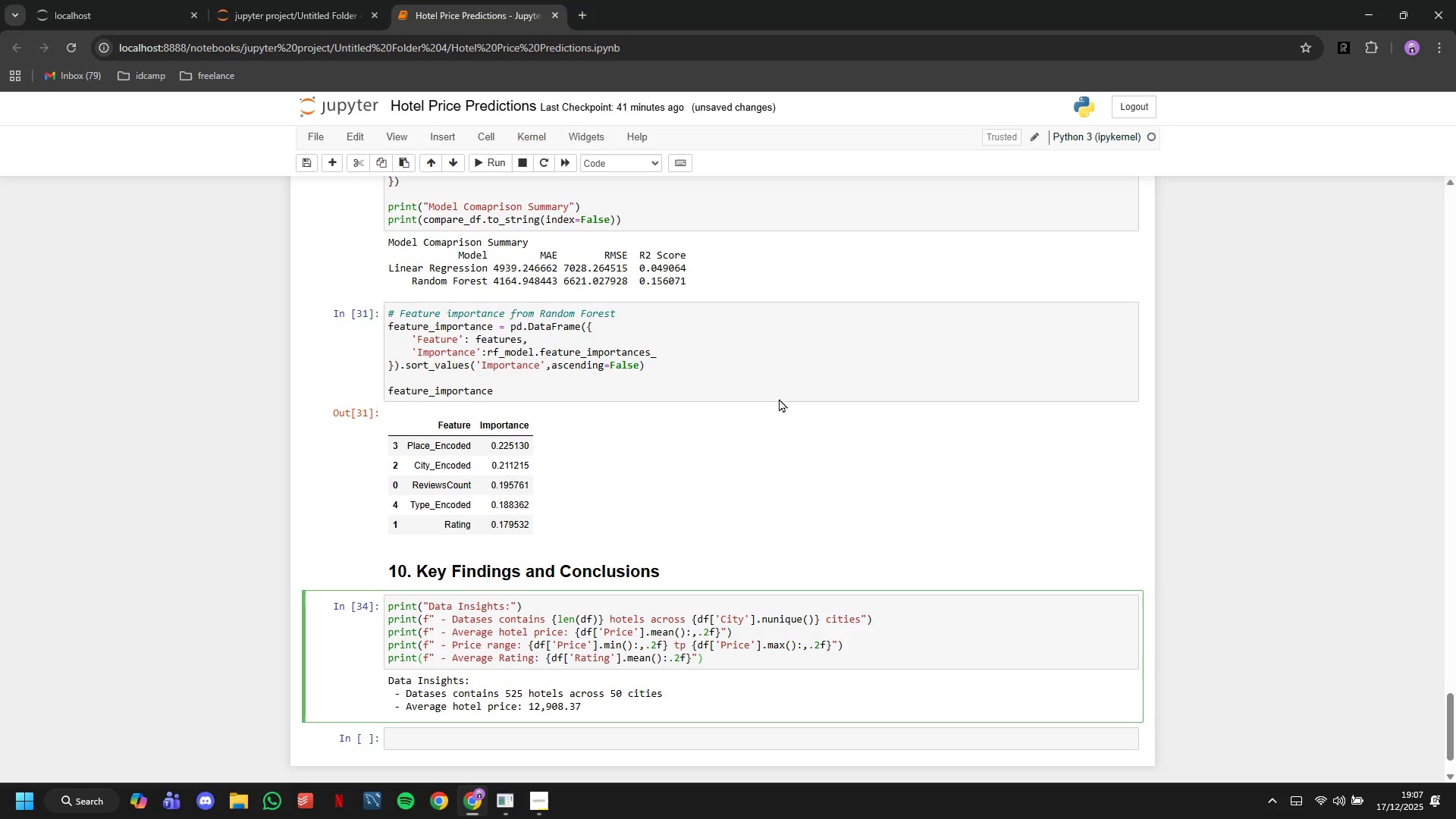 
scroll: coordinate [785, 355], scroll_direction: down, amount: 4.0
 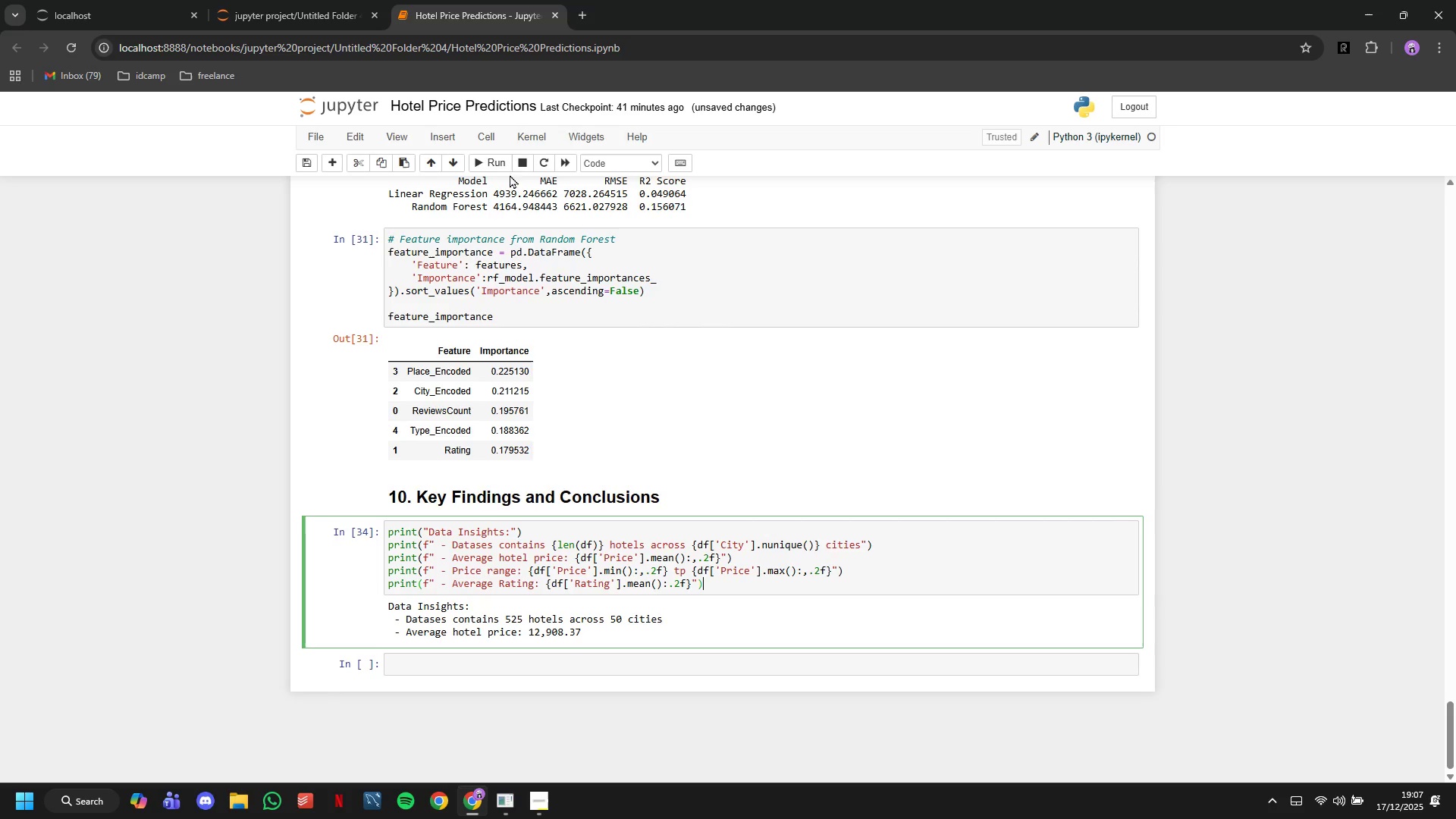 
left_click([501, 168])
 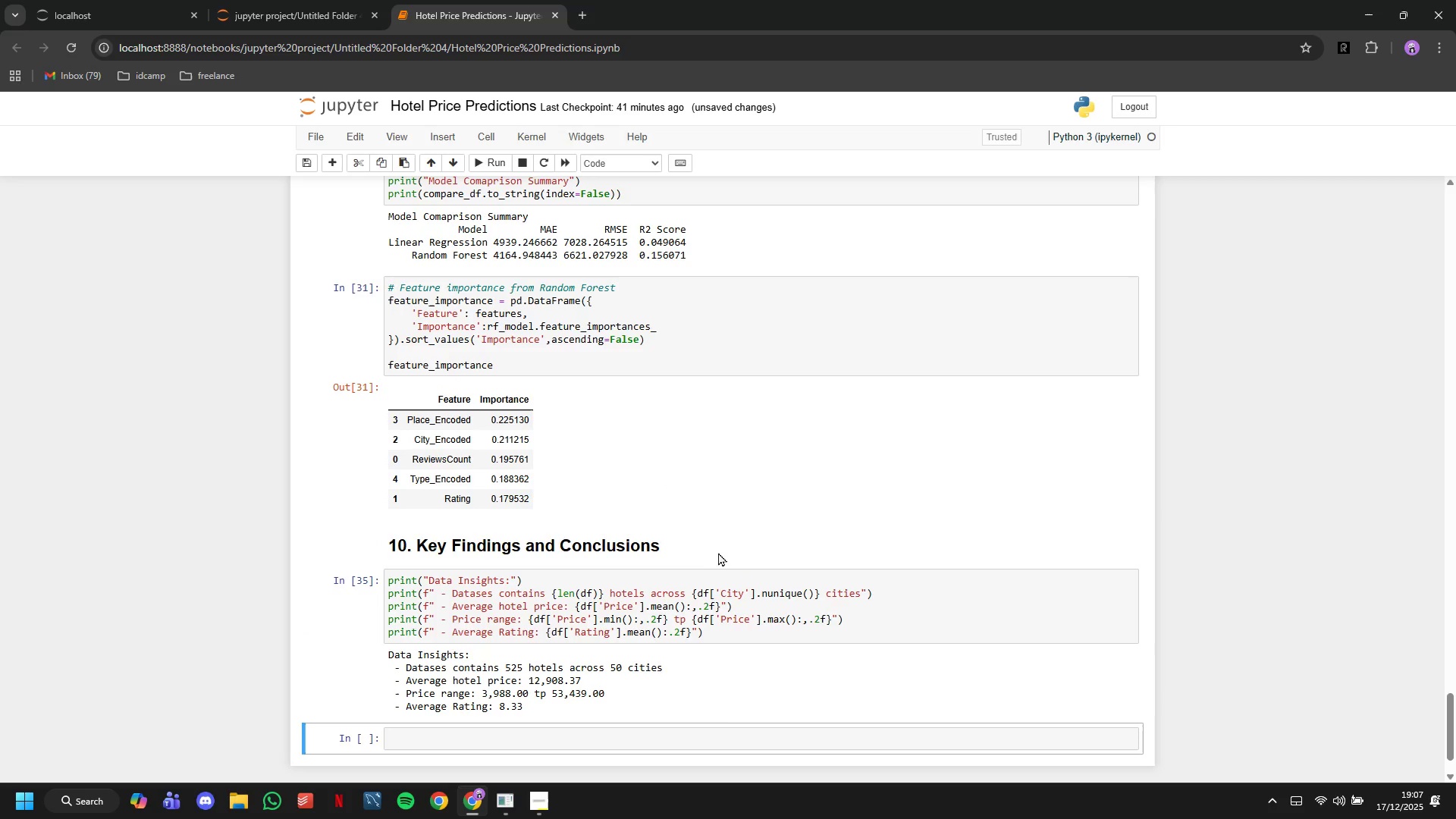 
scroll: coordinate [720, 556], scroll_direction: down, amount: 3.0
 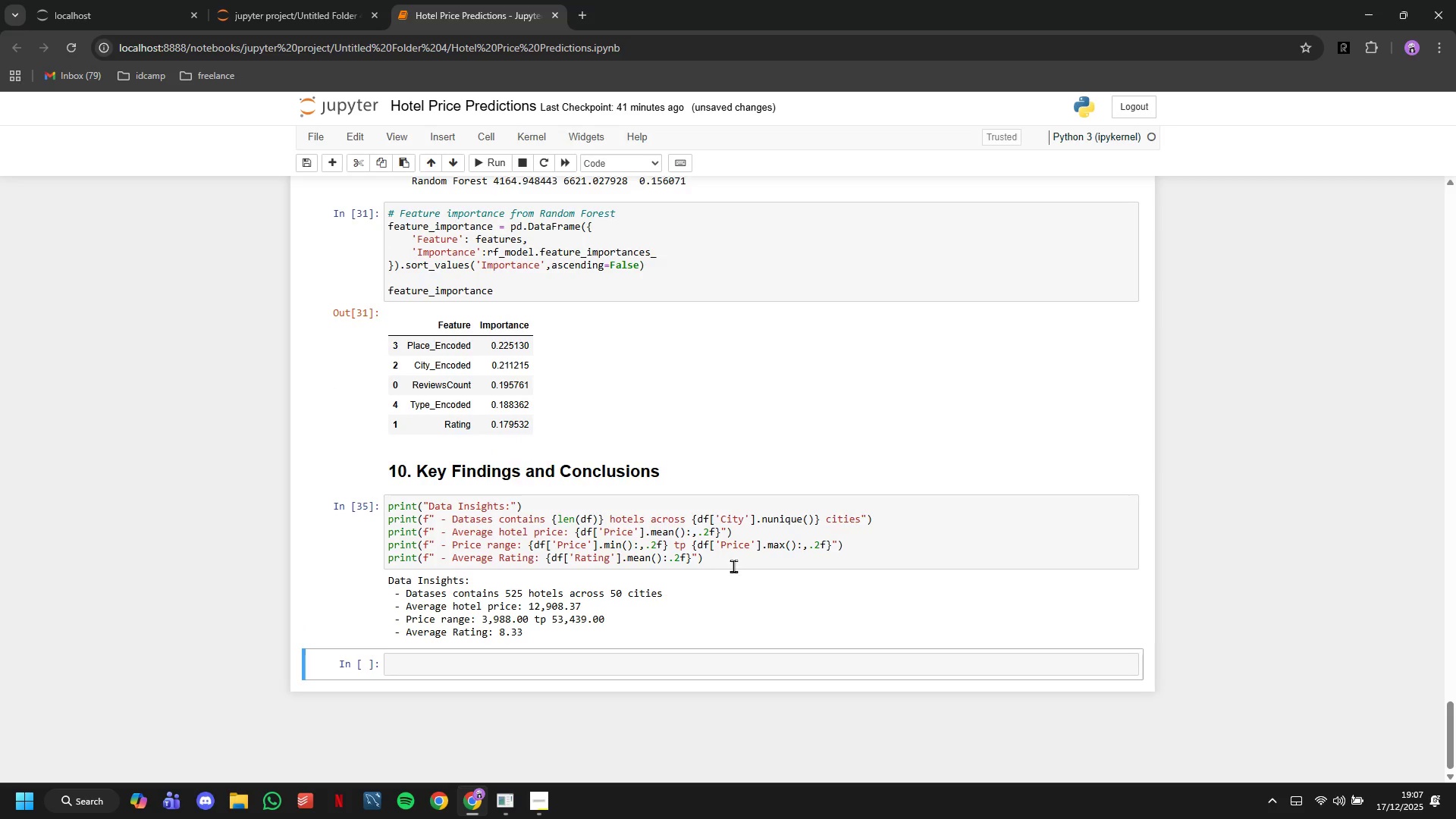 
left_click([733, 566])
 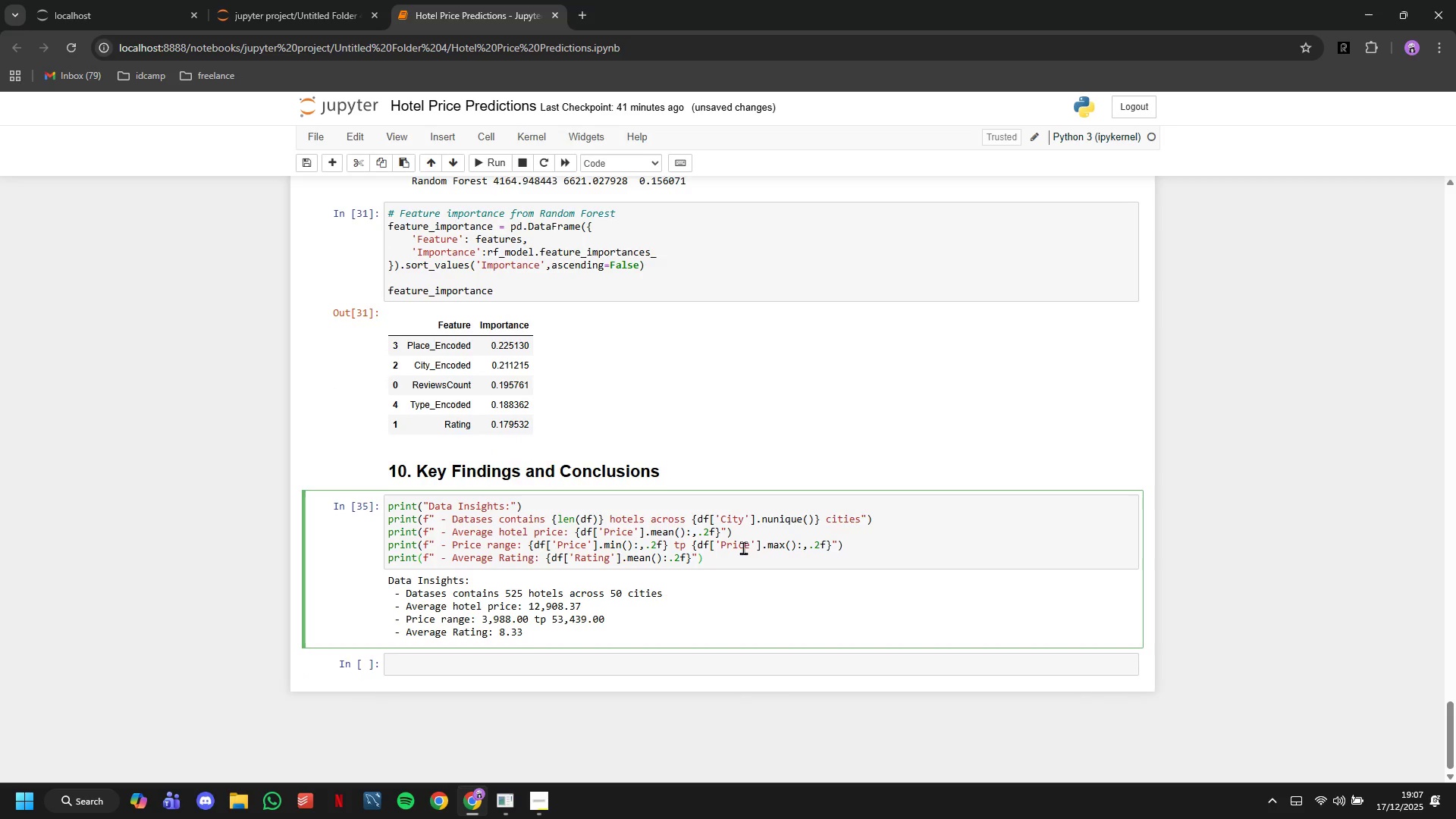 
key(Enter)
 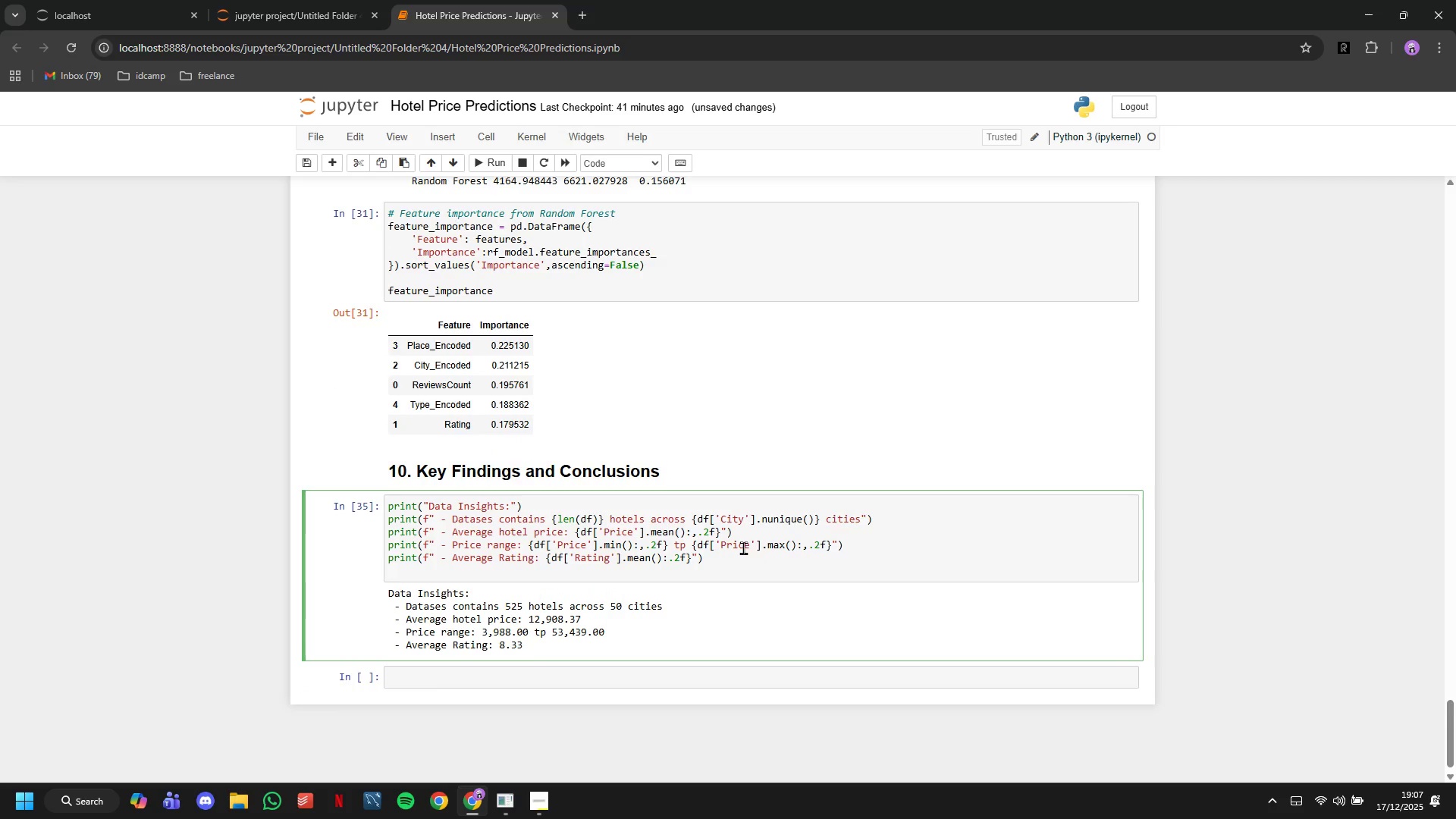 
key(Enter)
 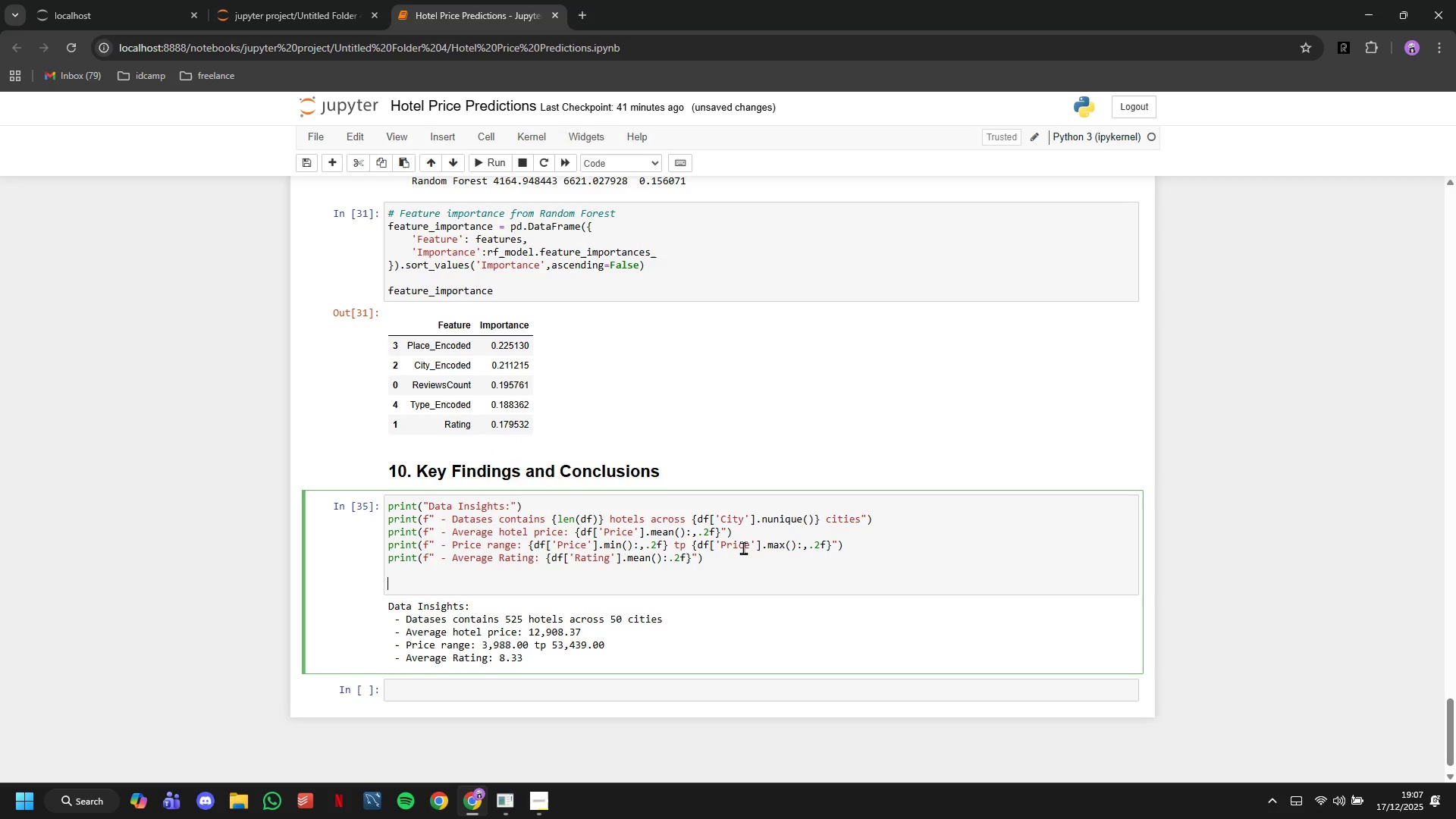 
type(print("")
 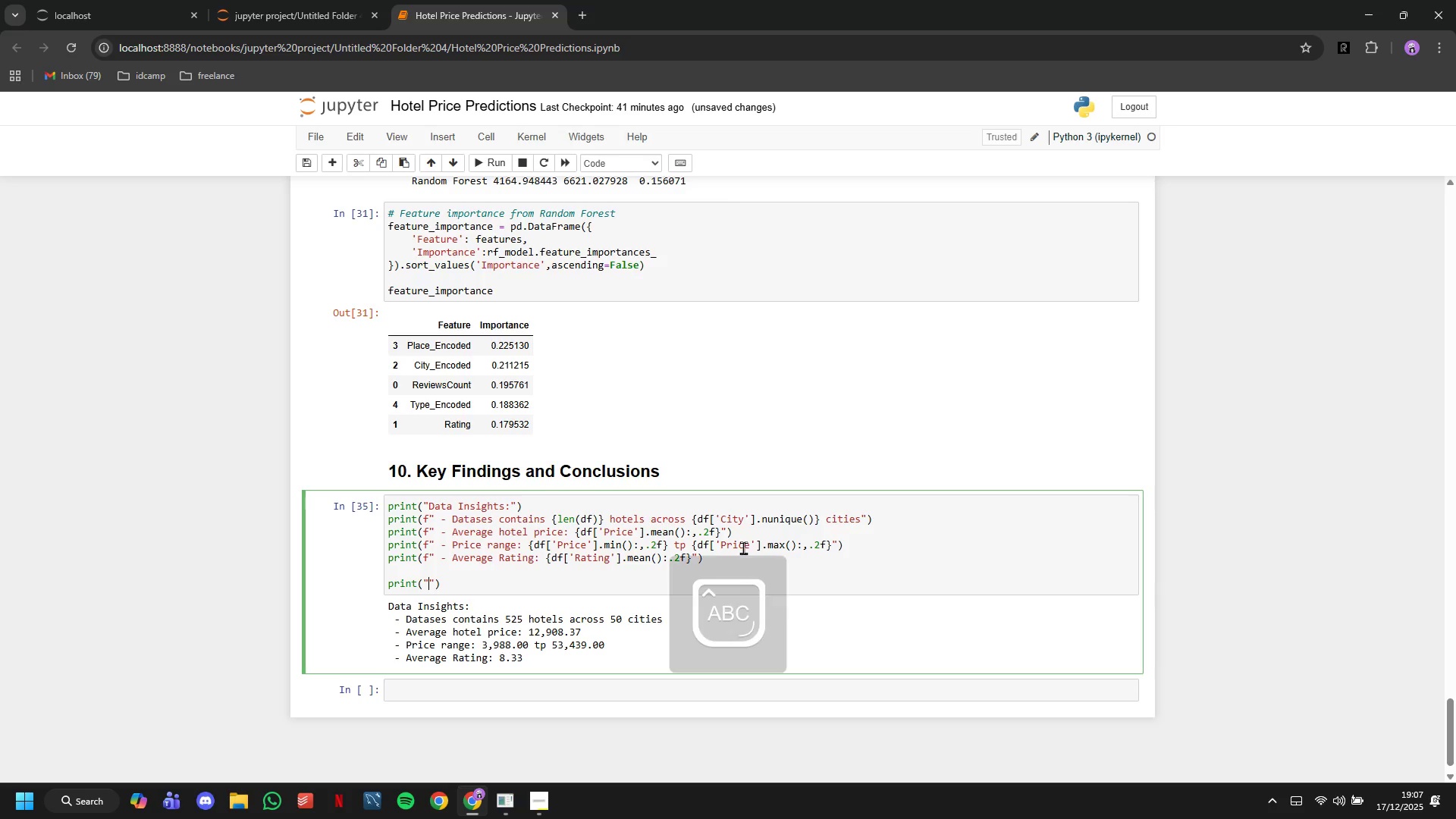 
 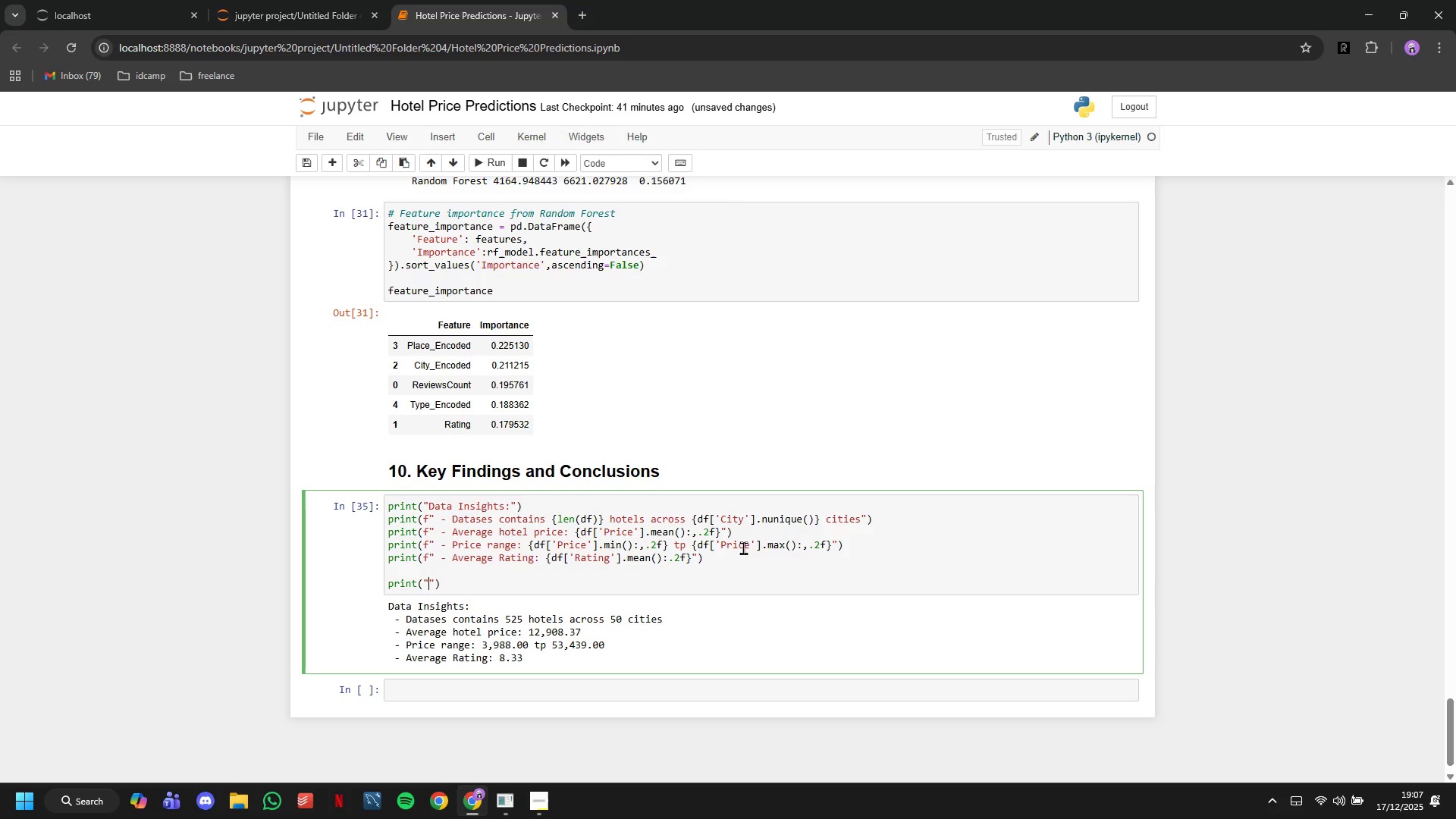 
key(ArrowLeft)
 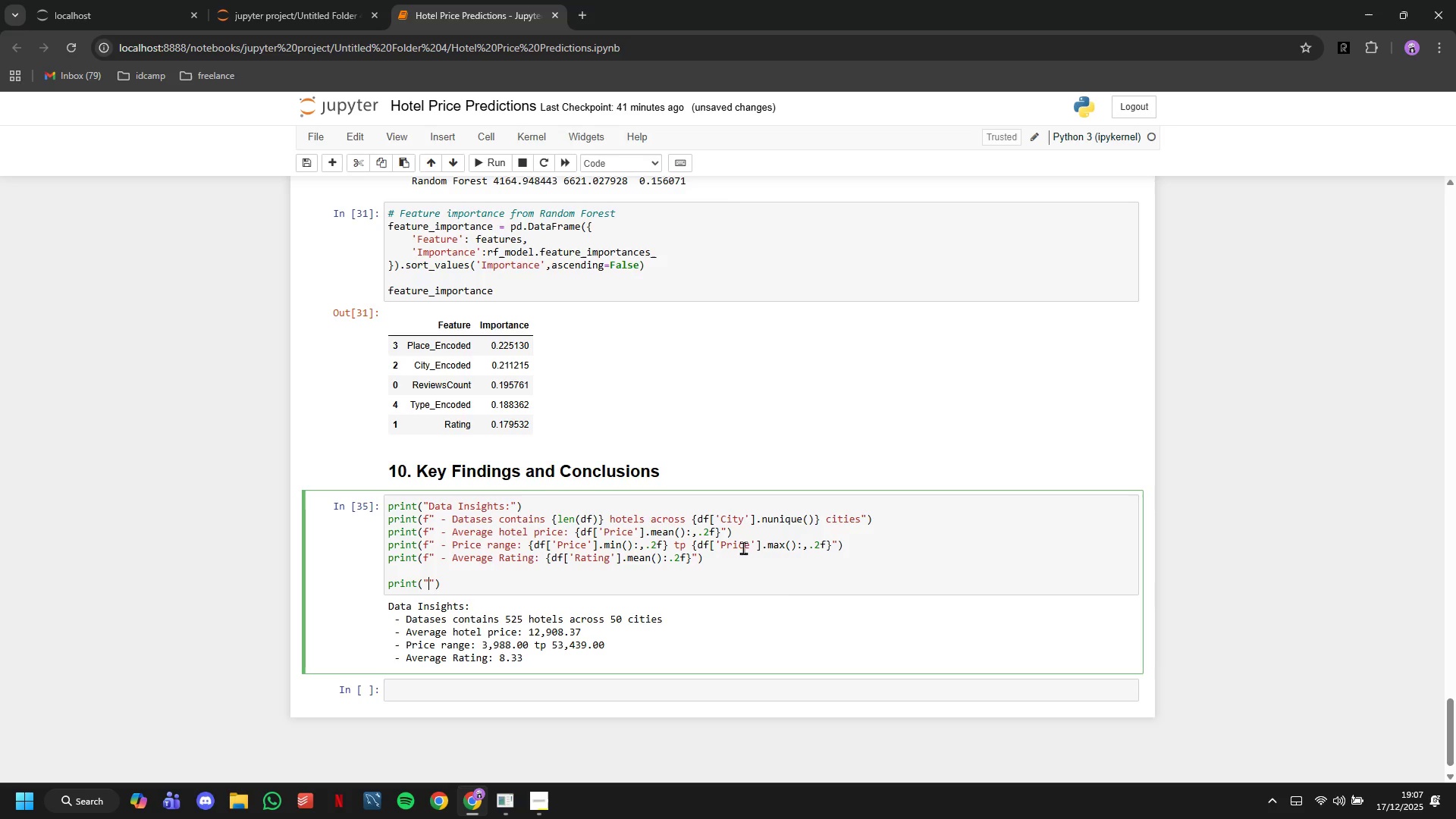 
type(Correlations: )
 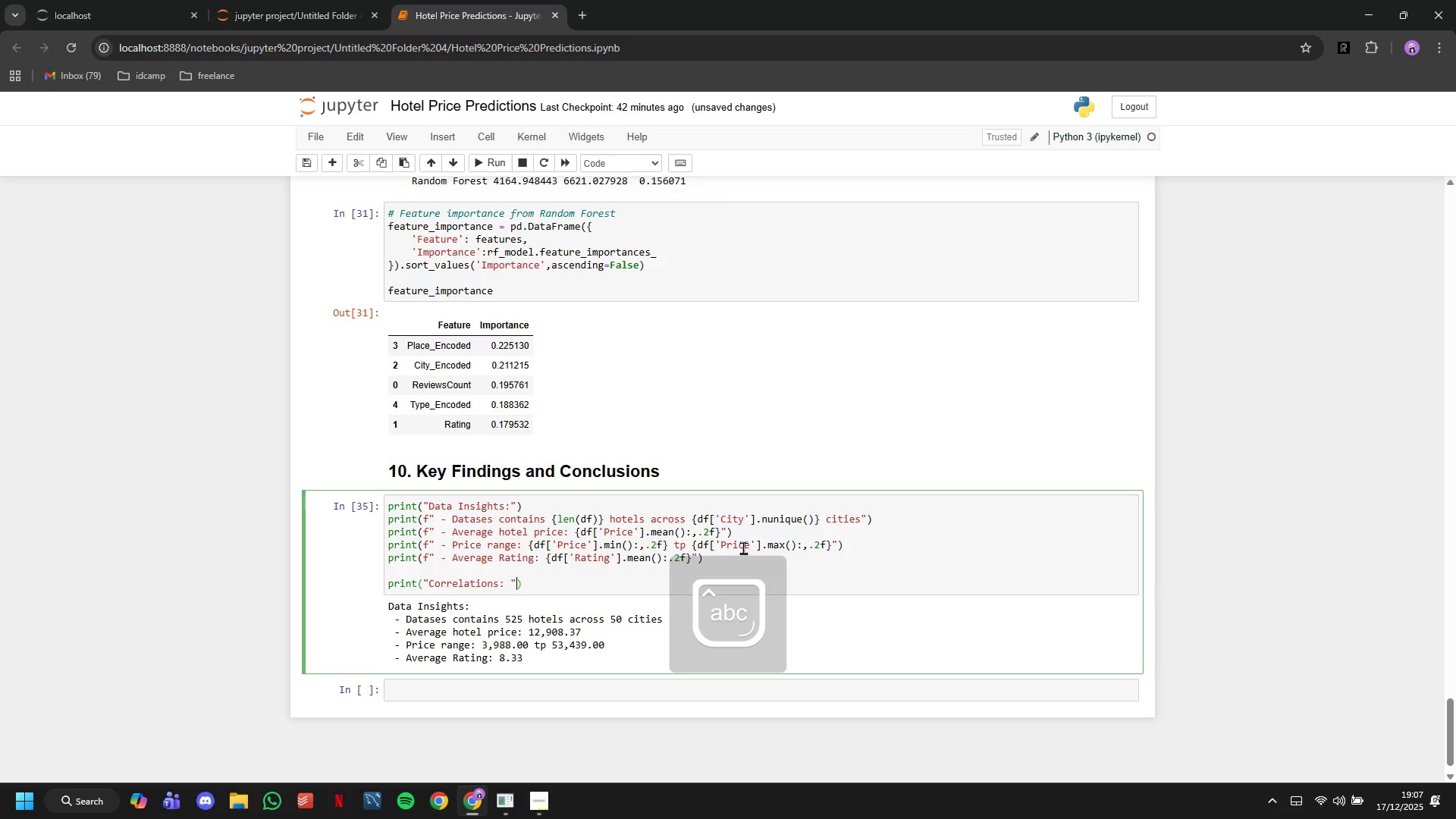 
key(ArrowRight)
 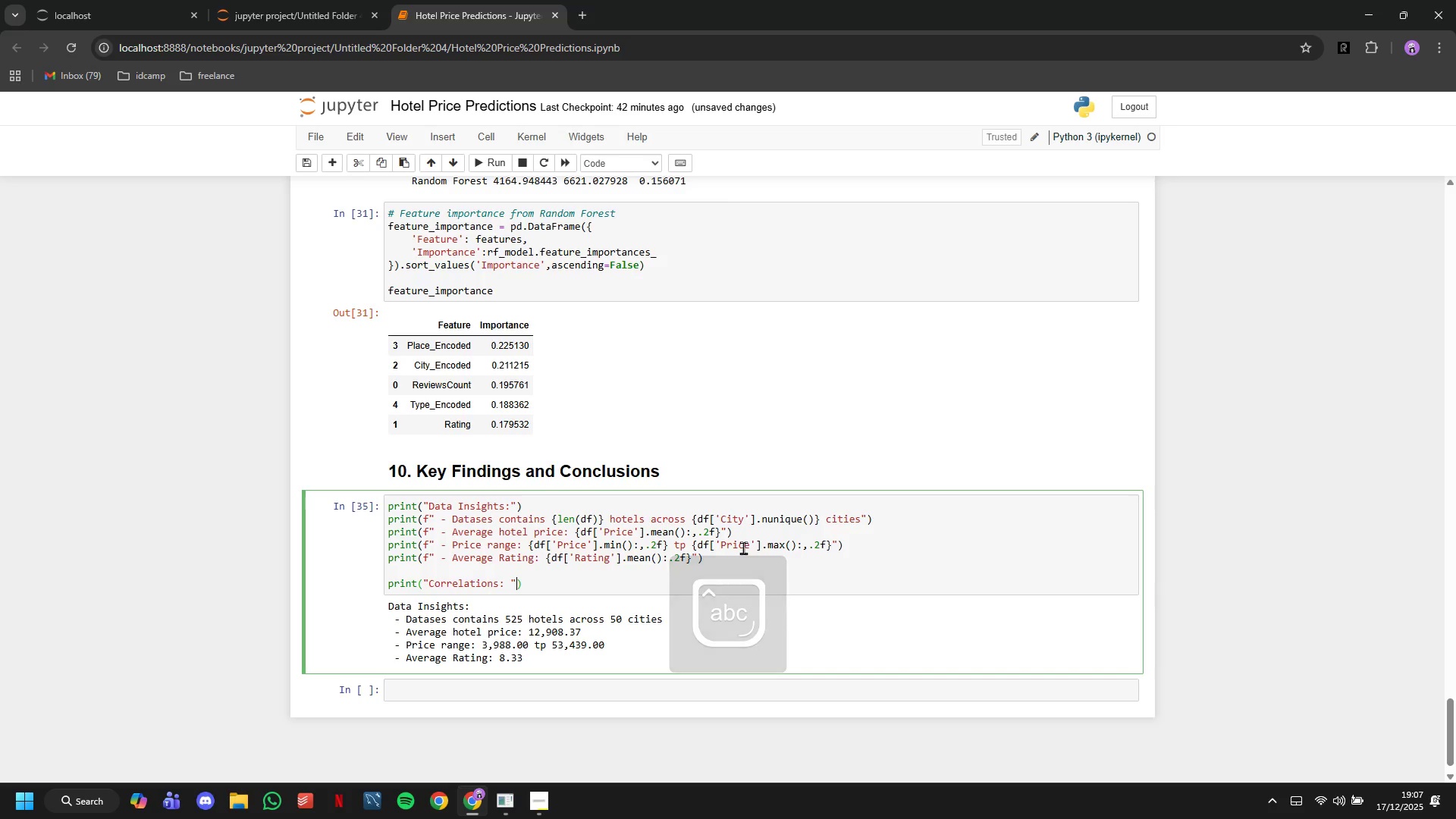 
key(ArrowRight)
 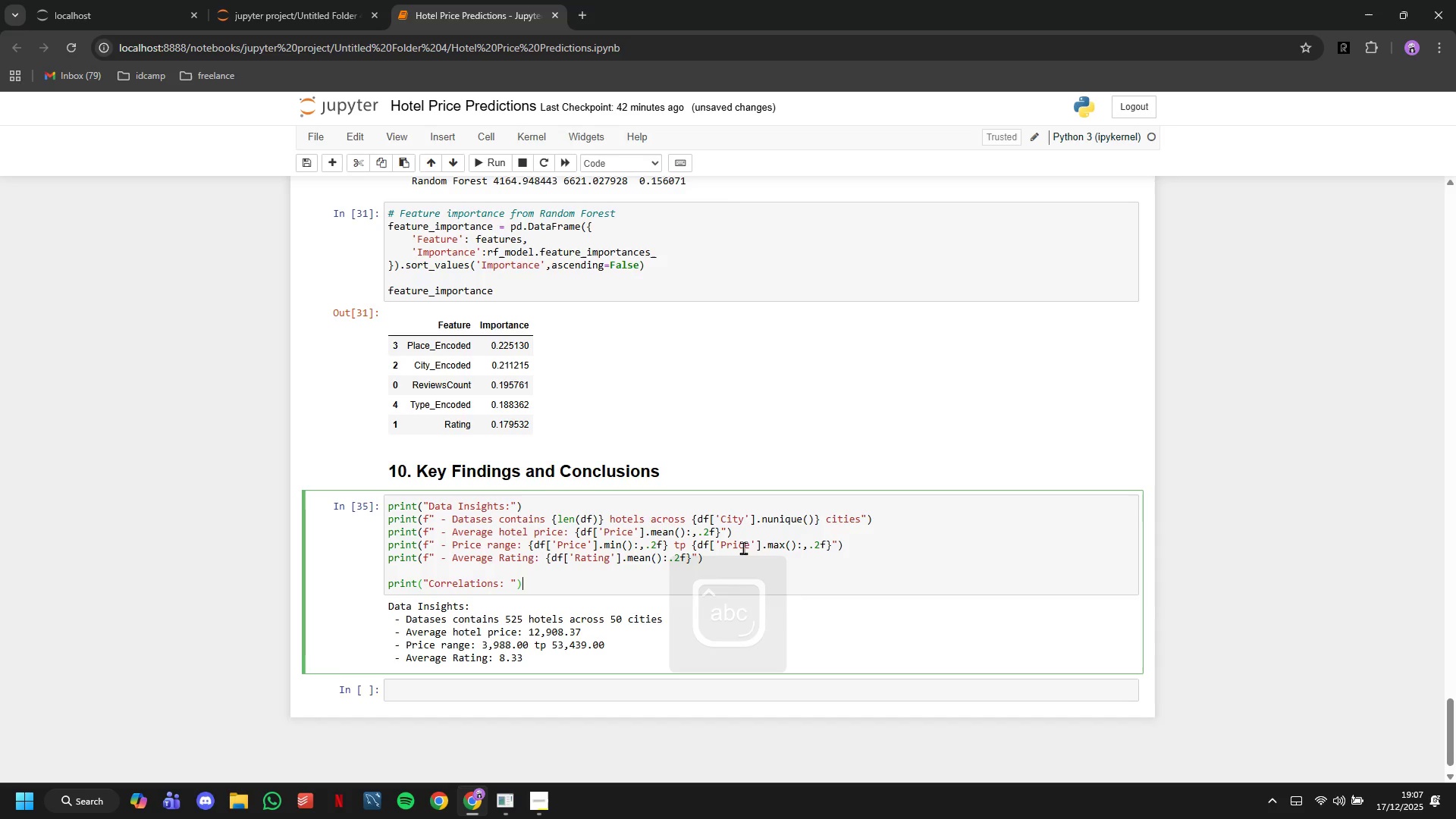 
key(Enter)
 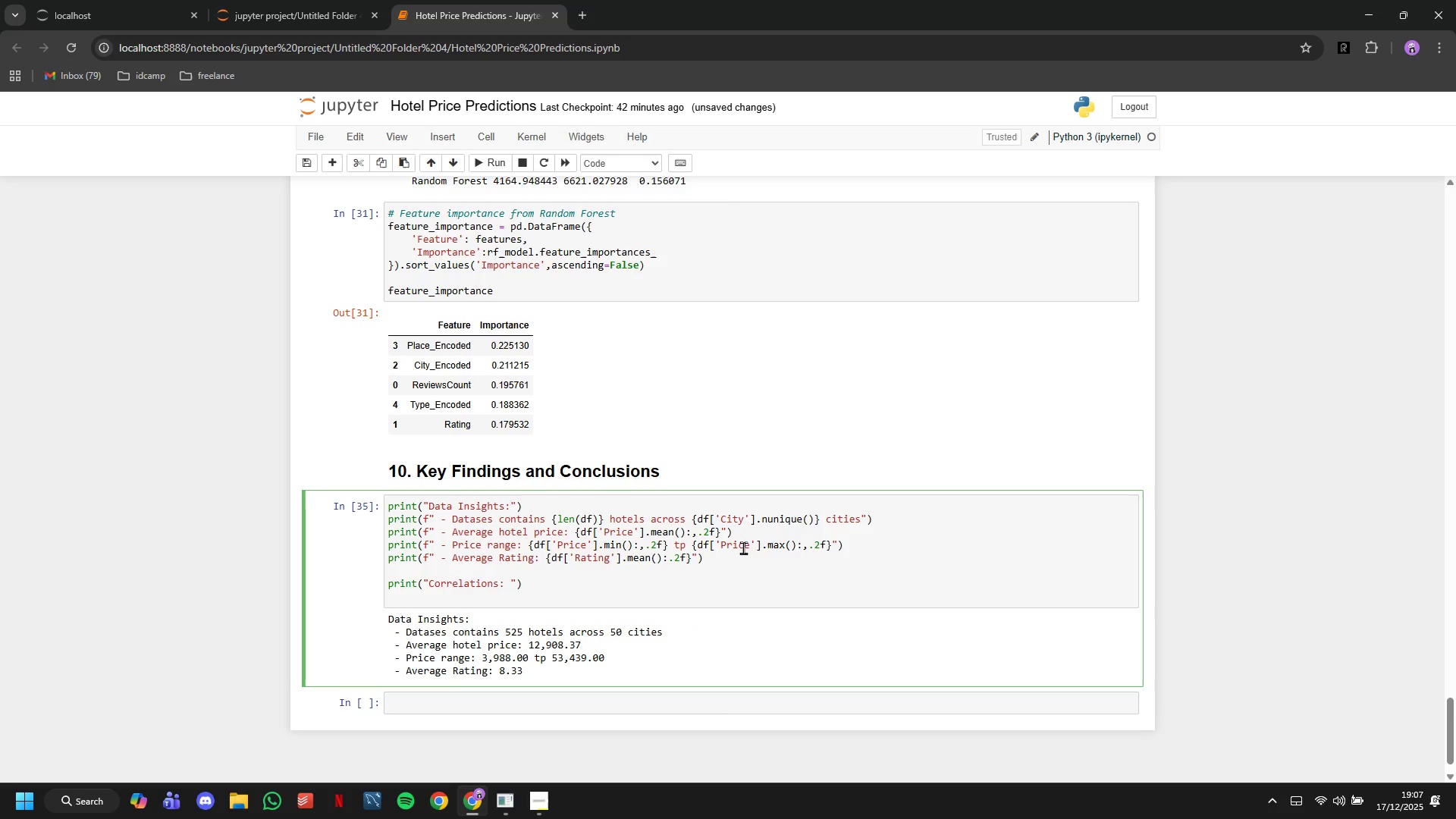 
type(print(f"")
 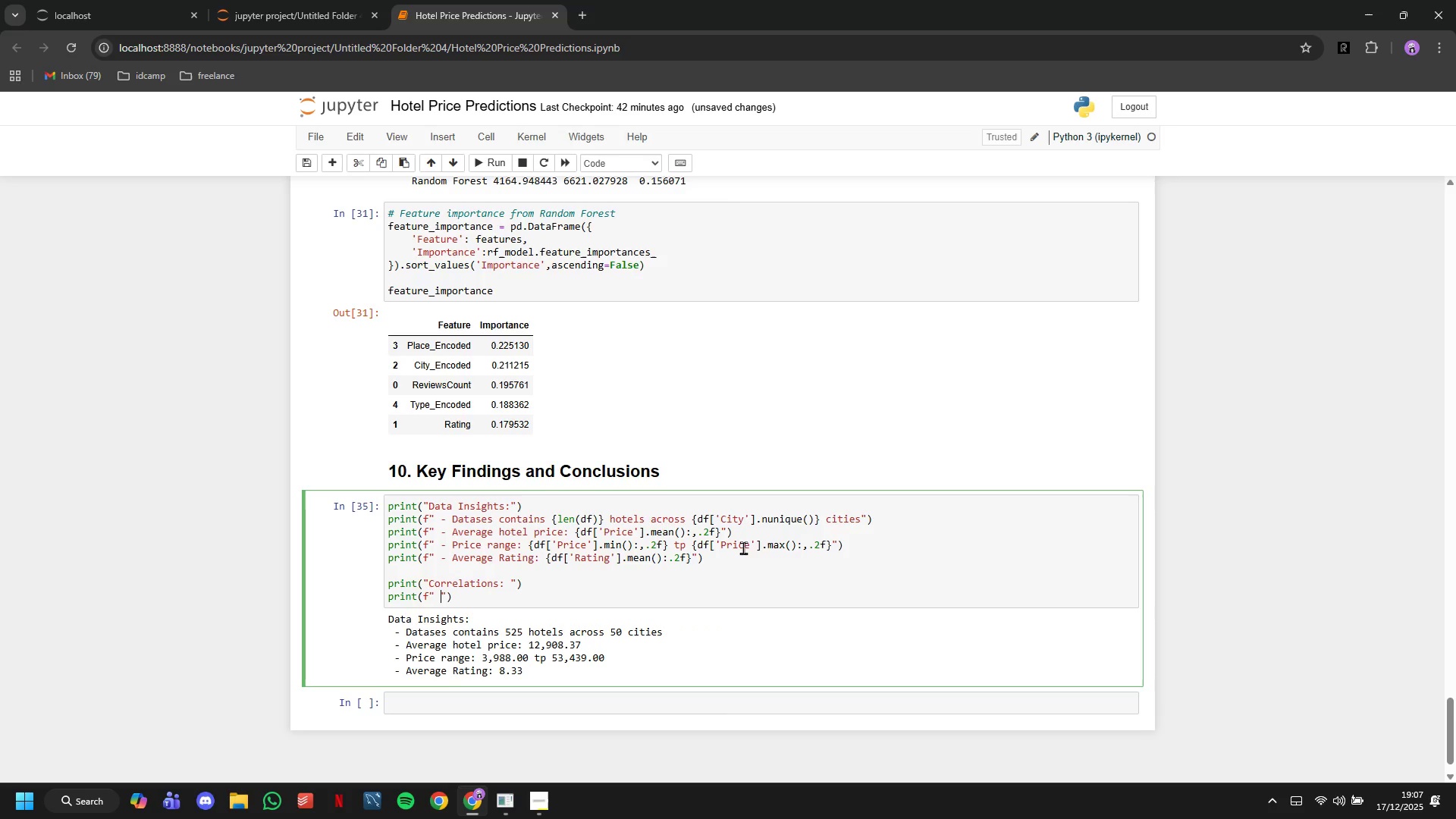 
 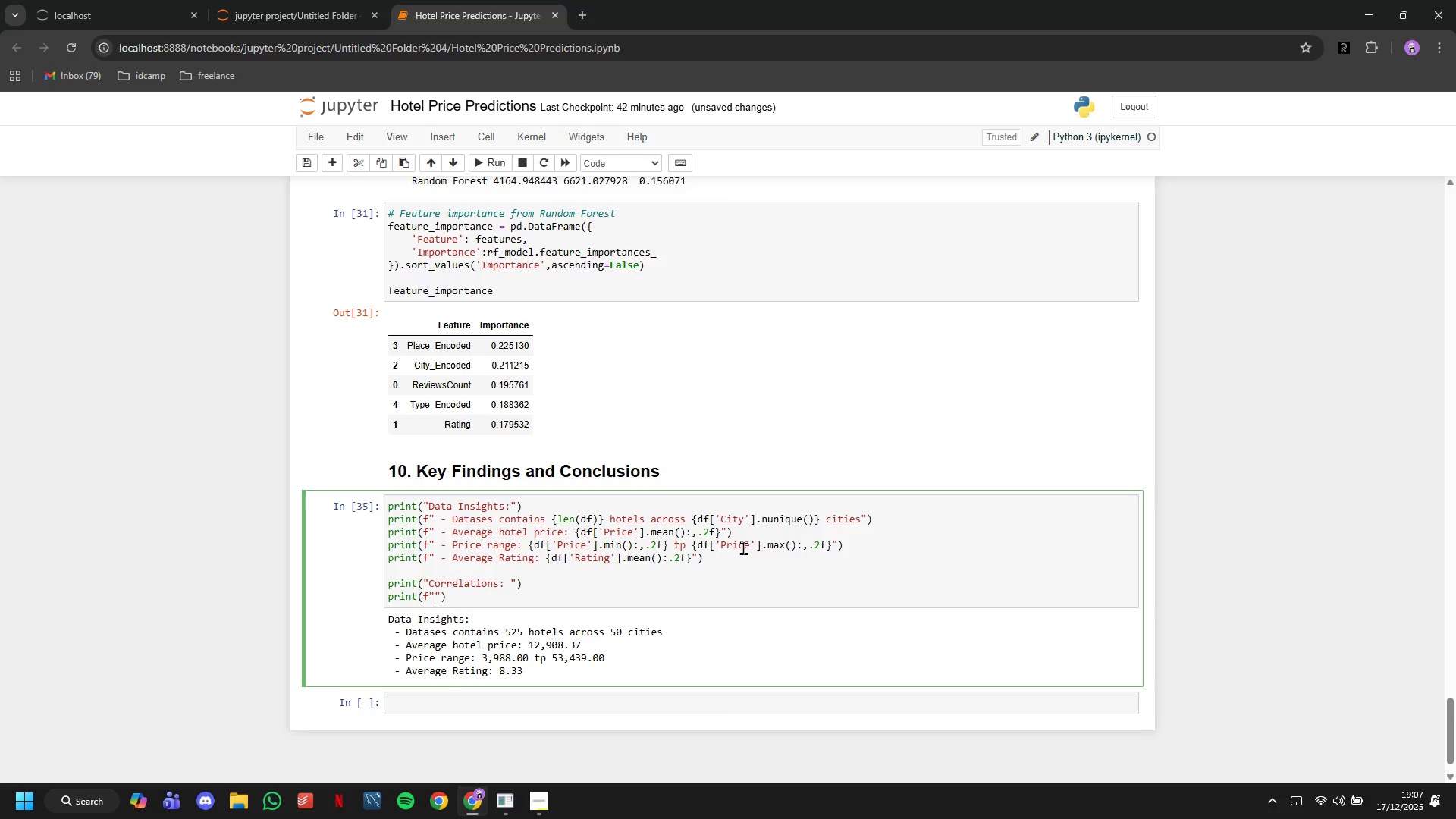 
key(ArrowLeft)
 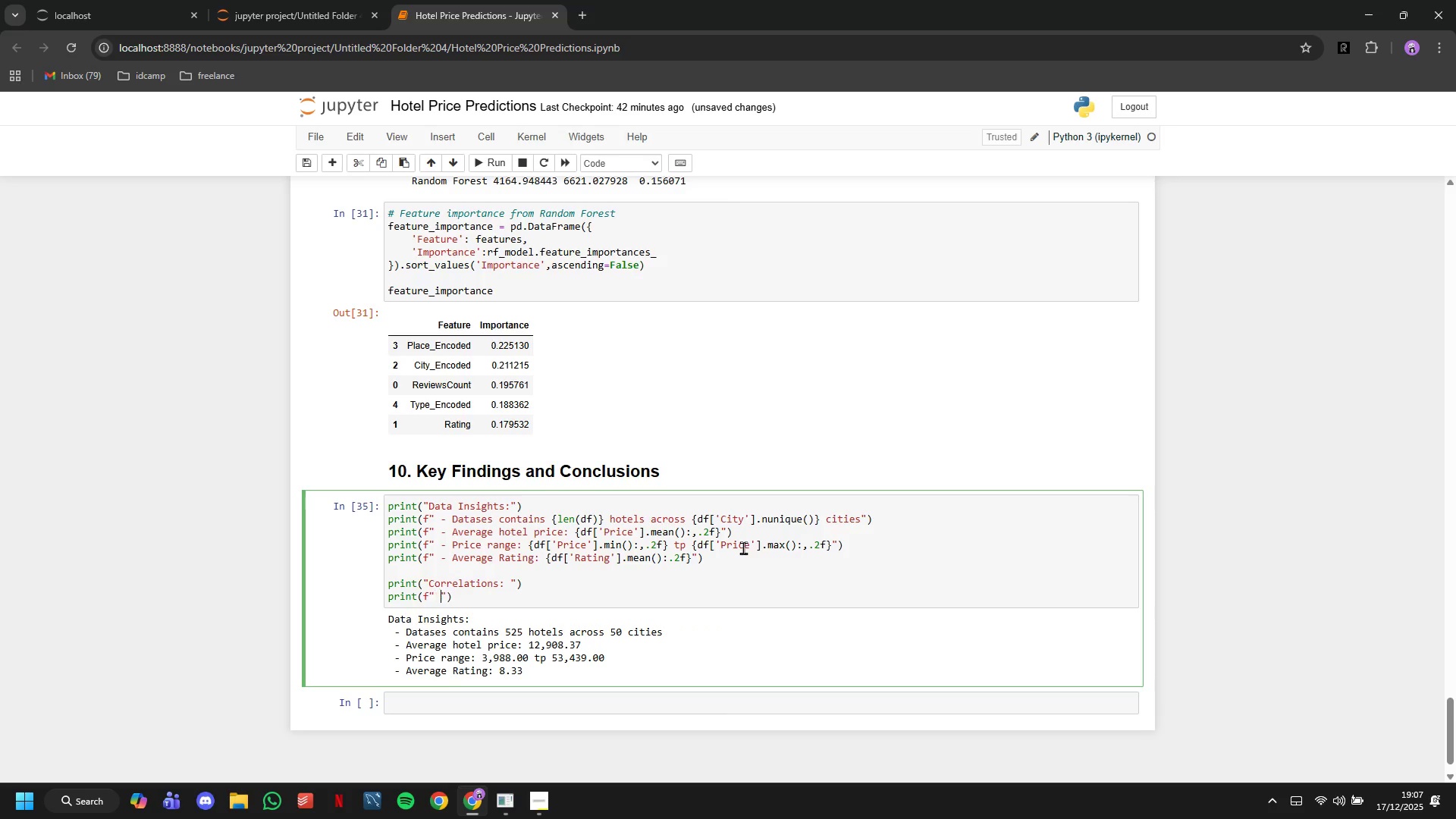 
type( - Rating correlation witj )
key(Backspace)
key(Backspace)
type(h price: {correlation_,a)
key(Backspace)
key(Backspace)
type(matrix.loc['Rating)
 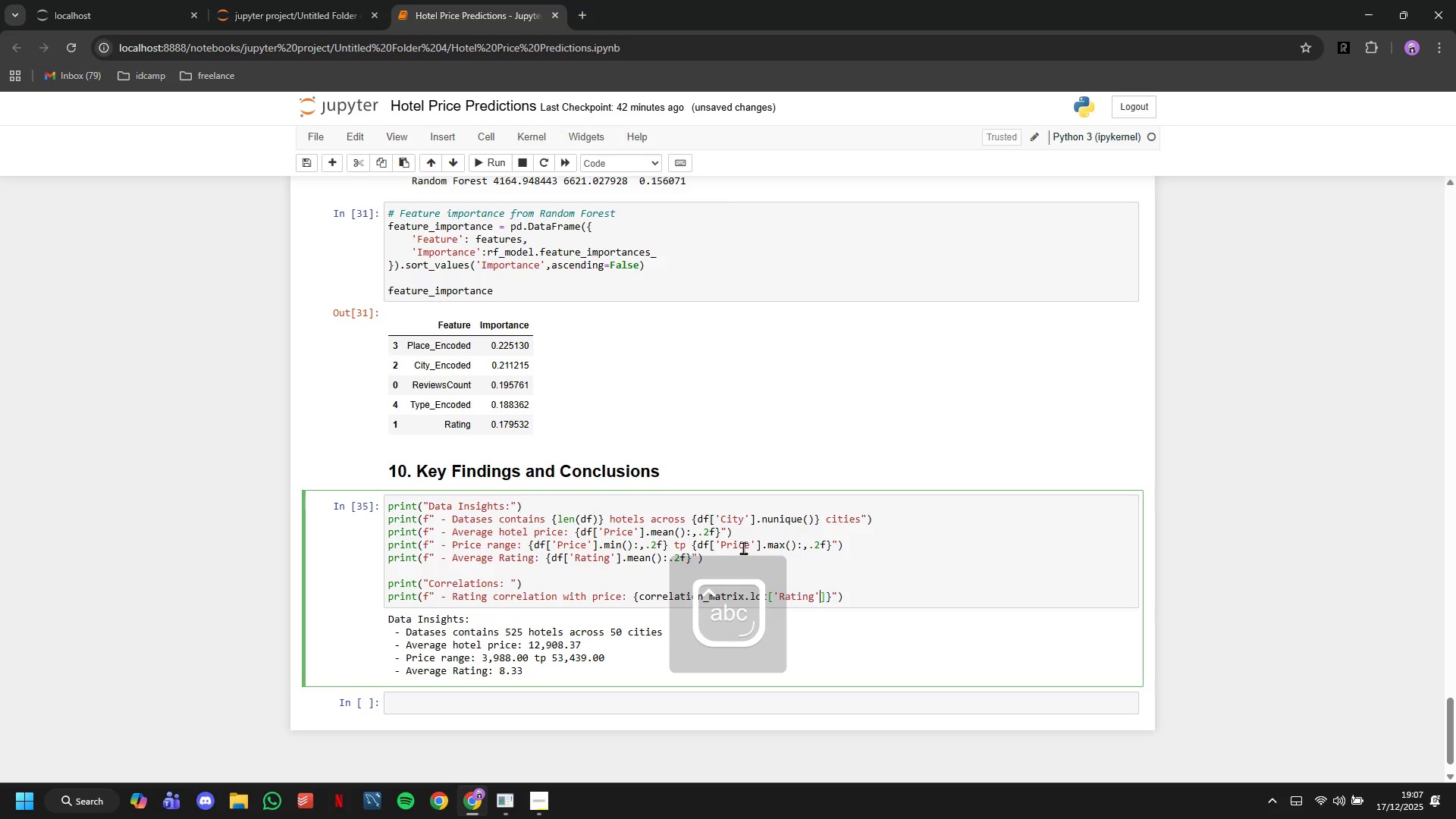 
 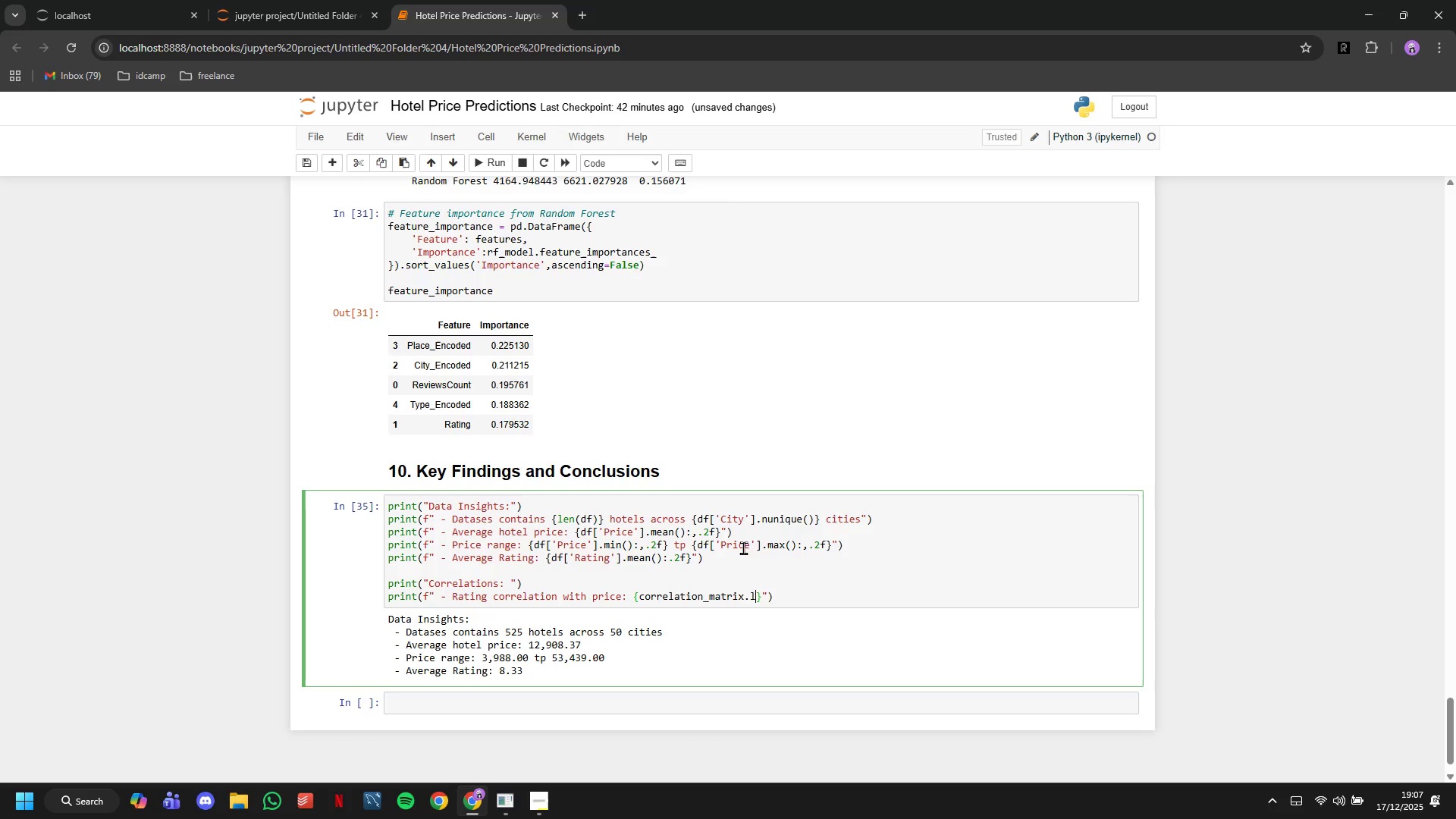 
key(ArrowRight)
 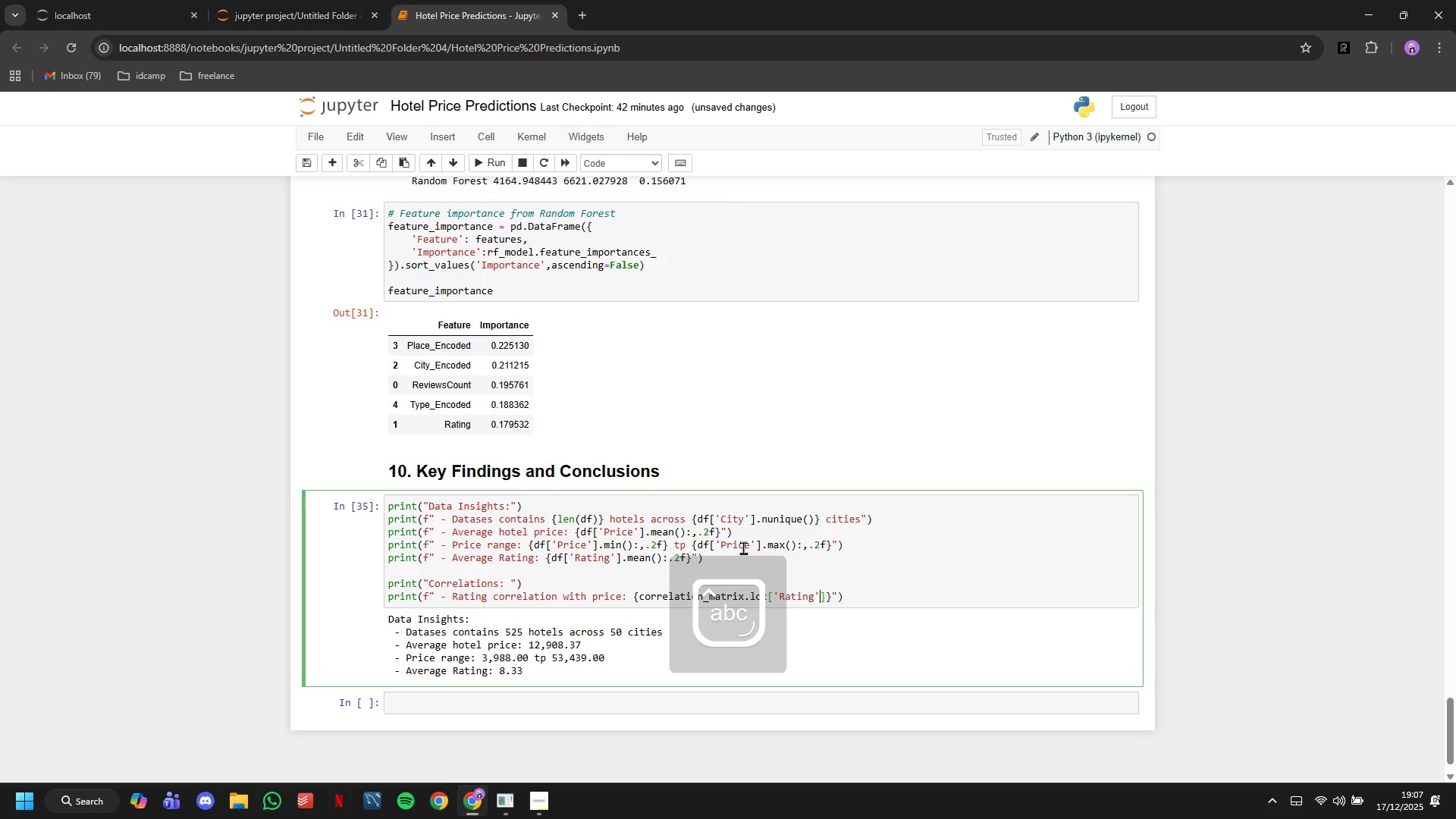 
type(,'Price)
 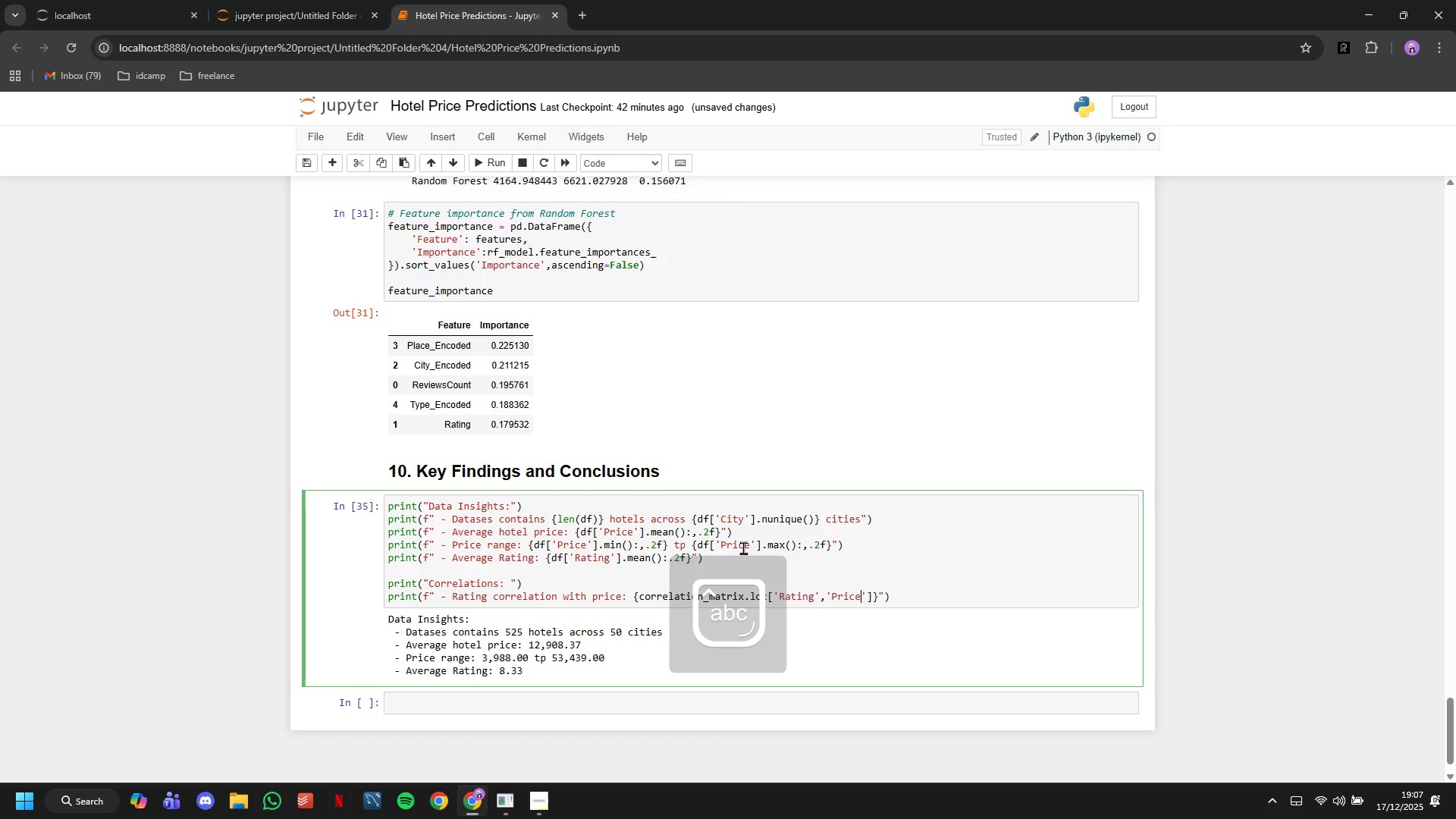 
key(ArrowRight)
 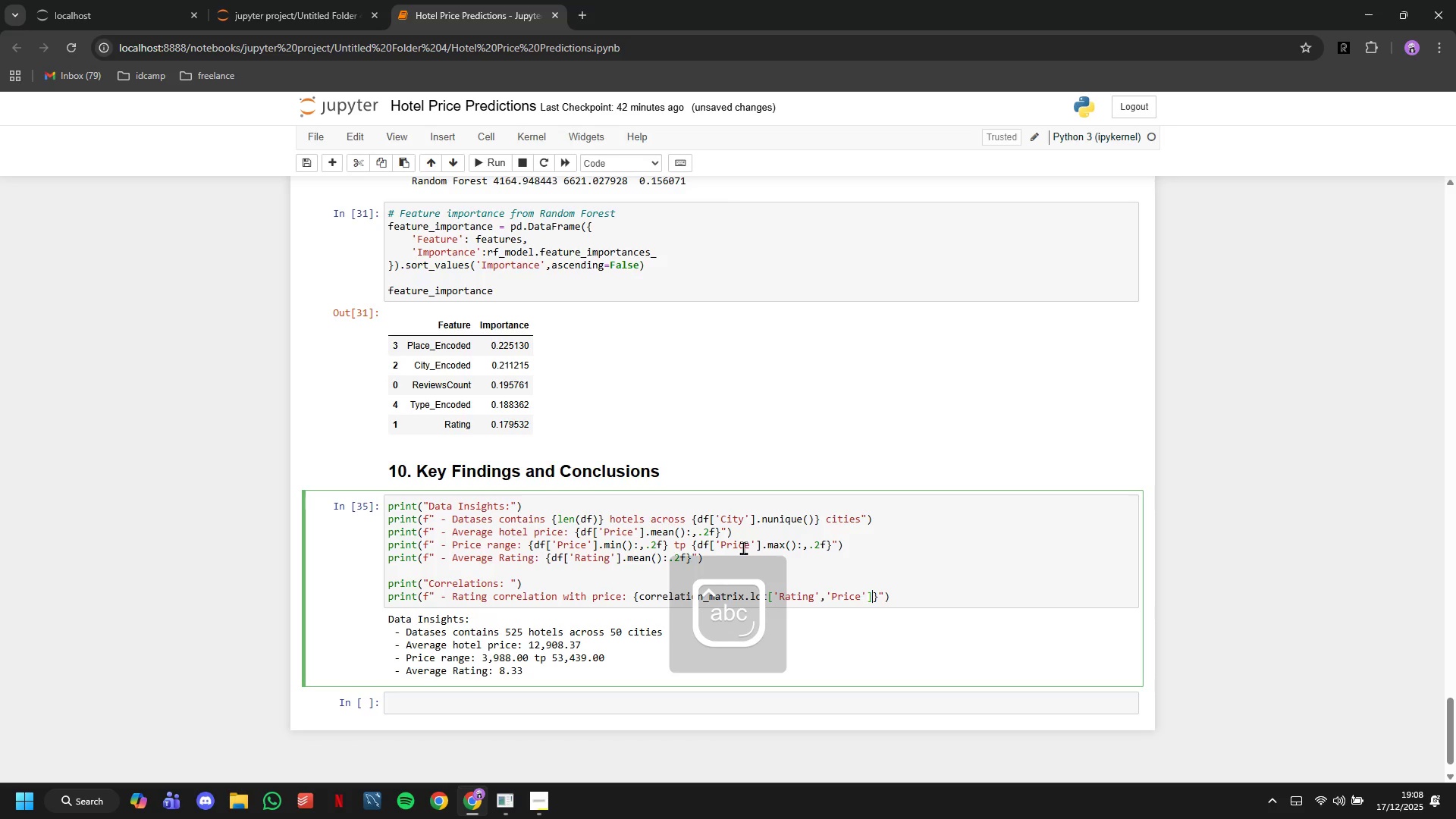 
key(ArrowRight)
 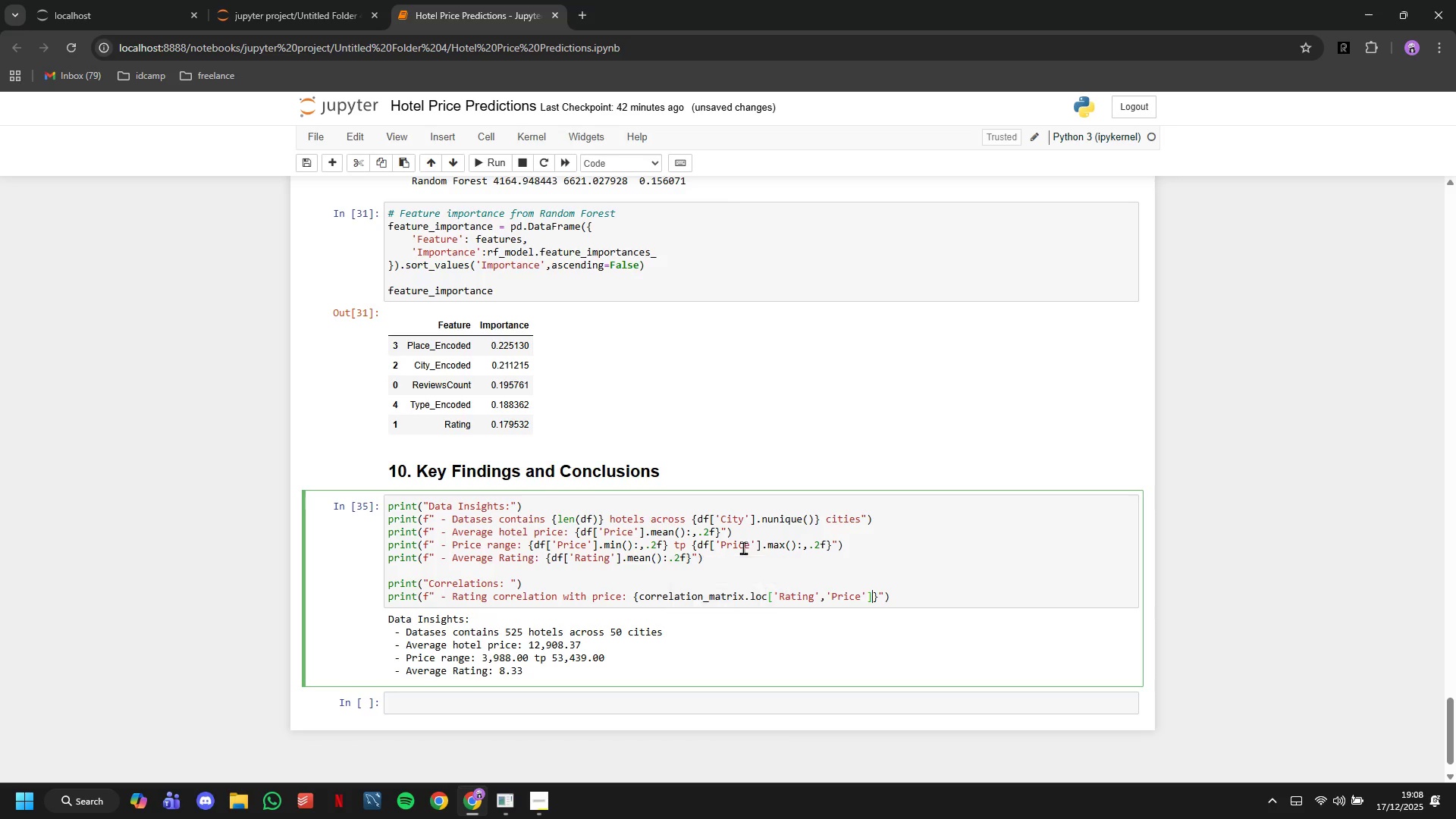 
type(:.3f)
 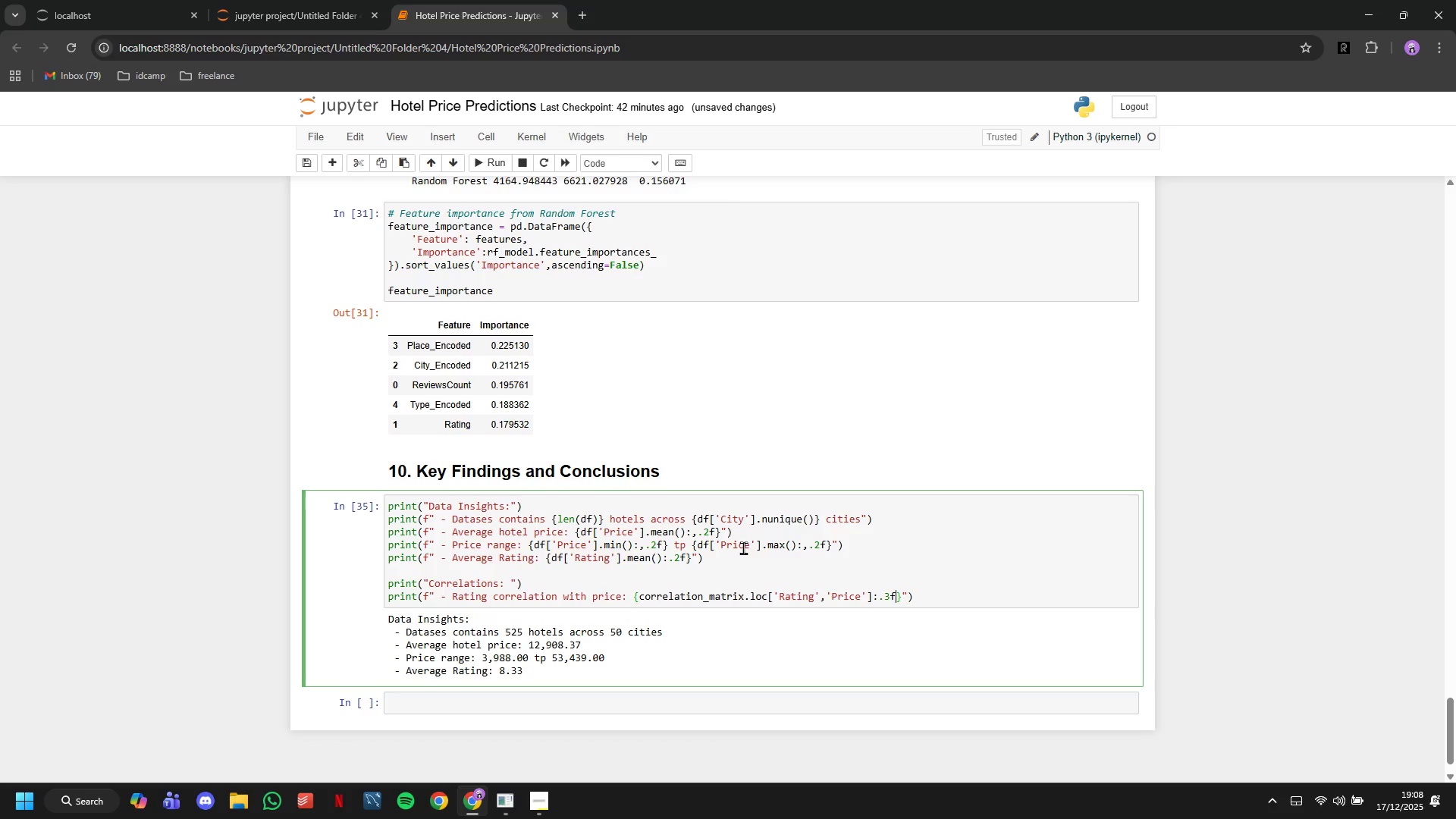 
key(ArrowRight)
 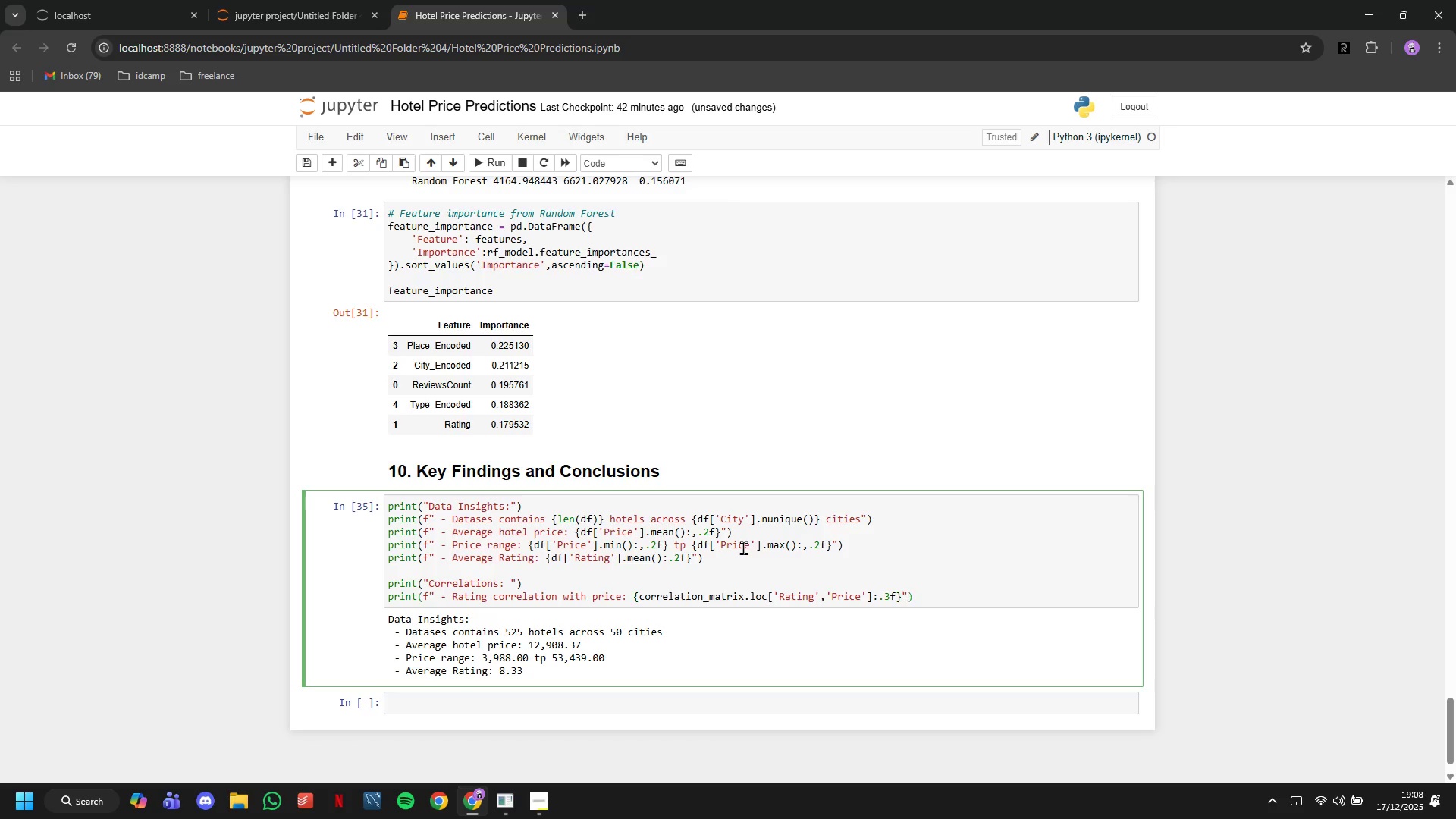 
key(ArrowRight)
 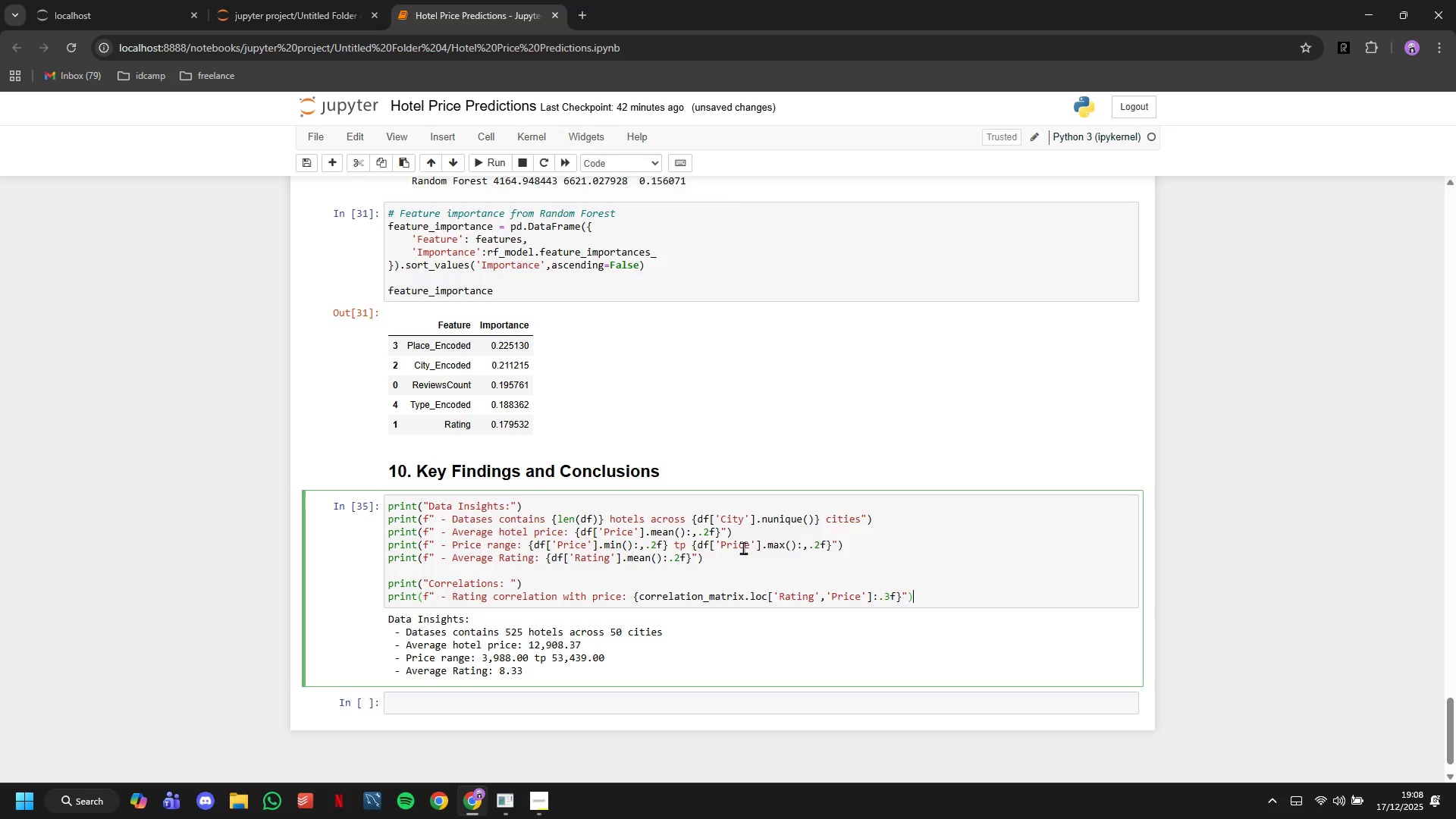 
key(ArrowRight)
 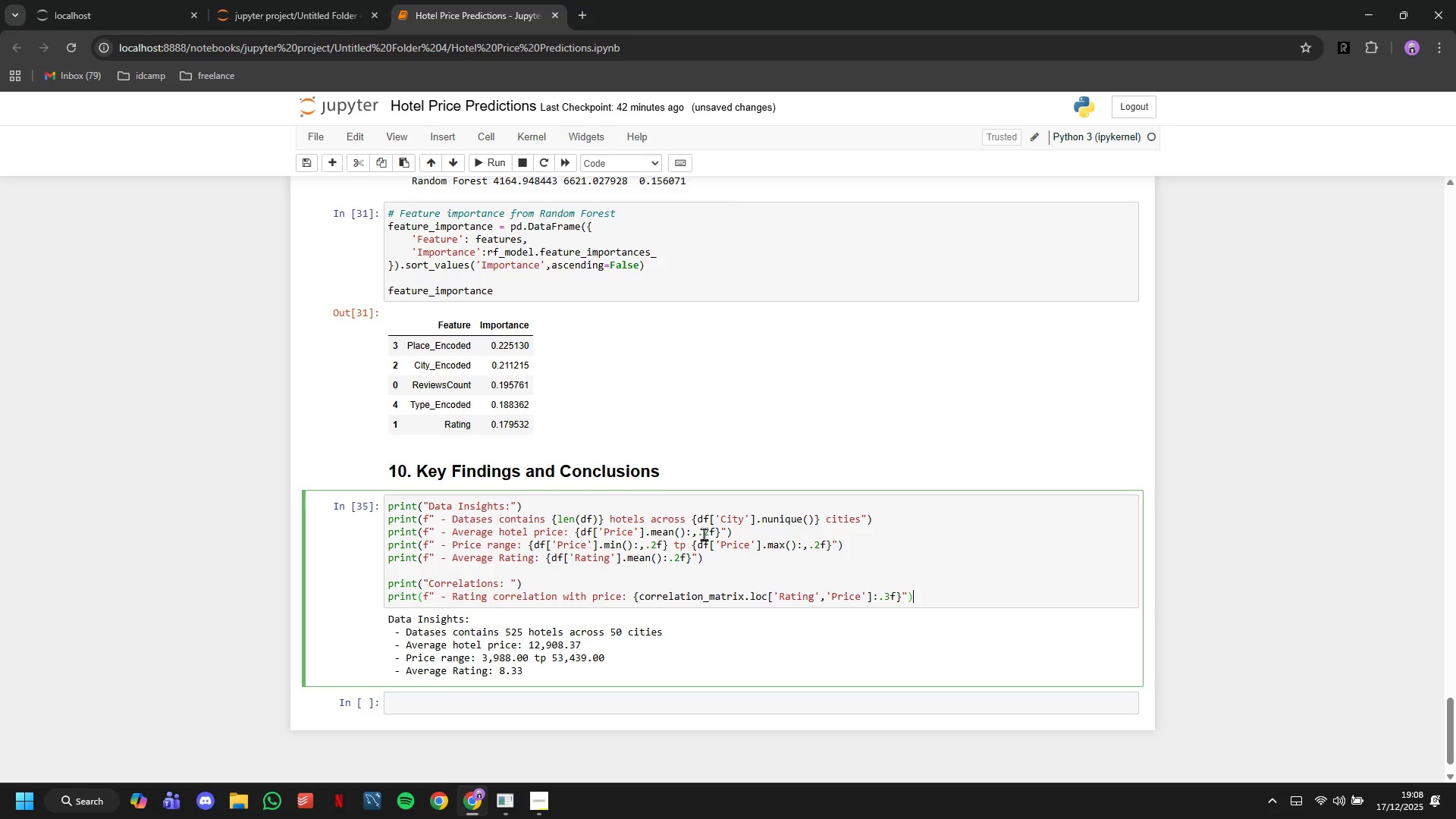 
left_click([504, 163])
 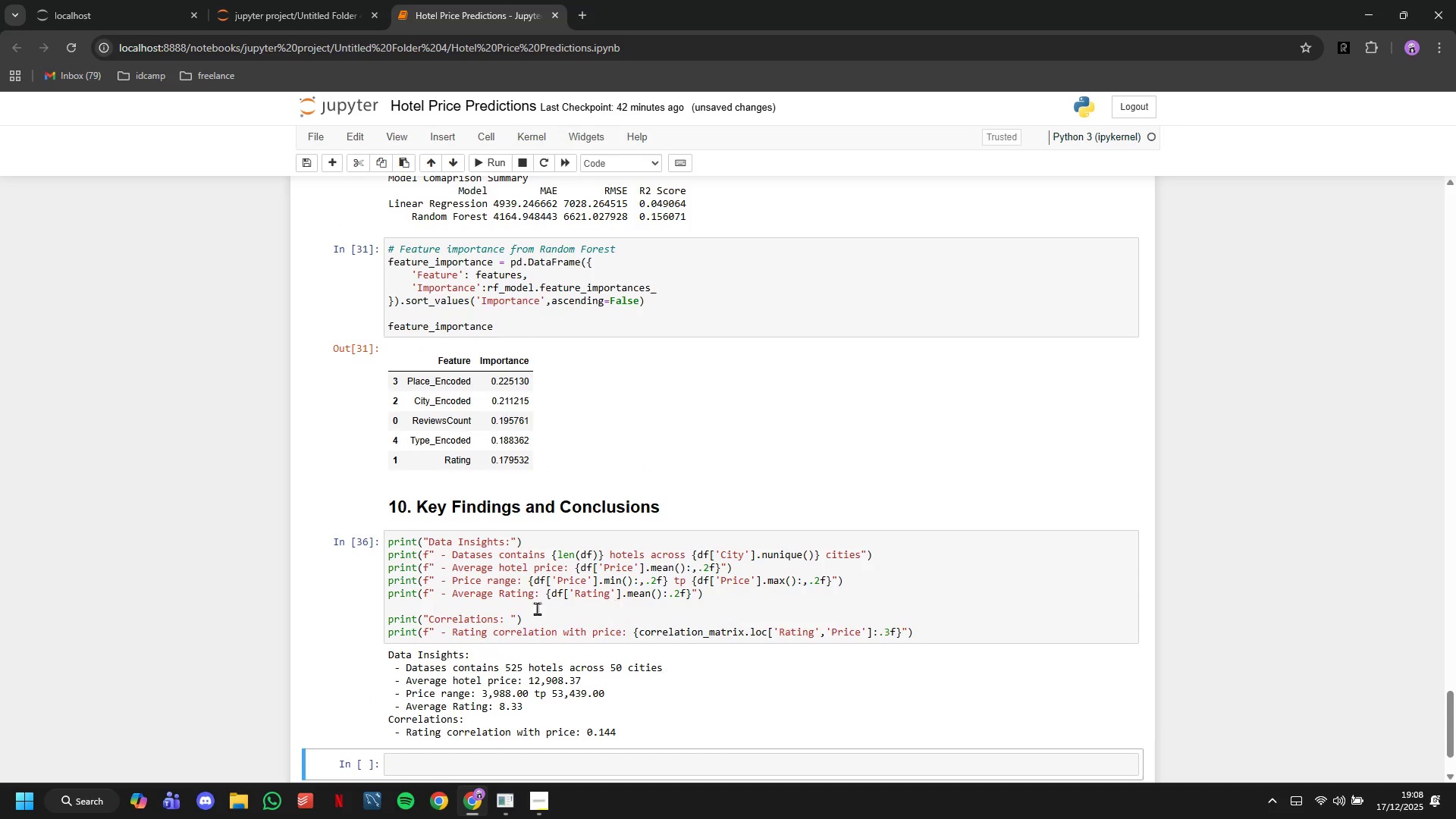 
left_click([429, 619])
 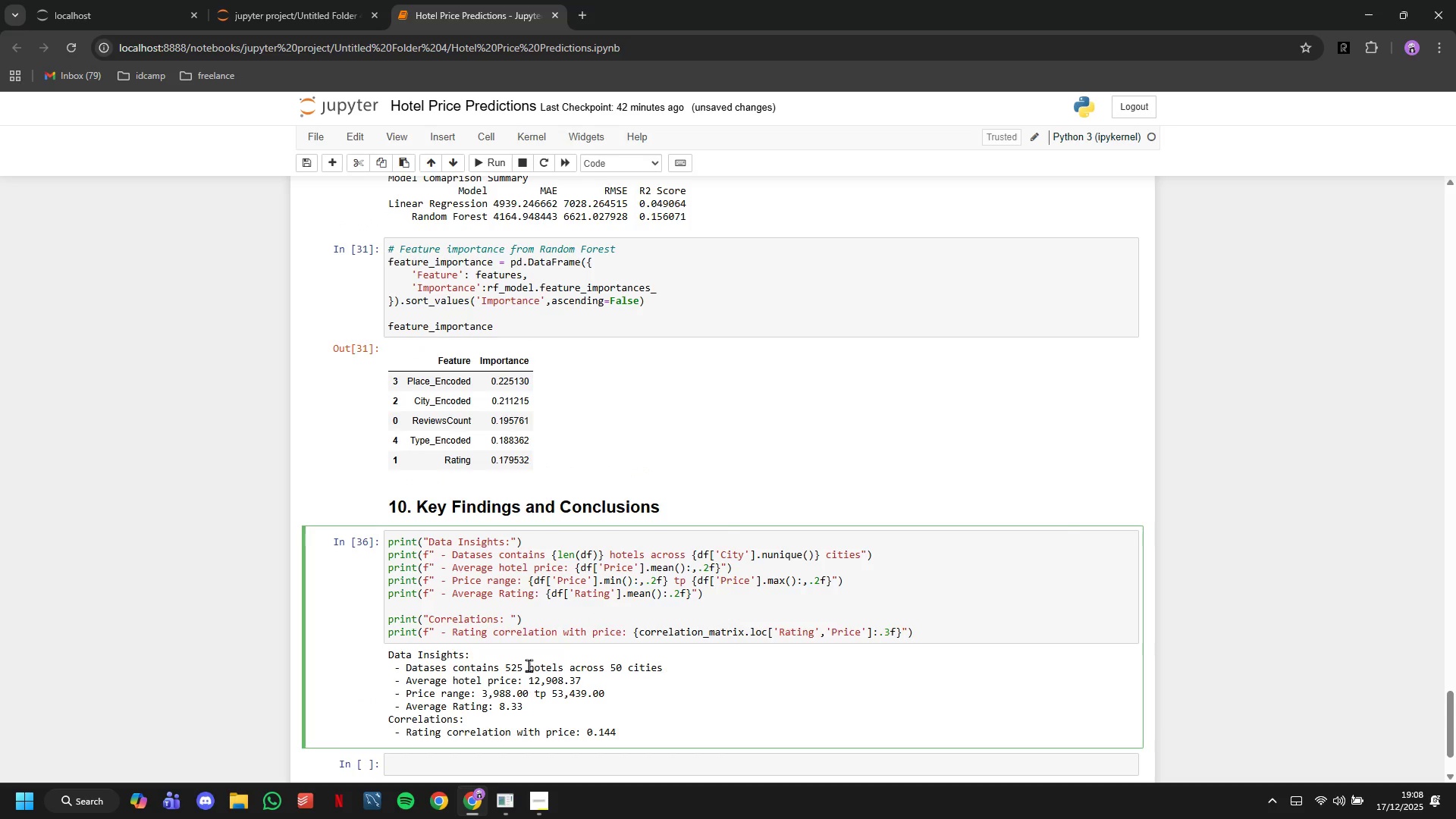 
key(ArrowLeft)
 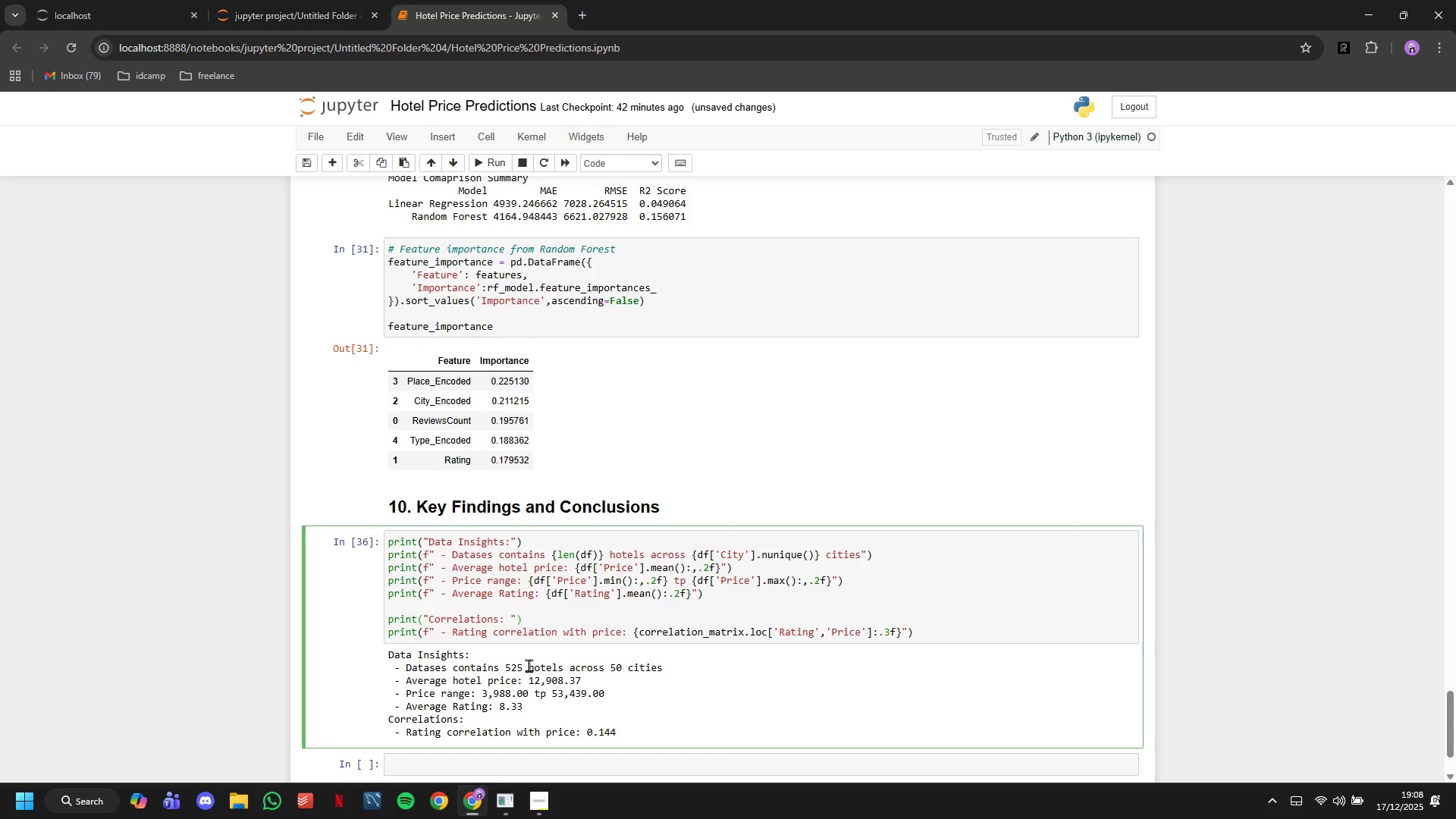 
key(ArrowRight)
 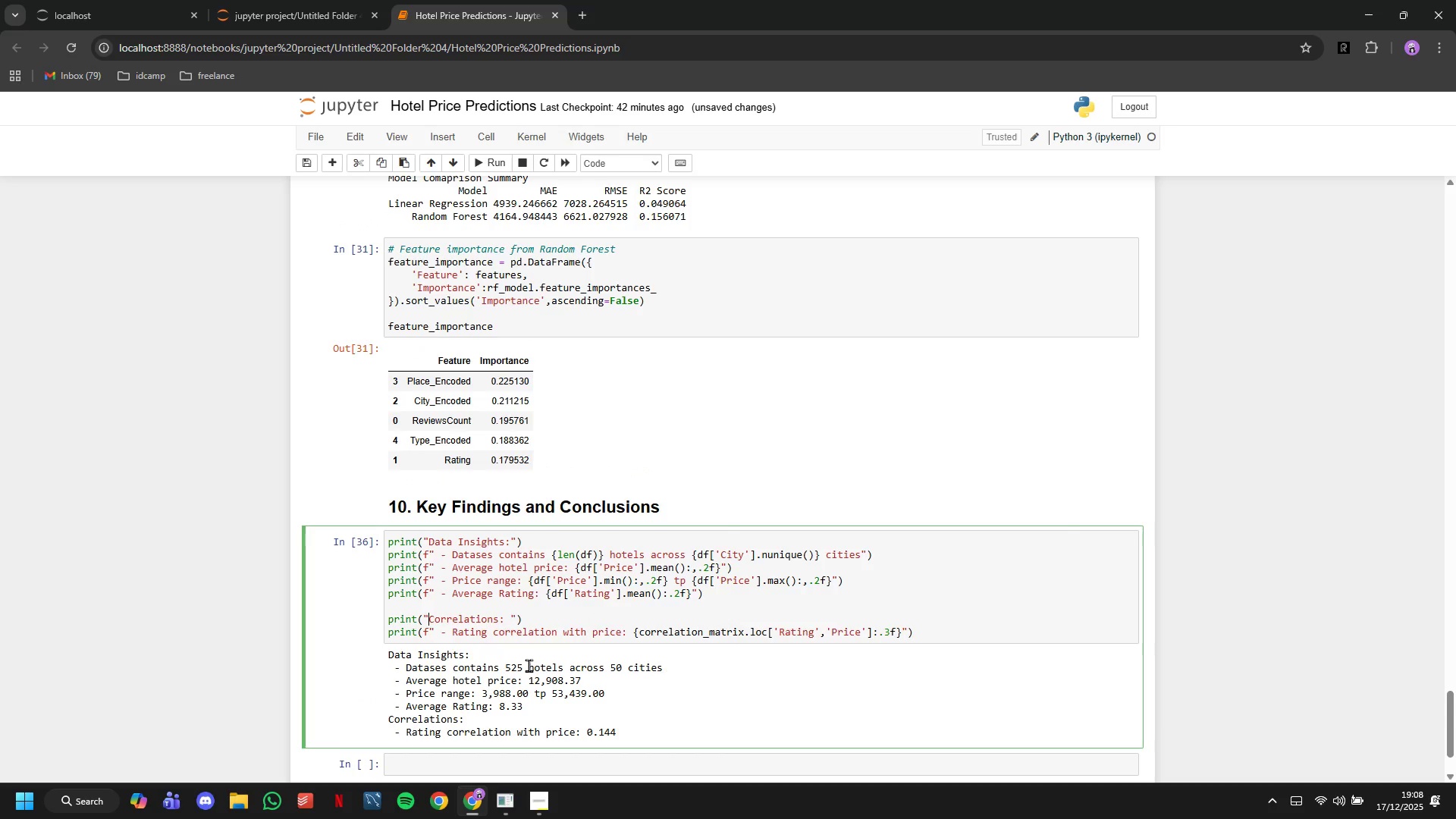 
key(Backslash)
 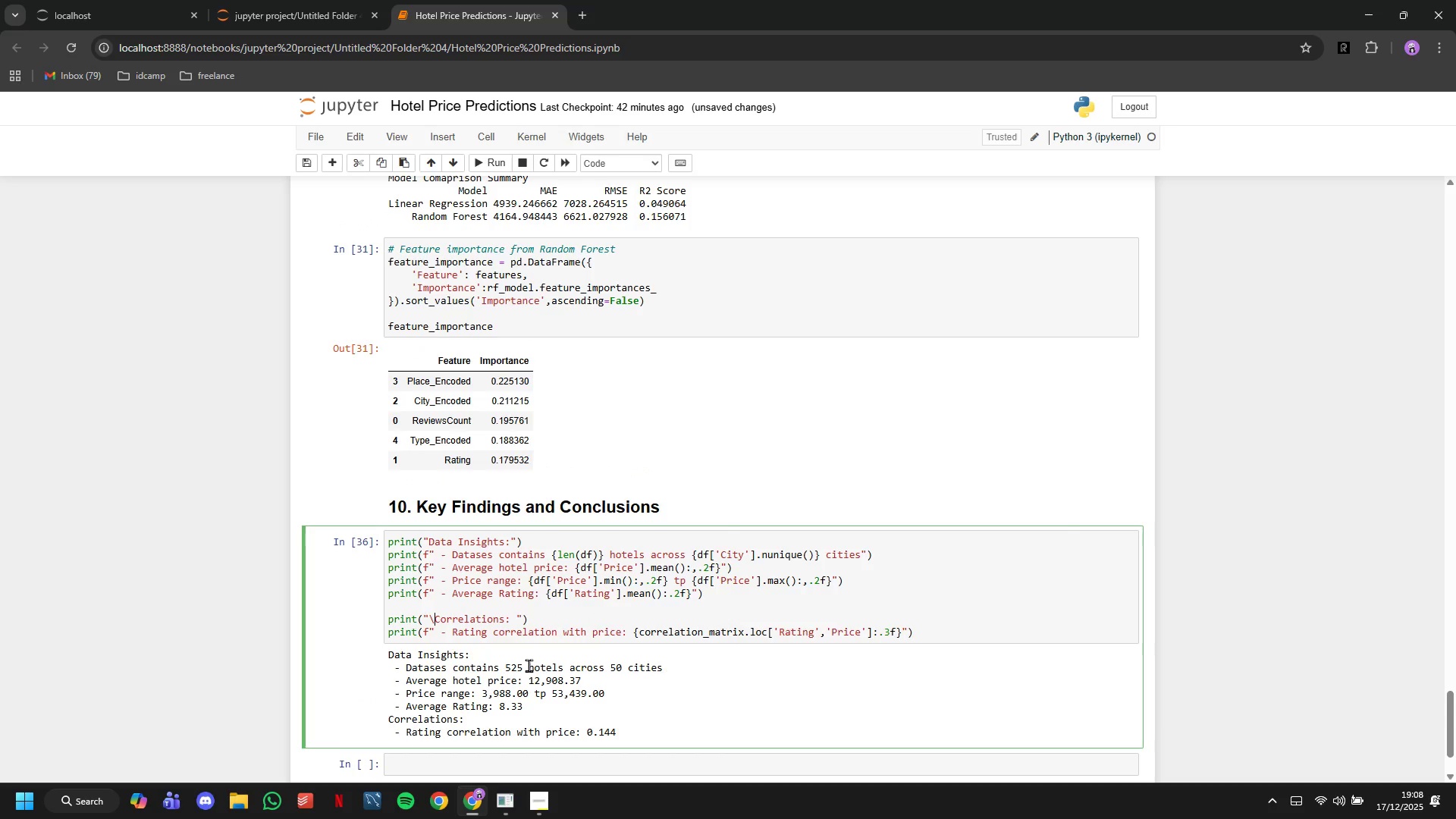 
key(N)
 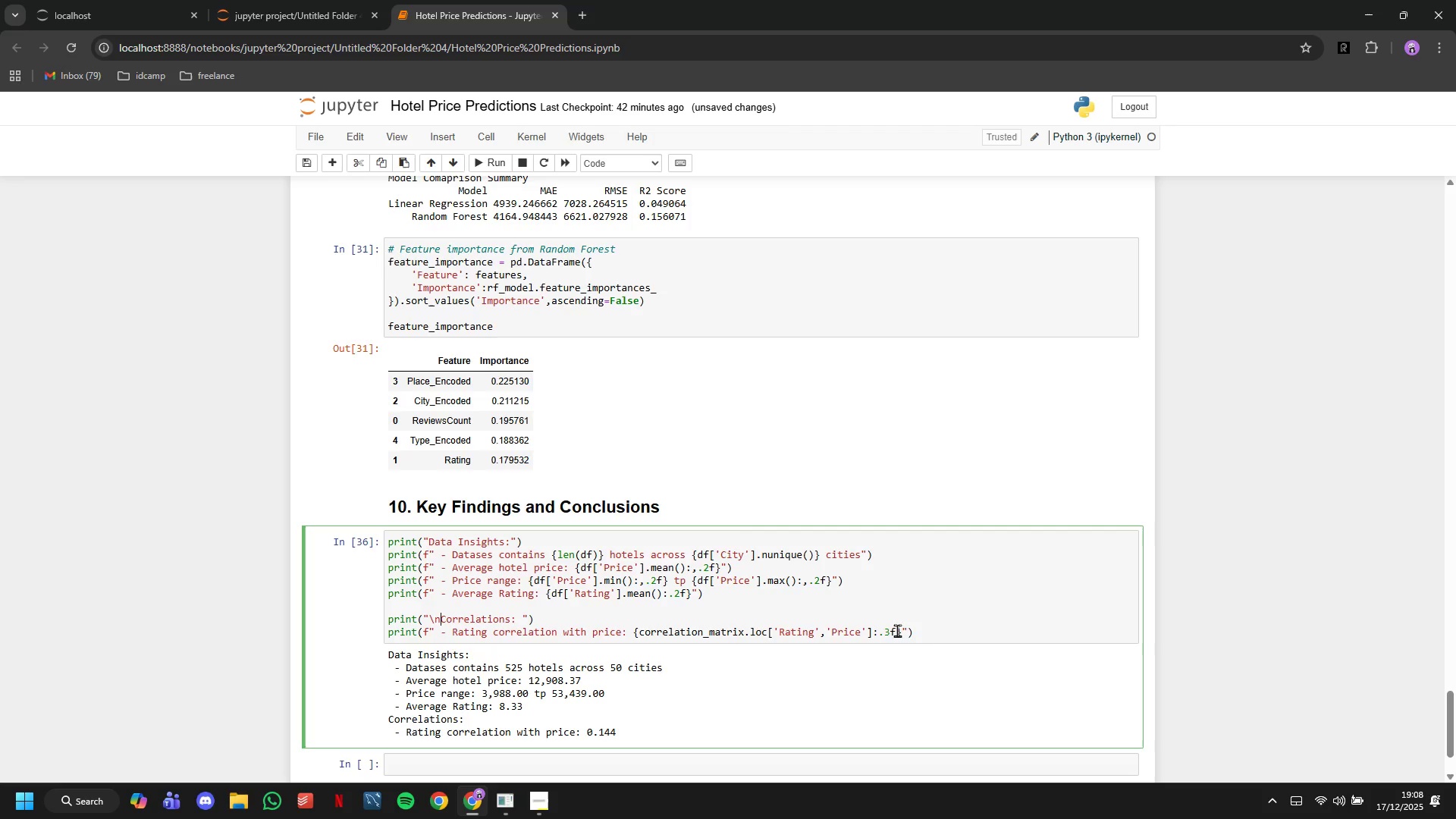 
left_click_drag(start_coordinate=[929, 637], to_coordinate=[384, 629])
 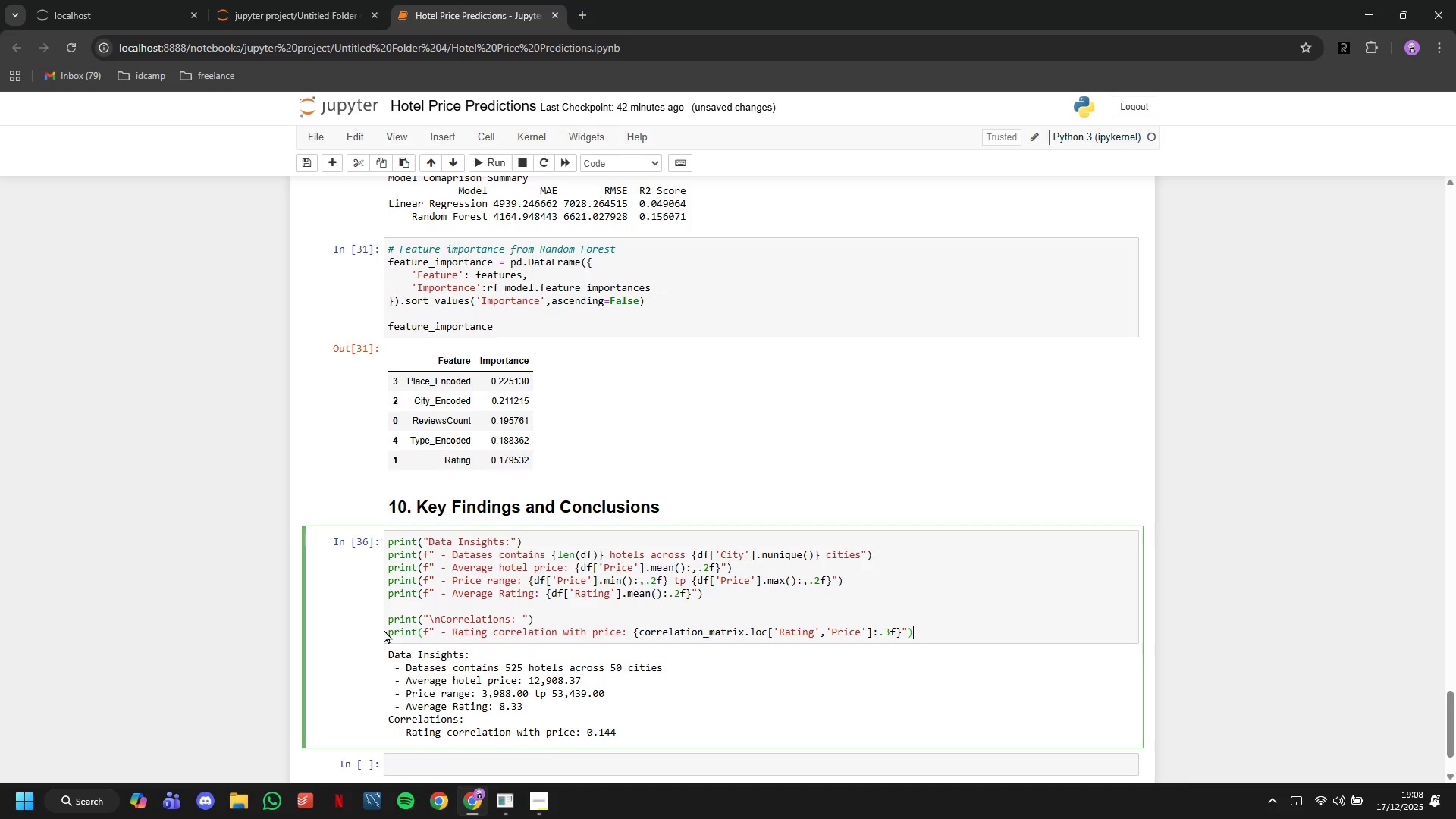 
key(Control+C)
 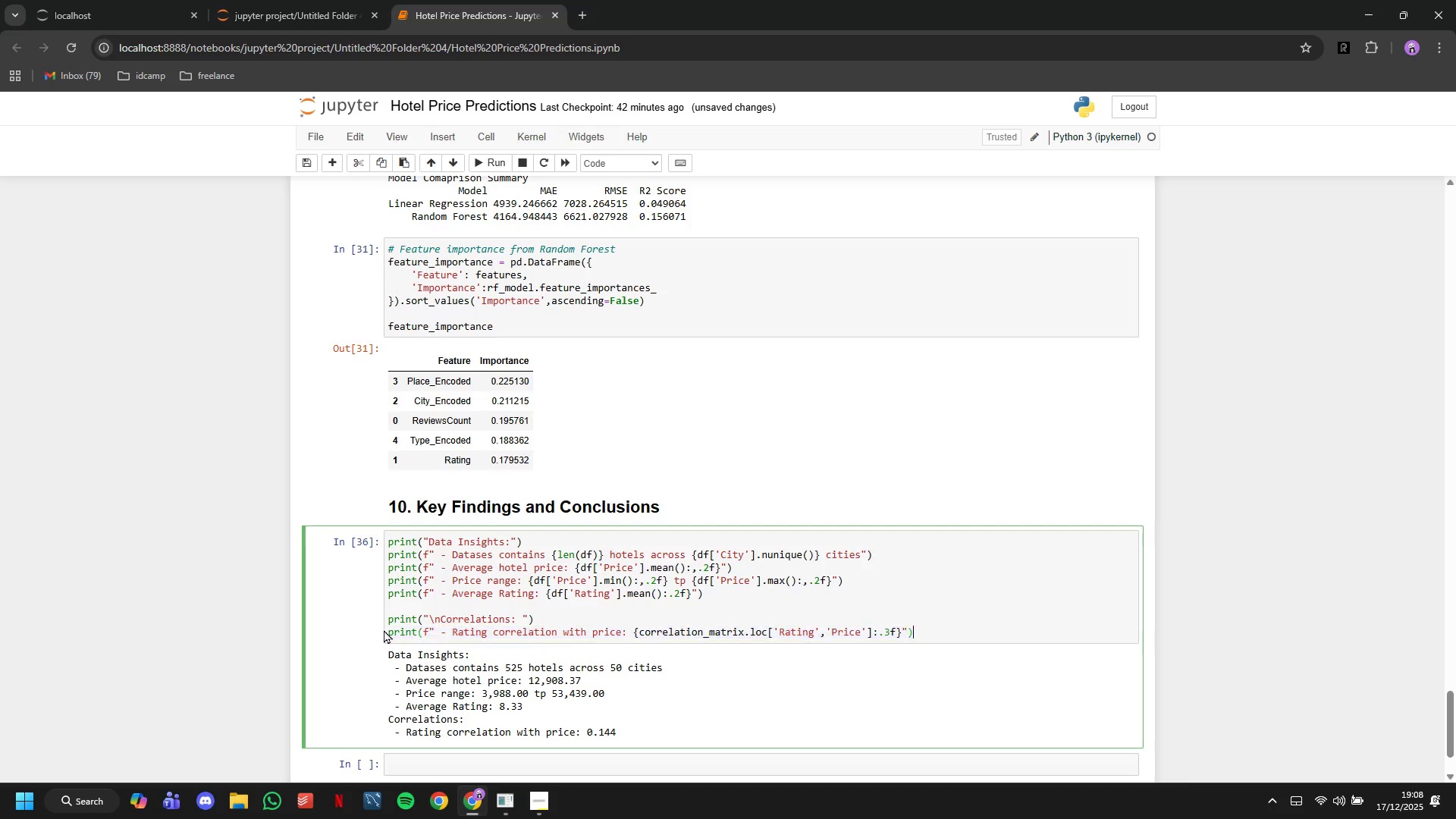 
key(ArrowRight)
 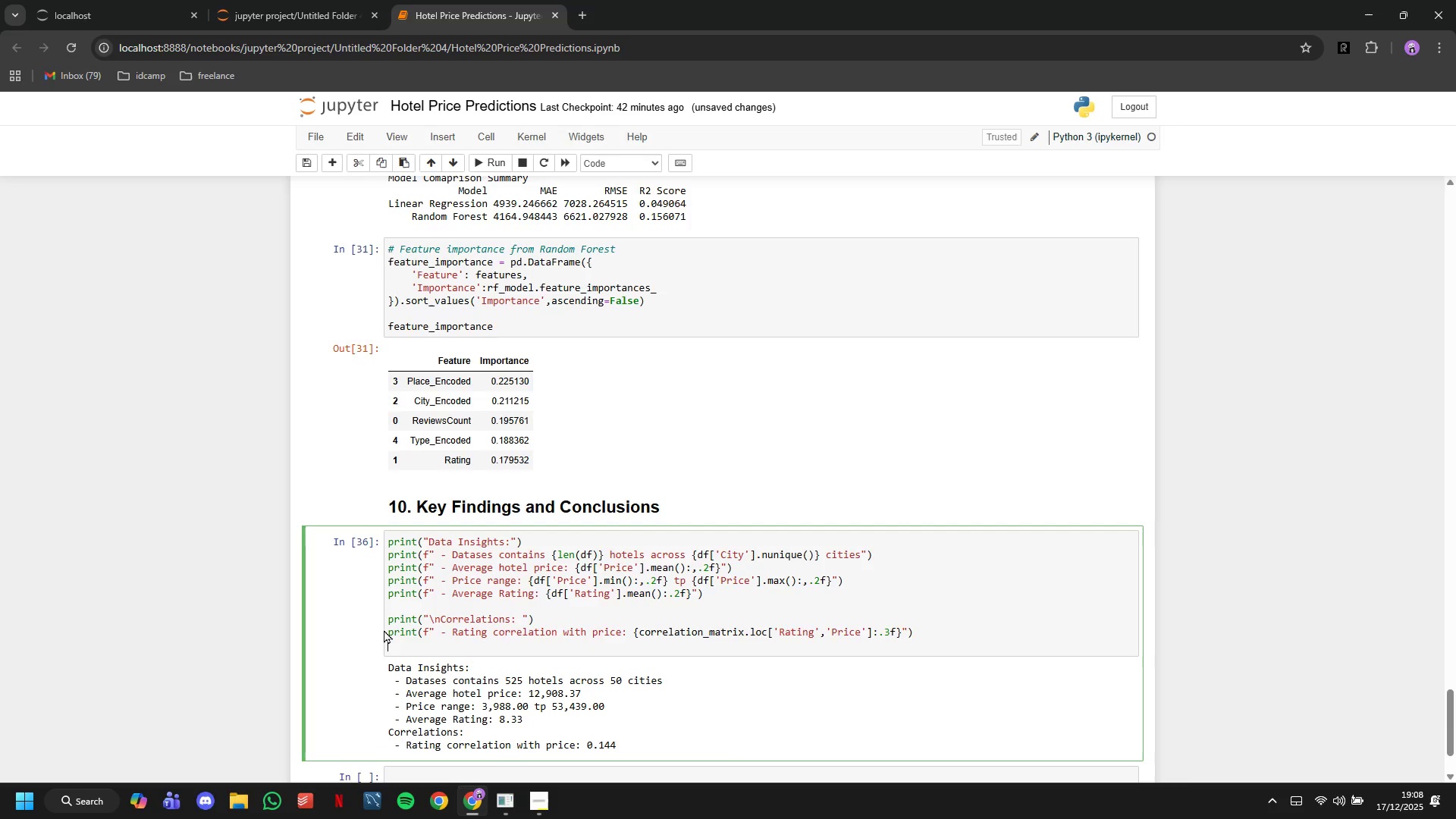 
key(Enter)
 